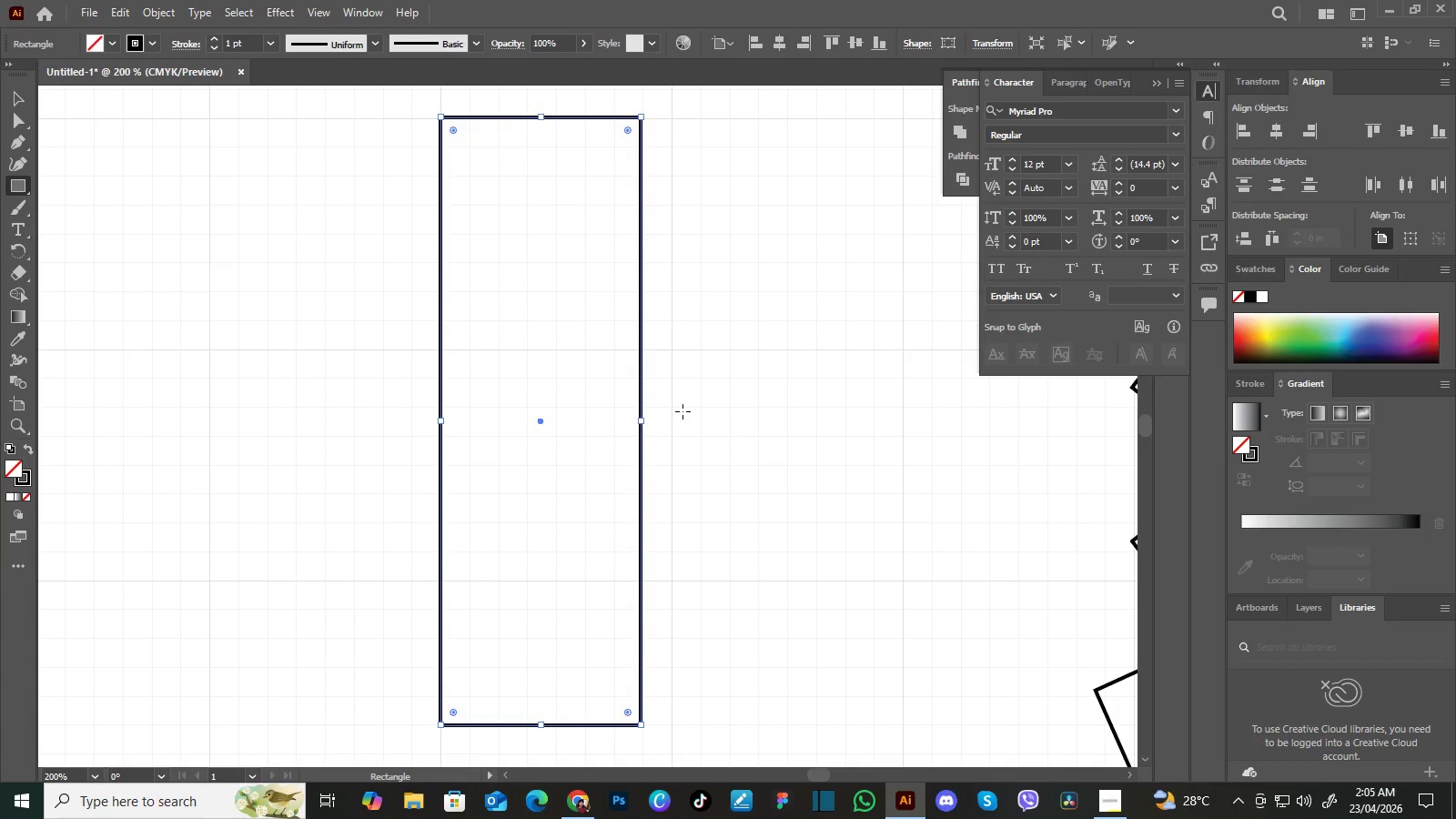 
left_click_drag(start_coordinate=[725, 420], to_coordinate=[704, 360])
 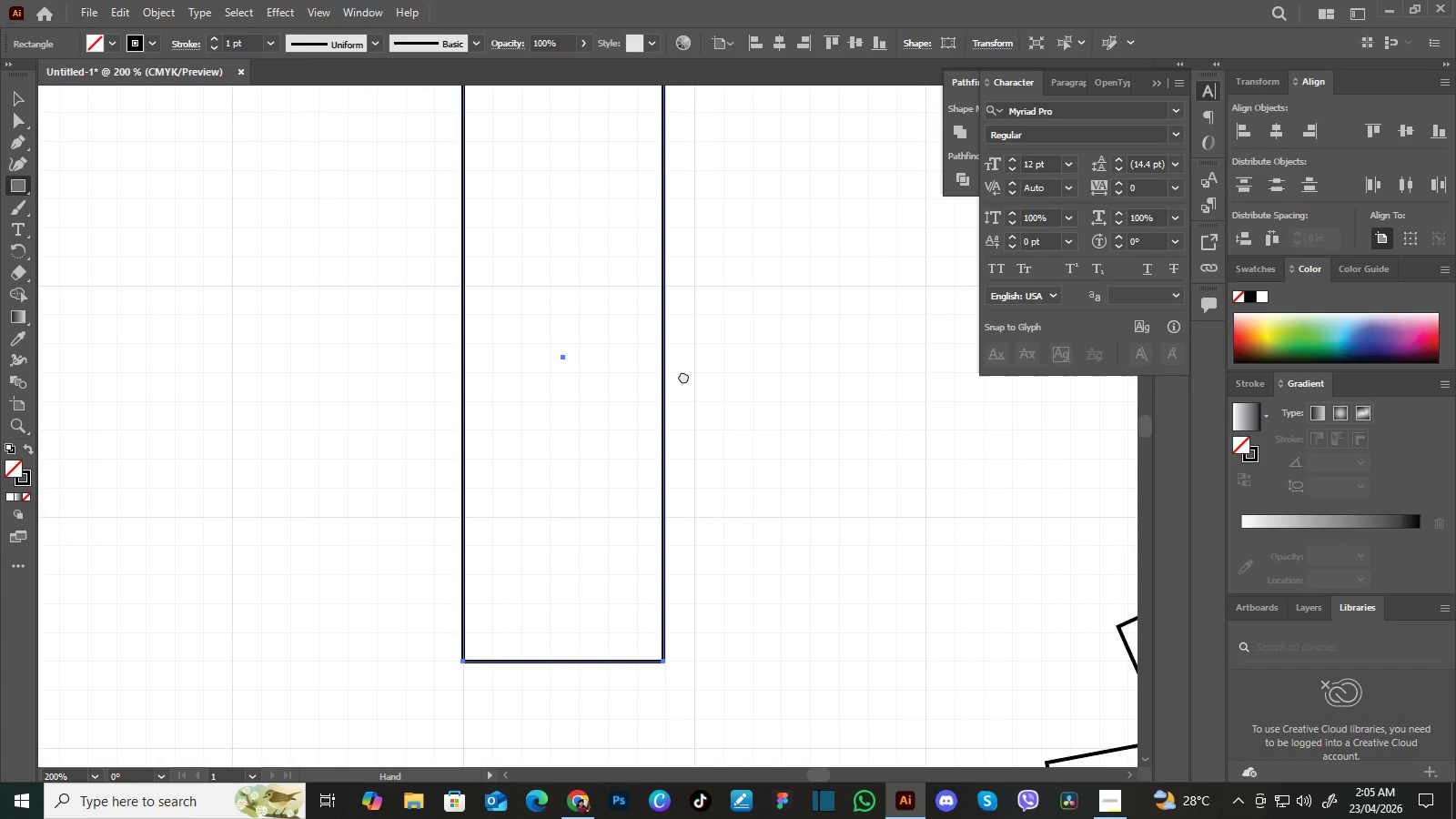 
left_click_drag(start_coordinate=[713, 401], to_coordinate=[708, 389])
 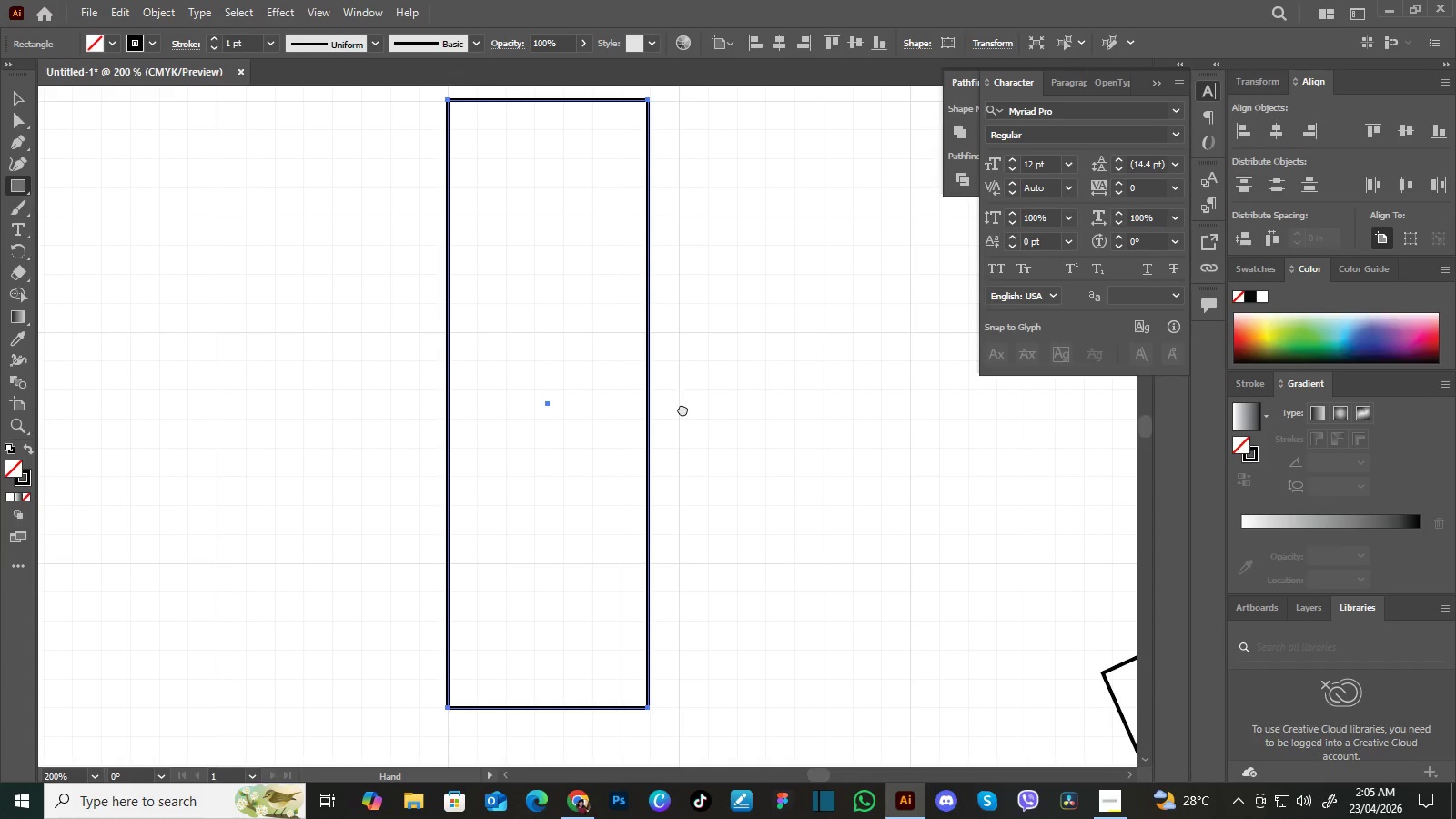 
hold_key(key=Space, duration=1.01)
 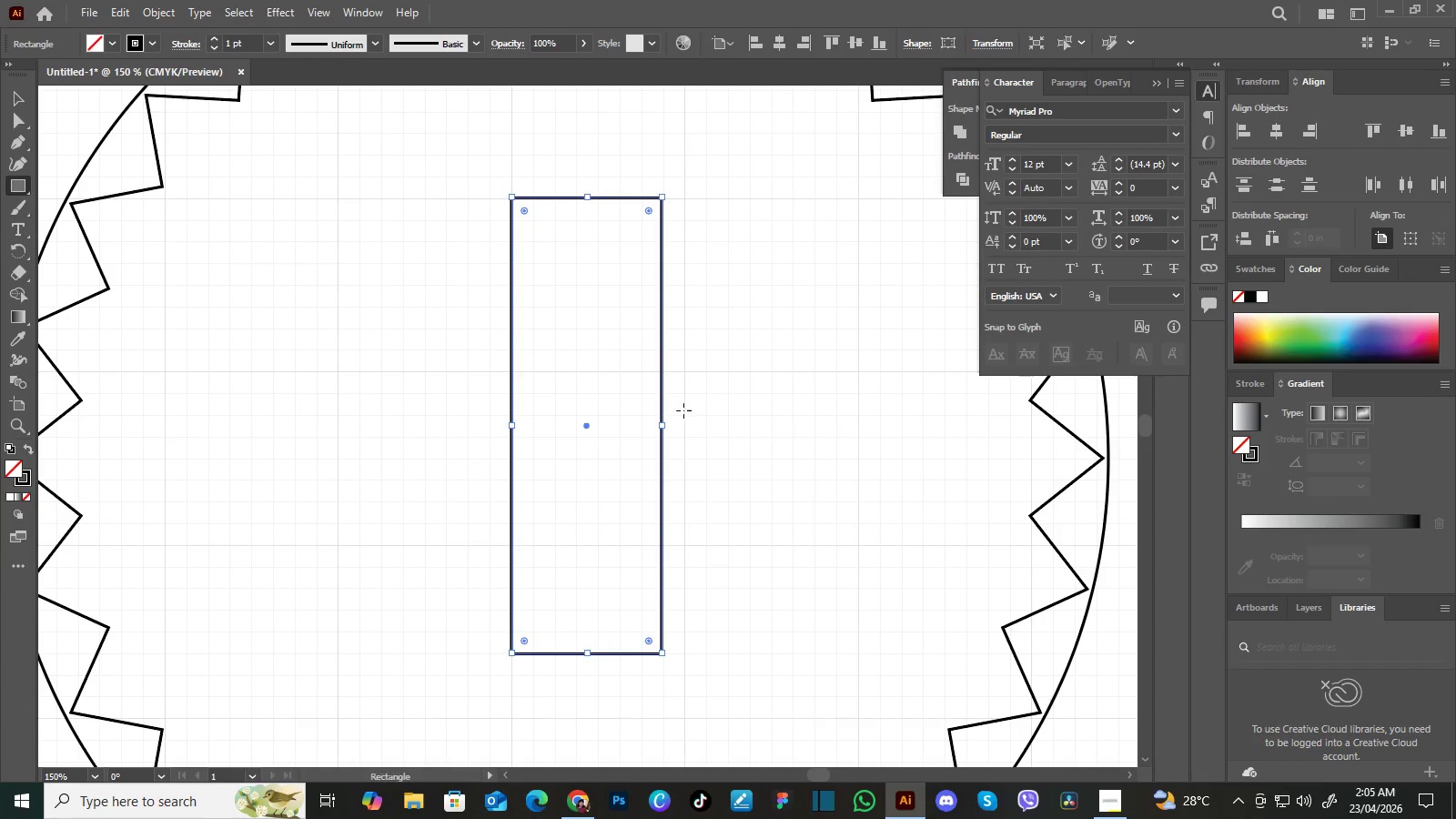 
left_click_drag(start_coordinate=[687, 369], to_coordinate=[672, 417])
 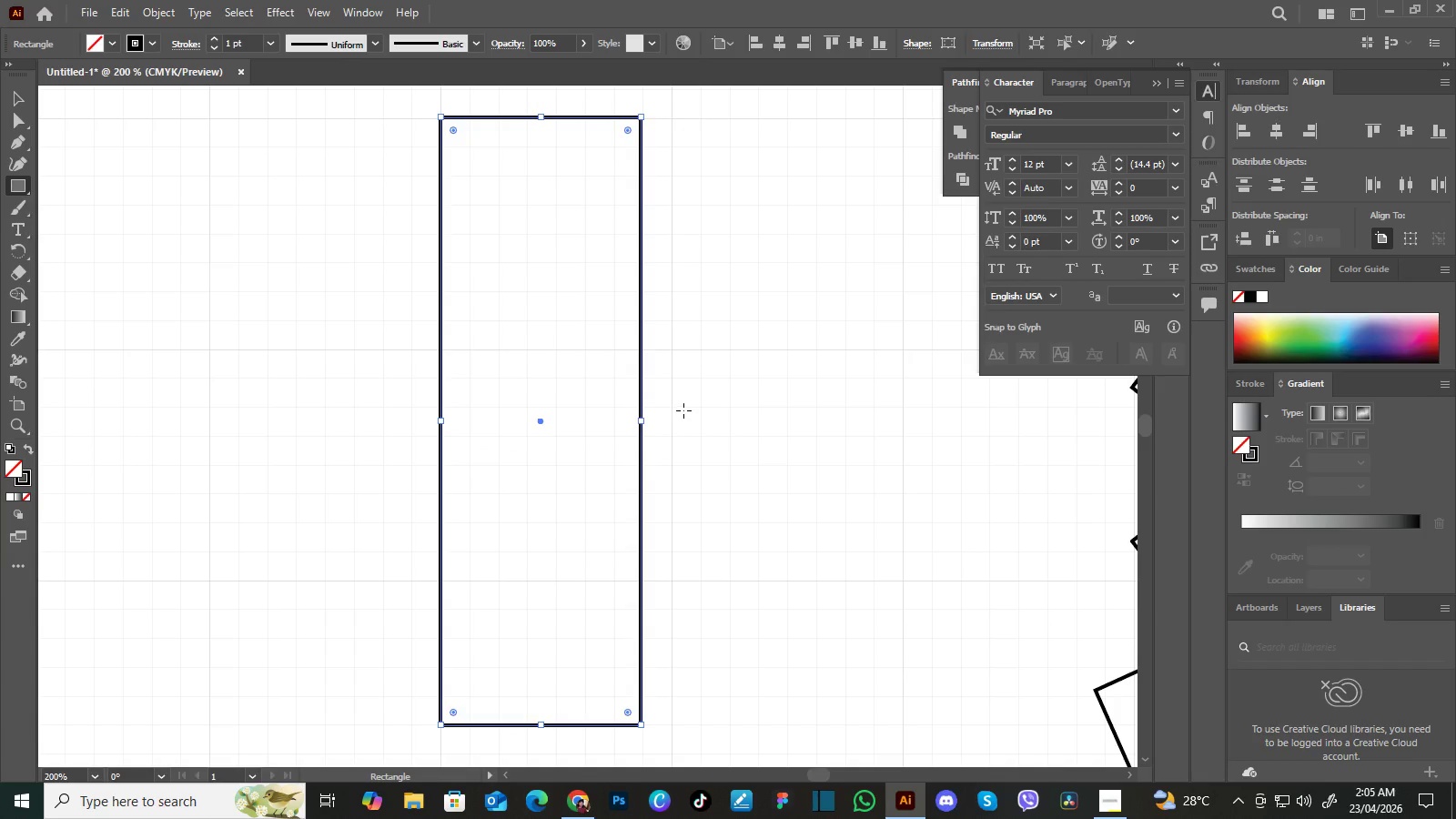 
left_click_drag(start_coordinate=[691, 394], to_coordinate=[682, 411])
 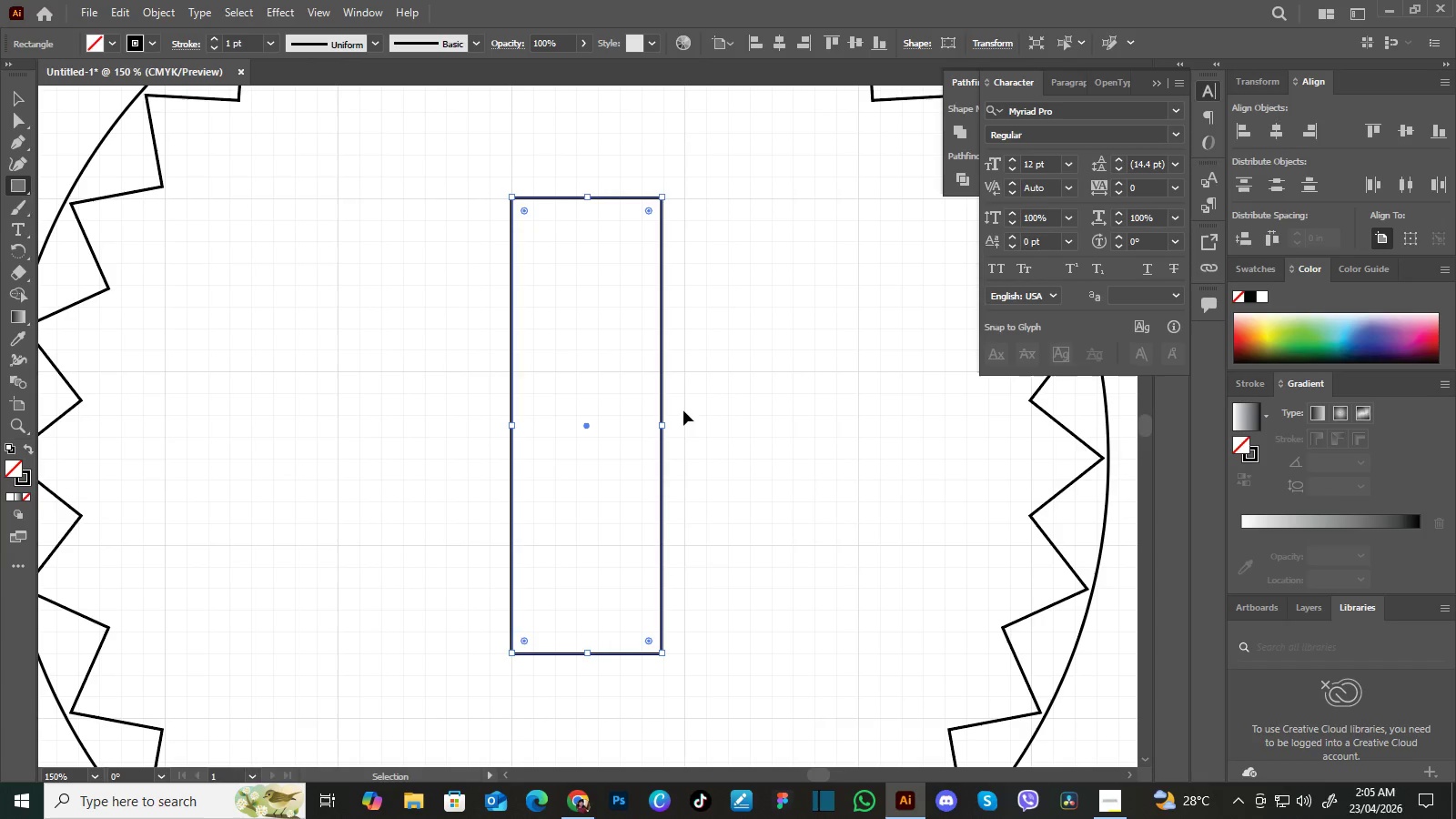 
key(Control+Minus)
 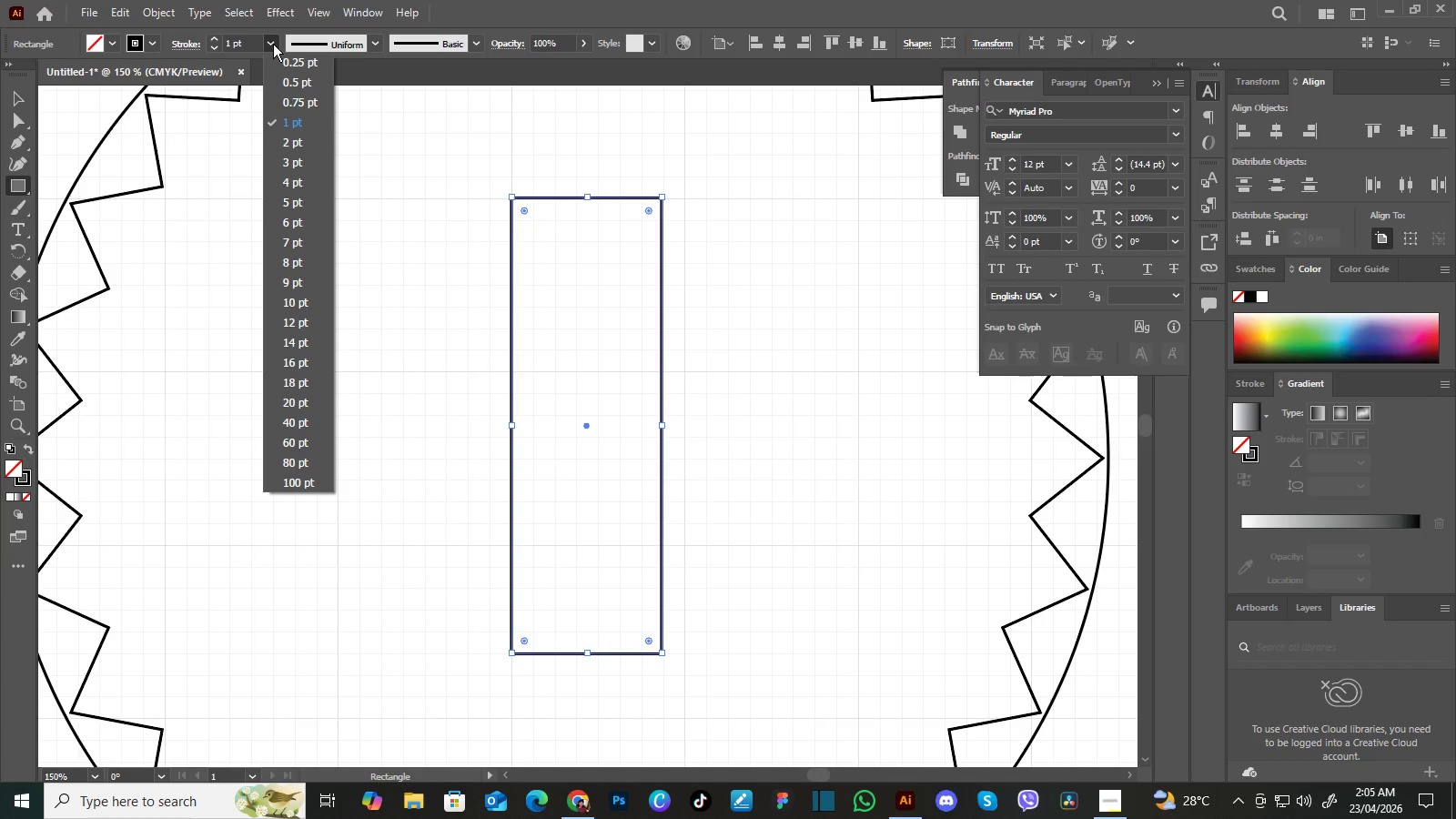 
left_click([273, 44])
 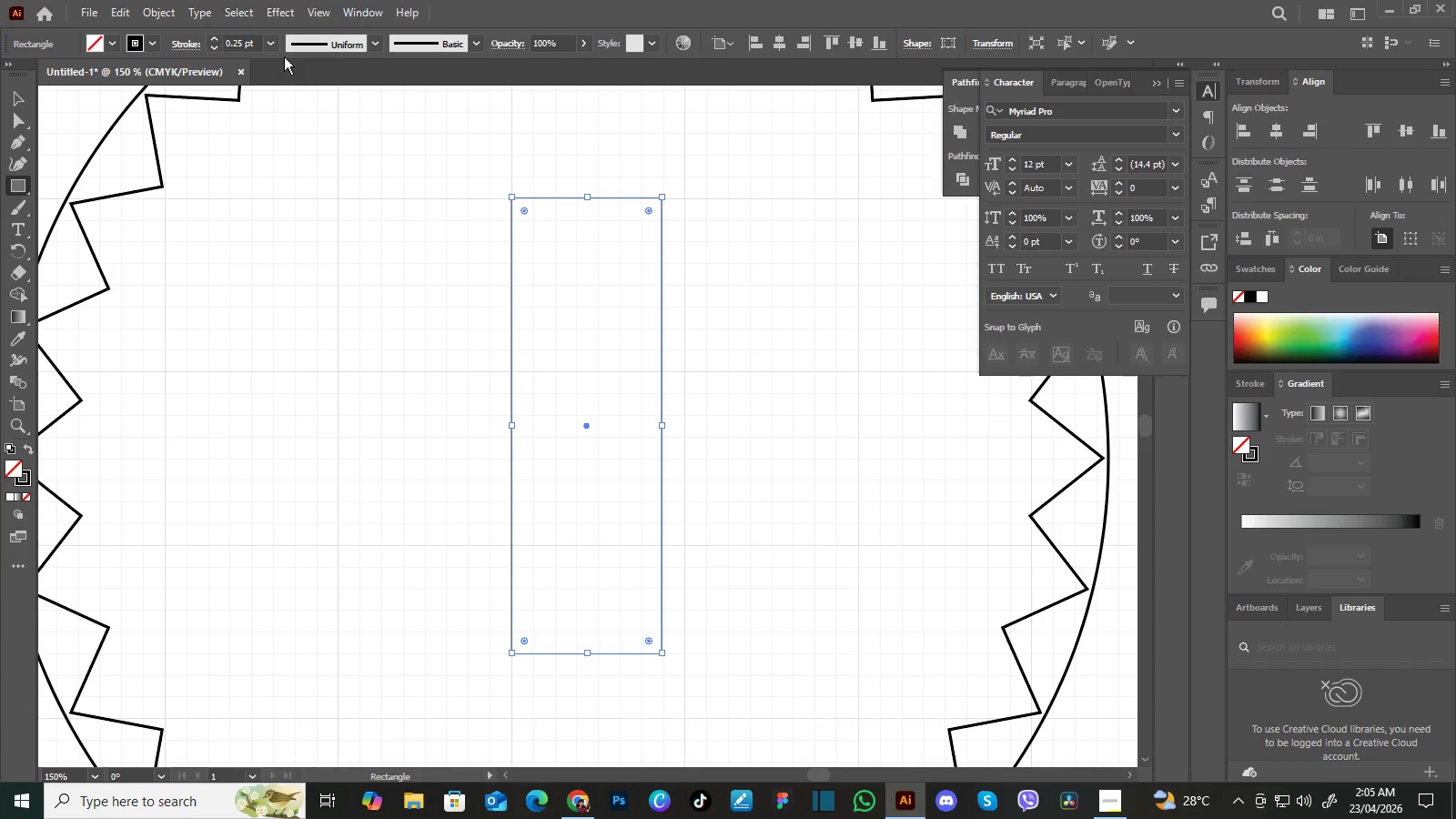 
left_click([284, 56])
 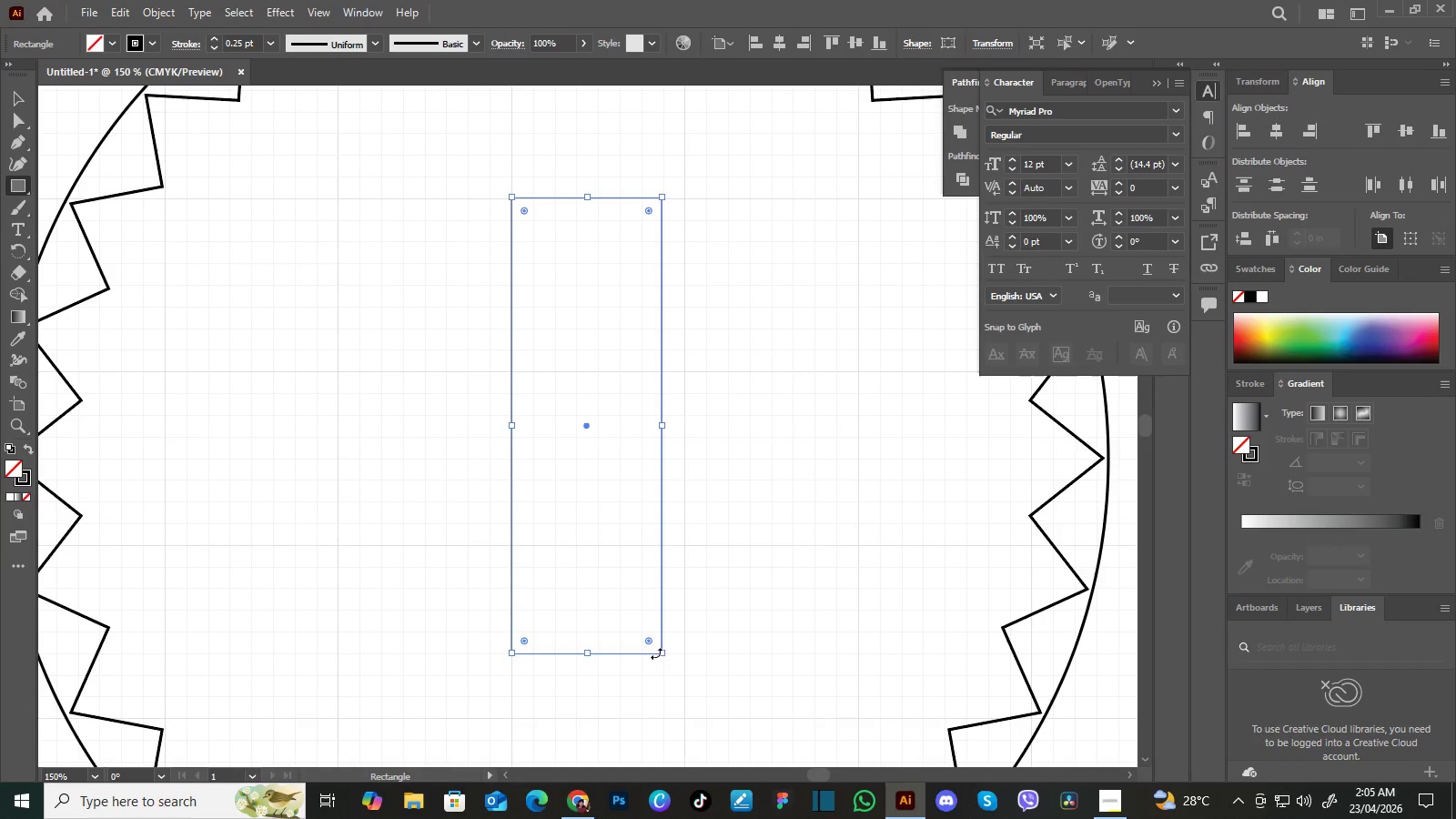 
mouse_move([671, 642])
 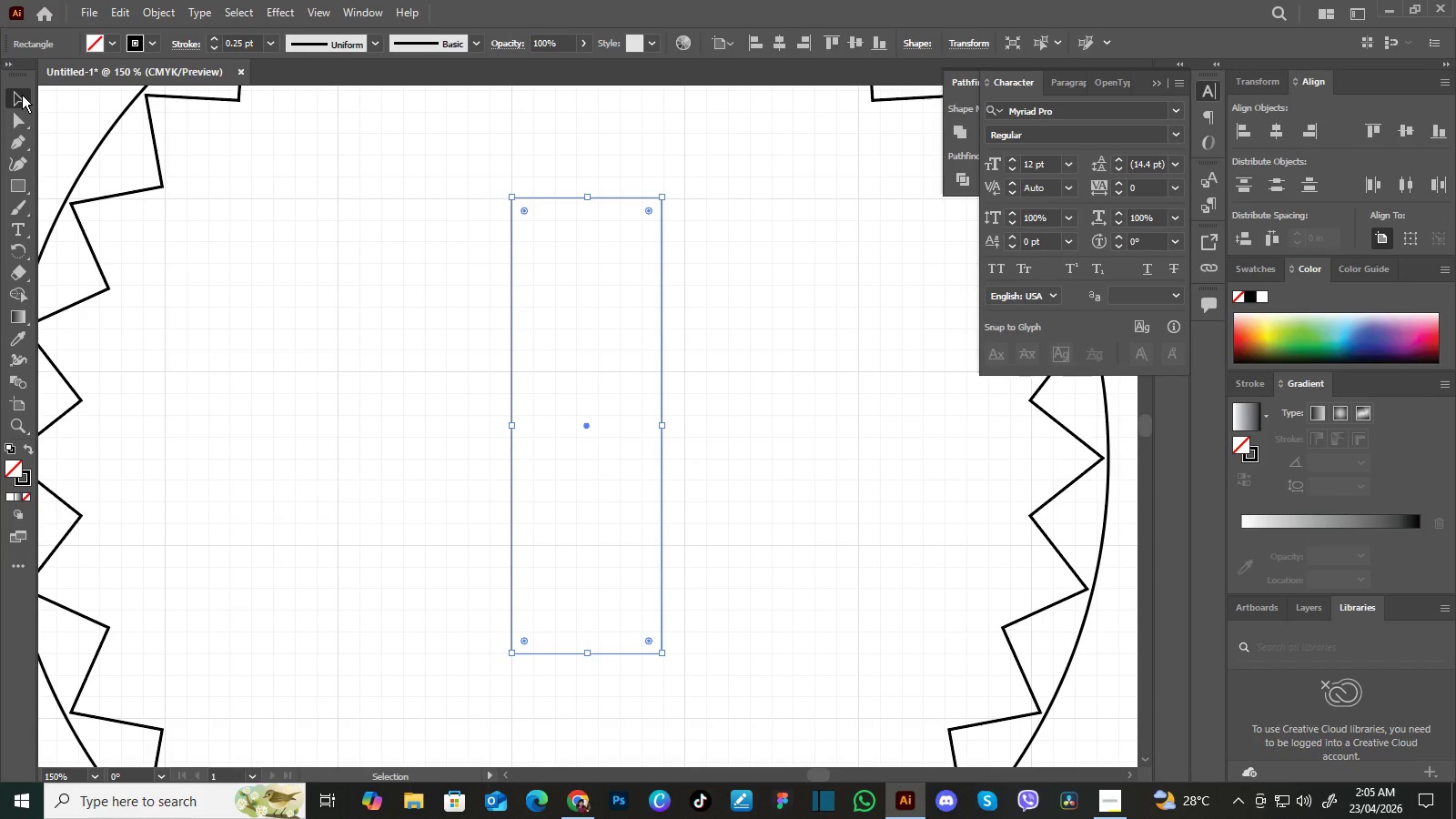 
left_click([22, 95])
 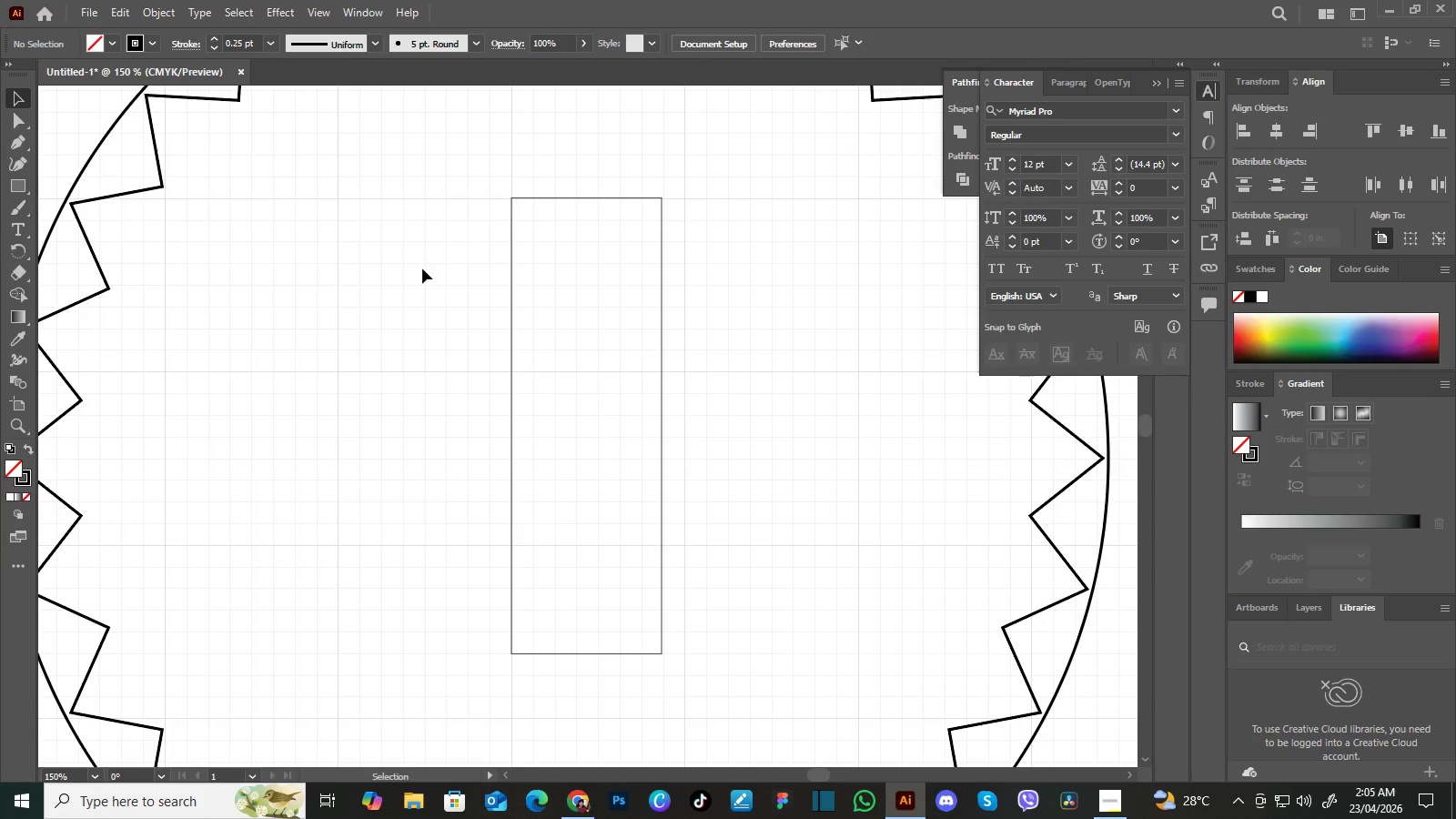 
left_click([422, 268])
 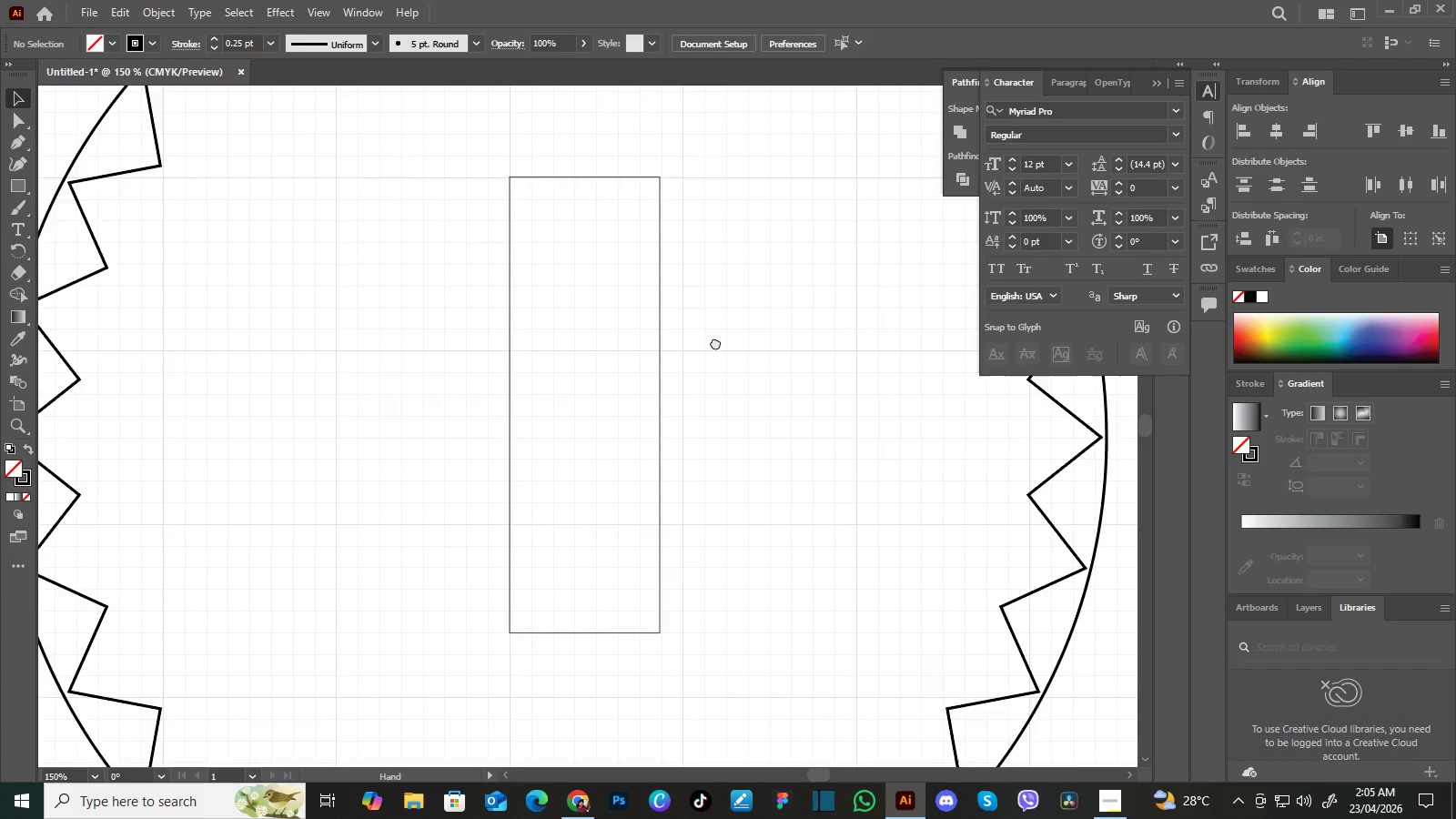 
hold_key(key=Space, duration=0.7)
 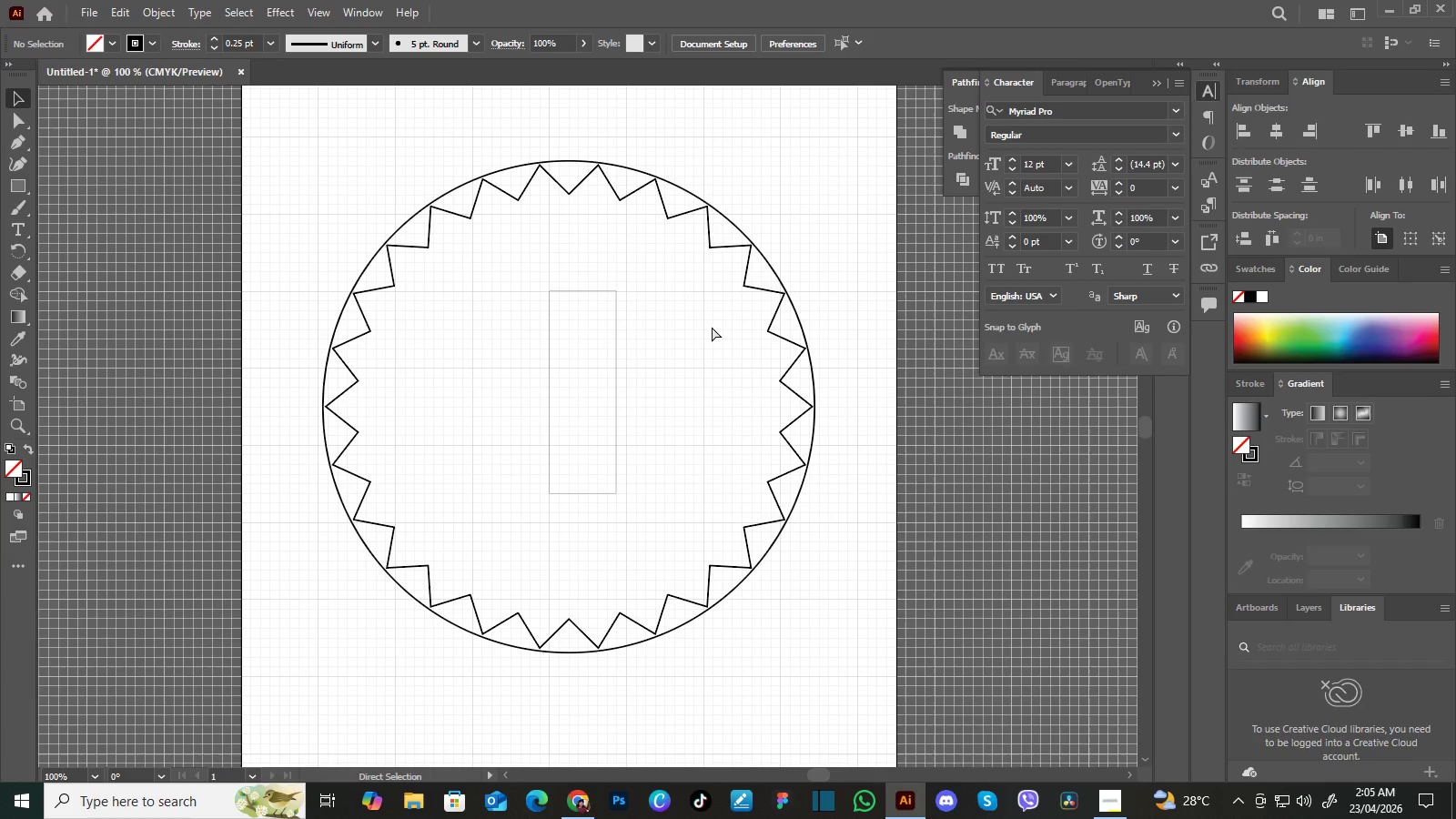 
left_click_drag(start_coordinate=[723, 404], to_coordinate=[713, 327])
 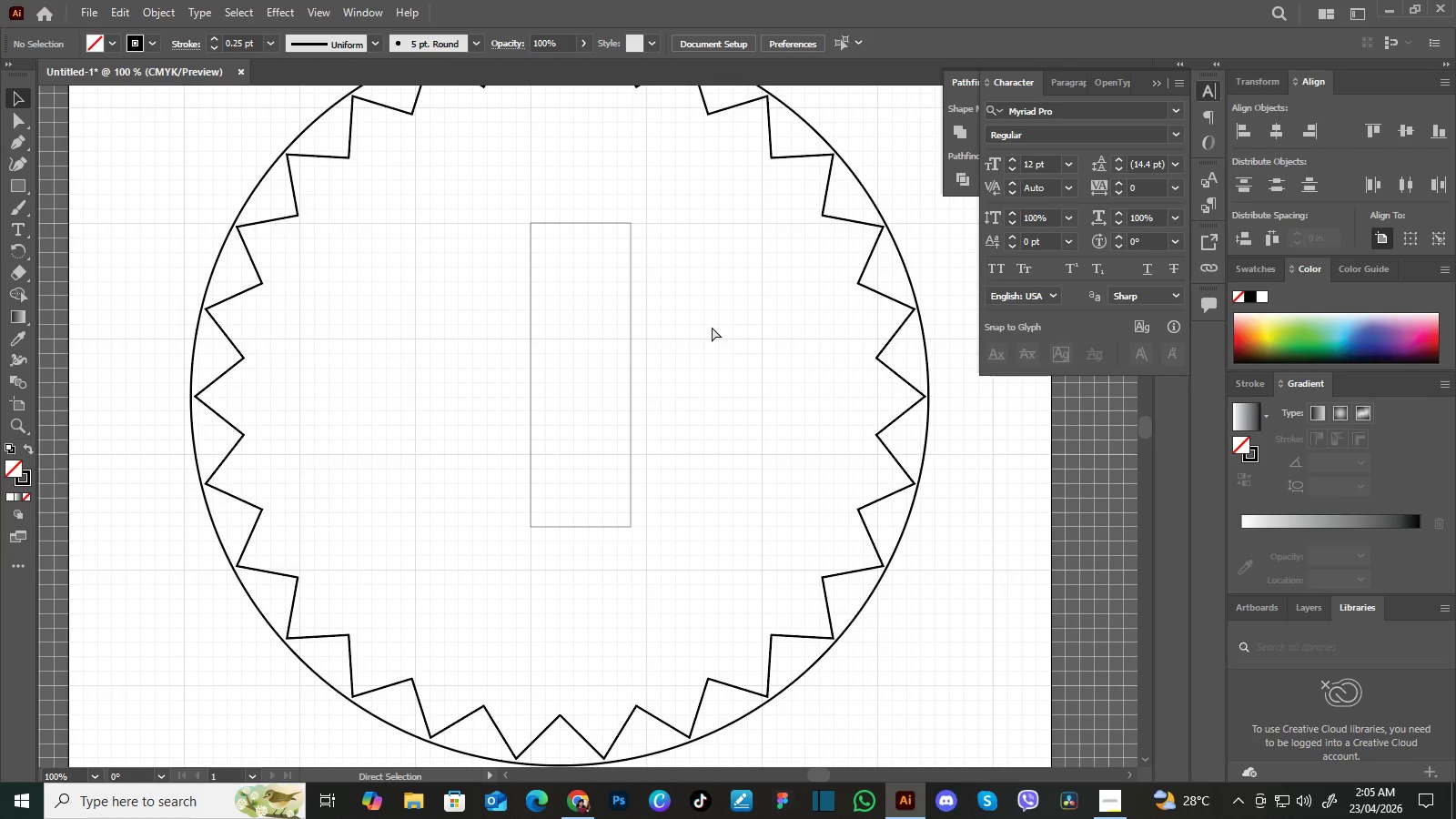 
key(Control+Minus)
 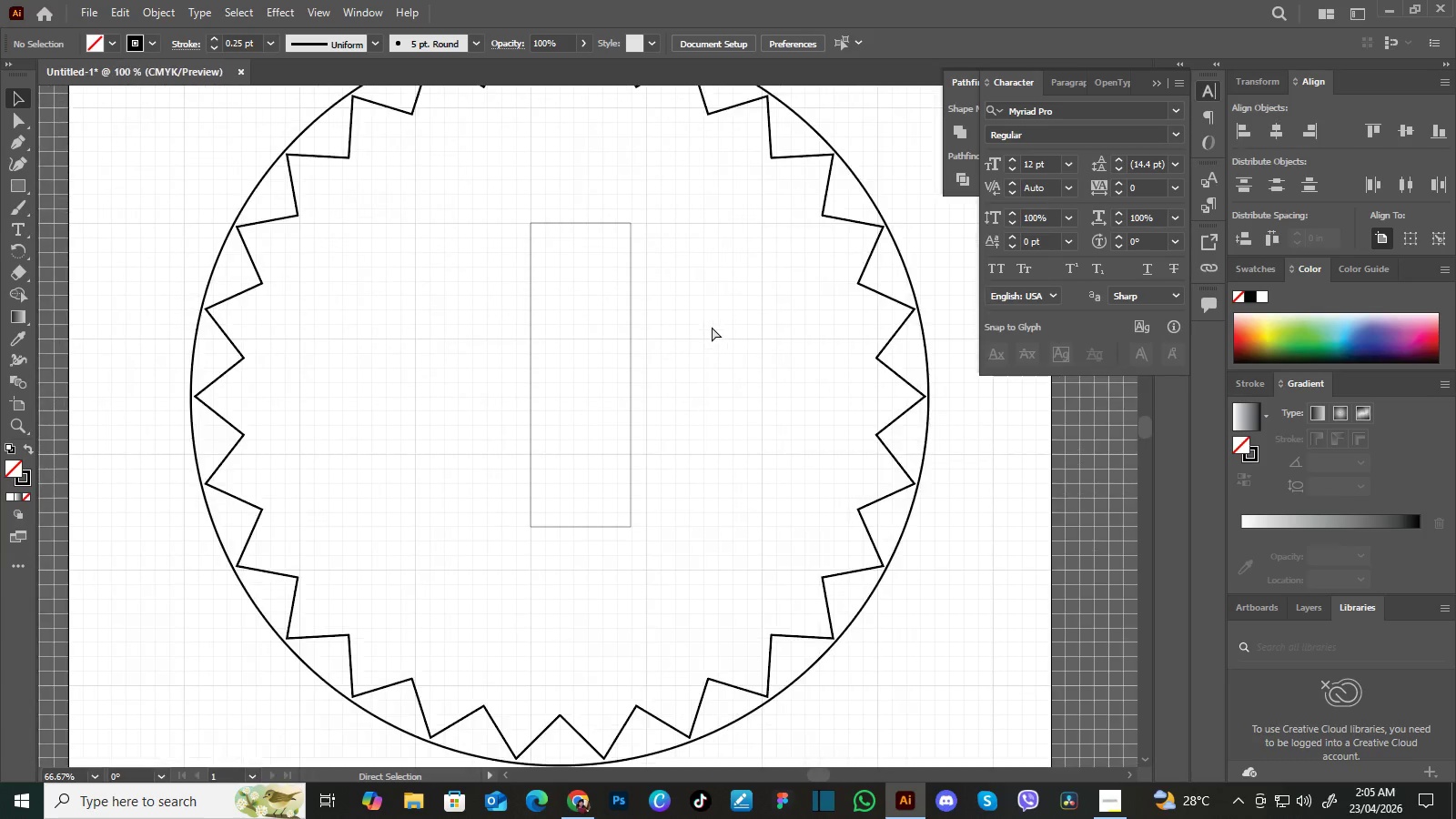 
key(Control+Minus)
 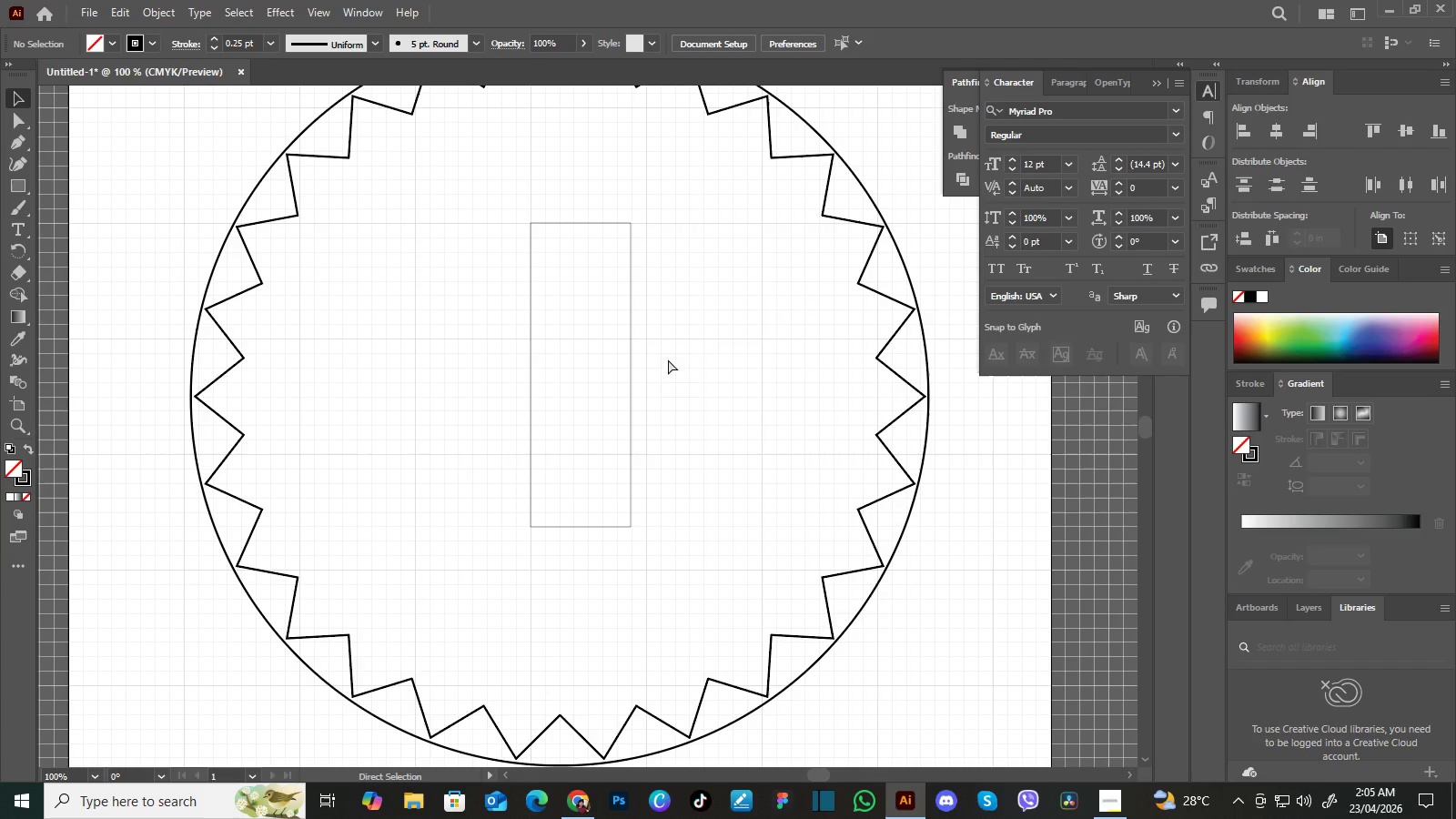 
key(Control+Equal)
 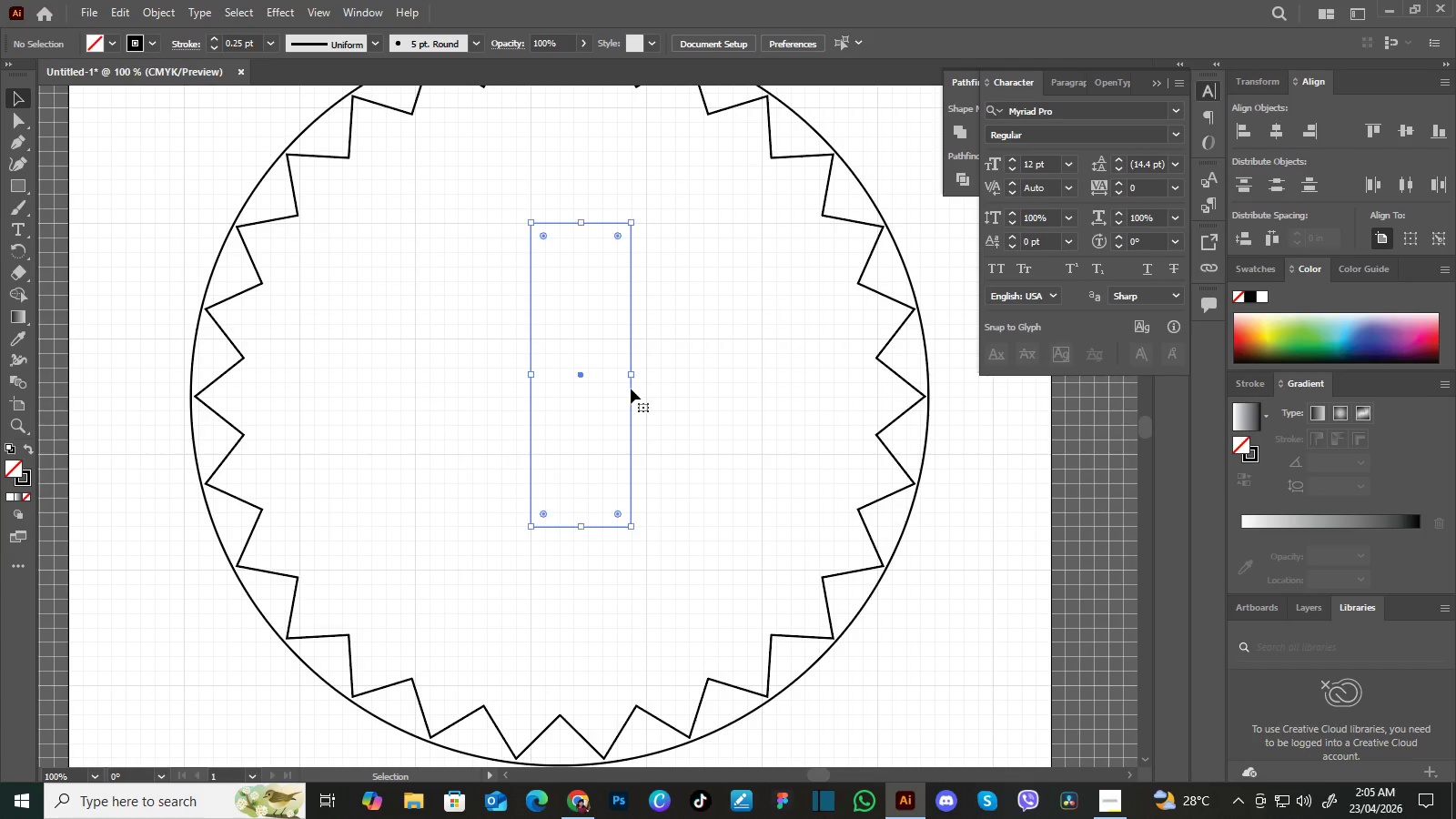 
left_click([631, 389])
 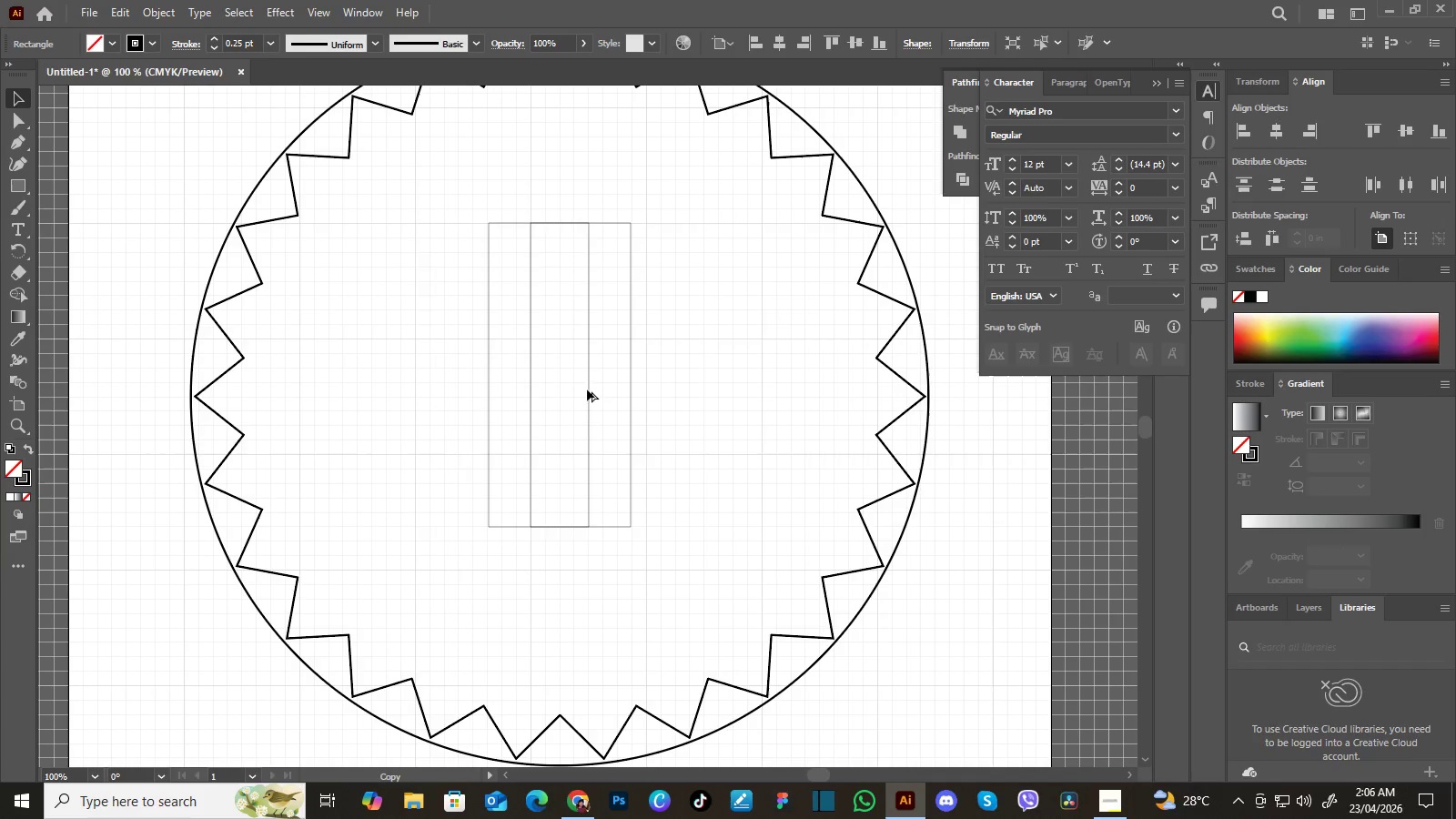 
hold_key(key=AltLeft, duration=0.95)
left_click_drag(start_coordinate=[631, 389], to_coordinate=[517, 403])
 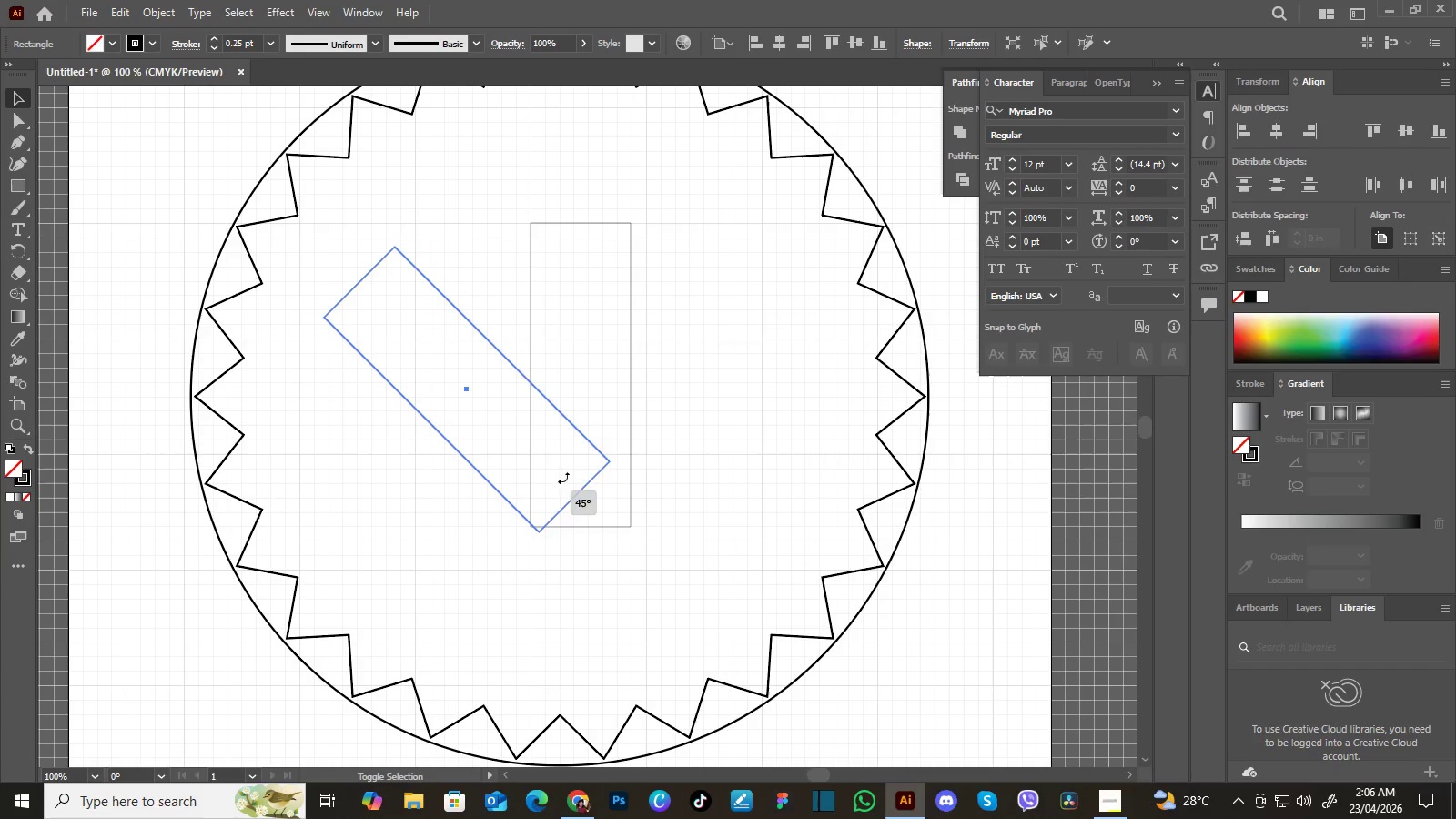 
hold_key(key=ShiftLeft, duration=1.45)
left_click_drag(start_coordinate=[525, 544], to_coordinate=[563, 375])
 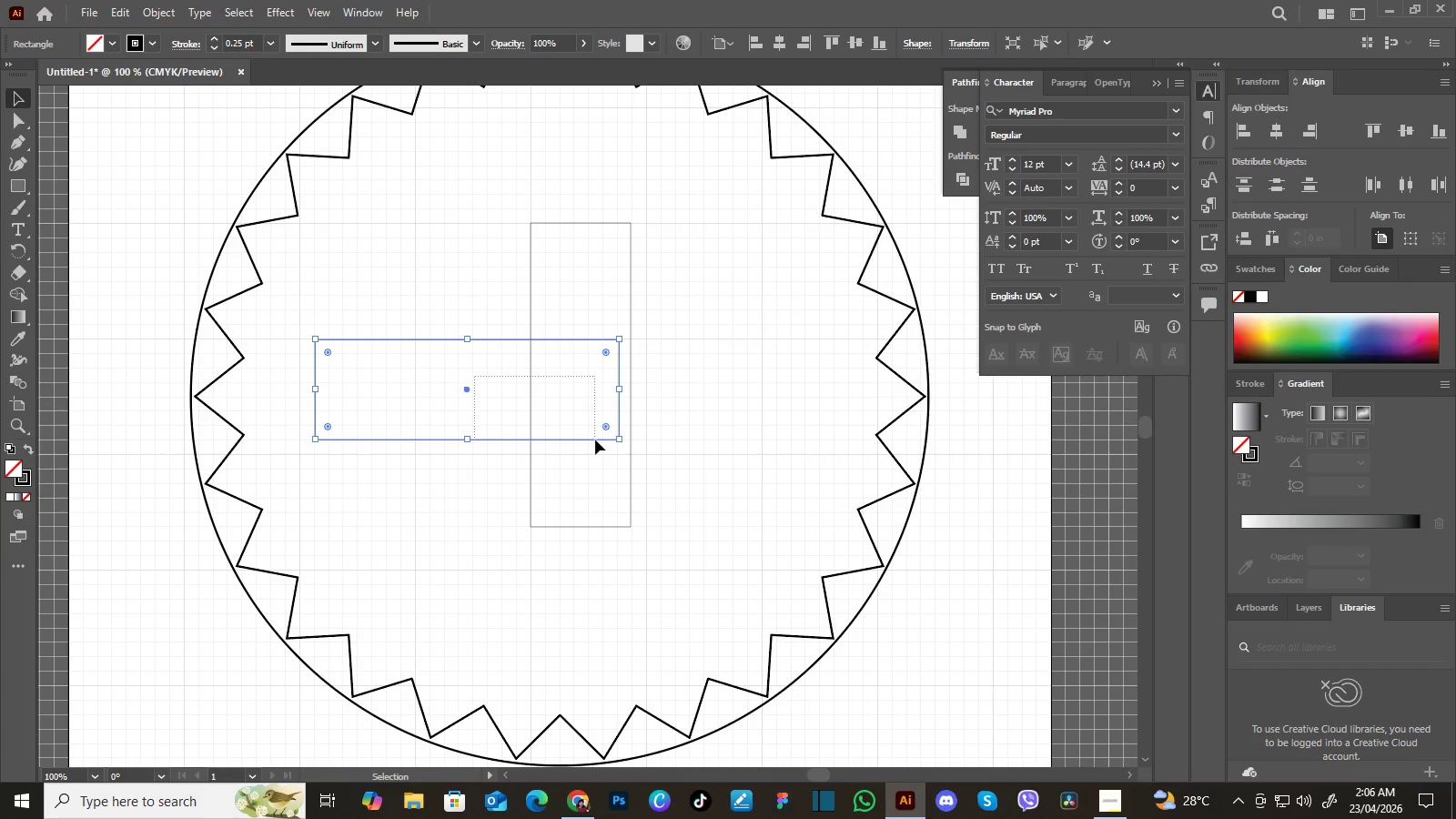 
left_click_drag(start_coordinate=[476, 377], to_coordinate=[596, 440])
 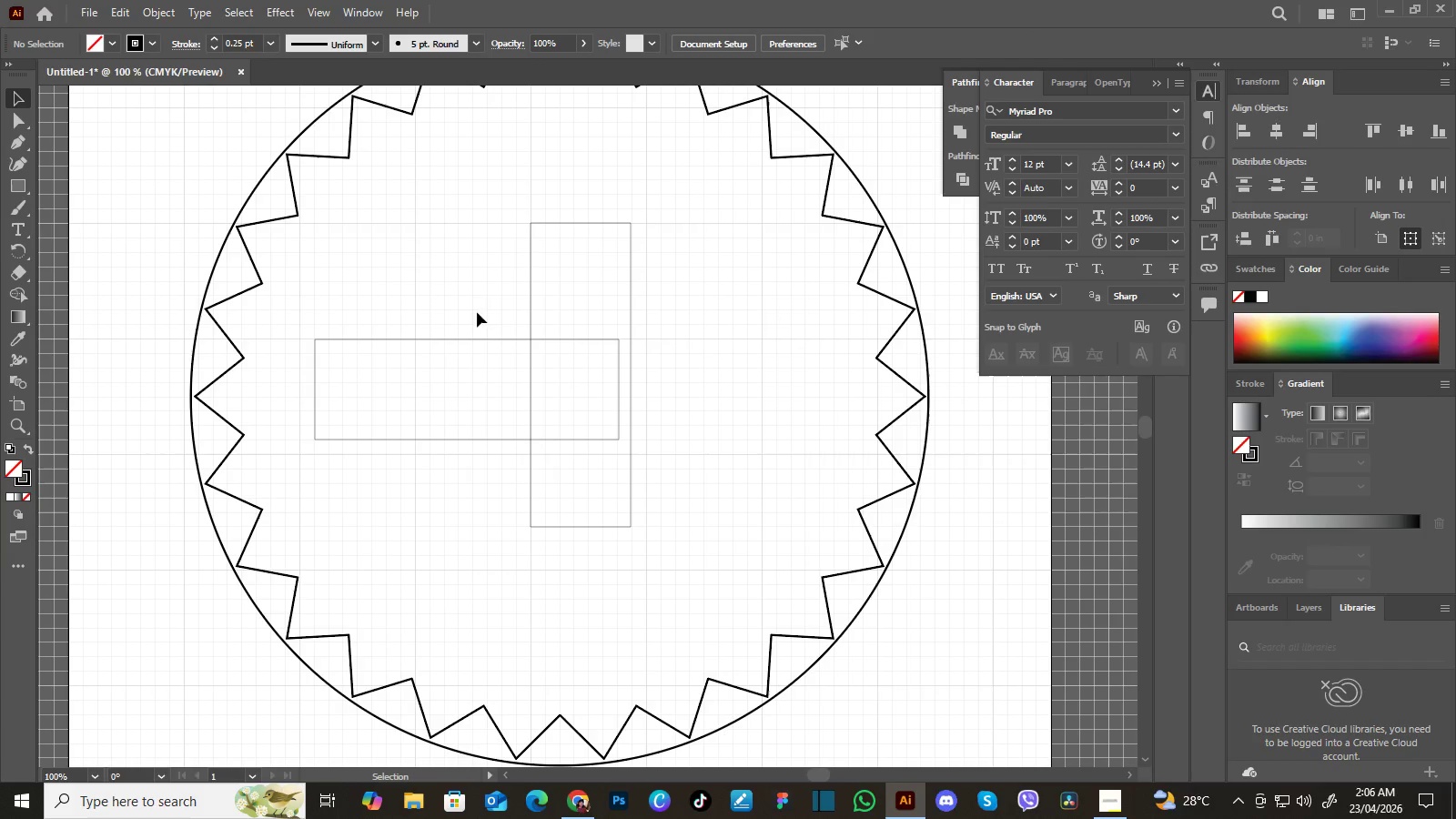 
left_click([480, 285])
 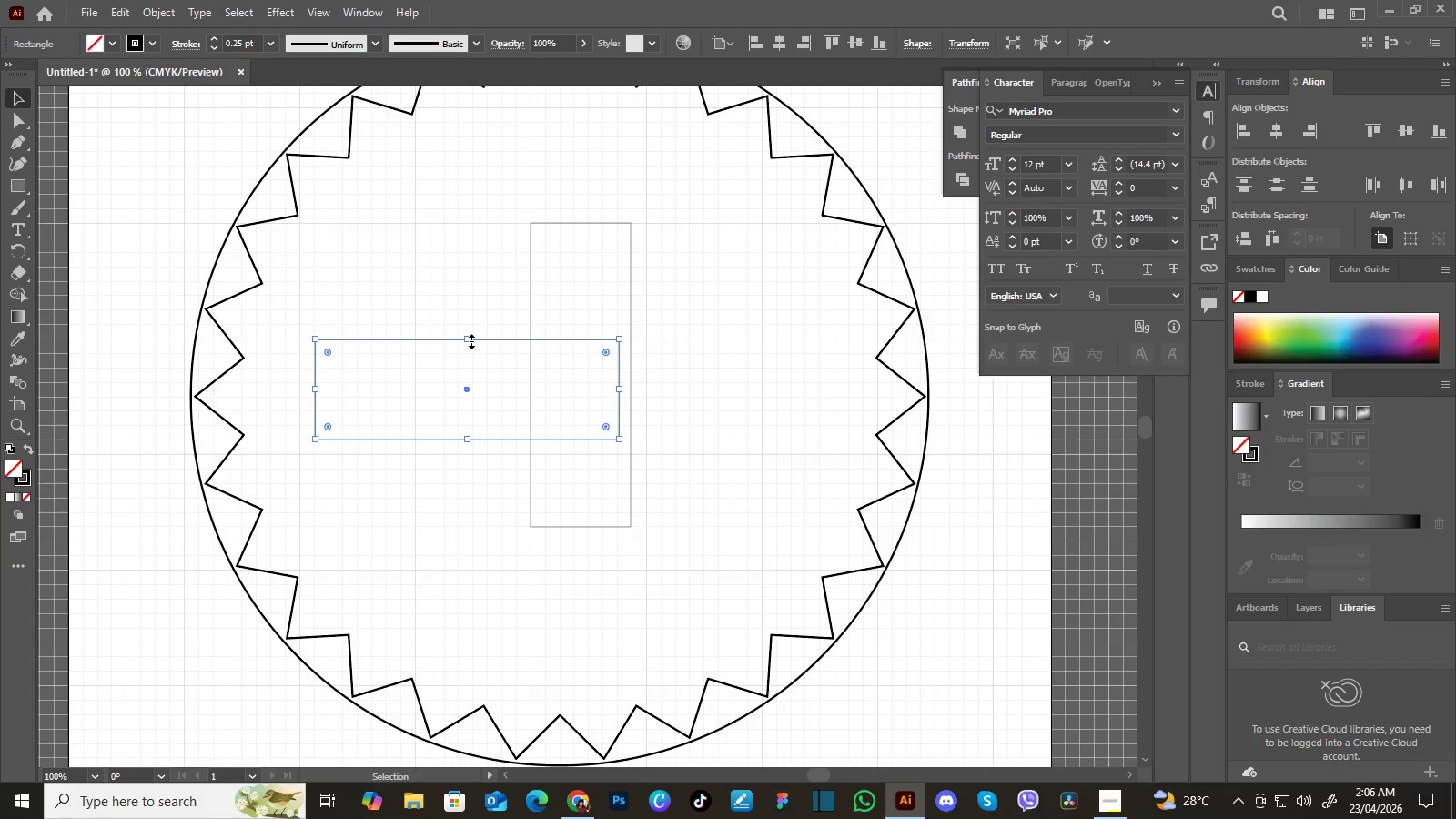 
left_click([470, 339])
 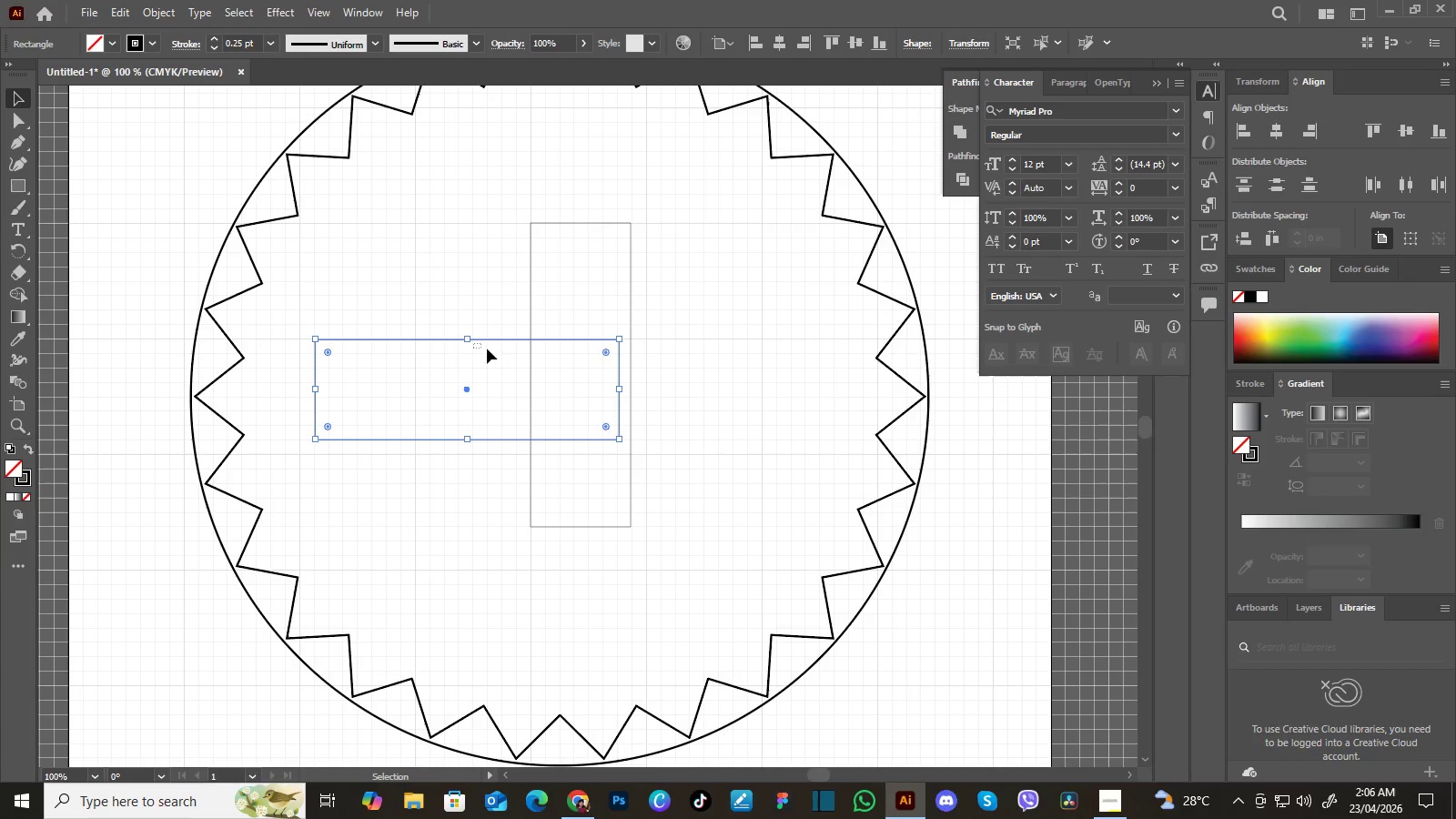 
left_click_drag(start_coordinate=[475, 344], to_coordinate=[500, 369])
 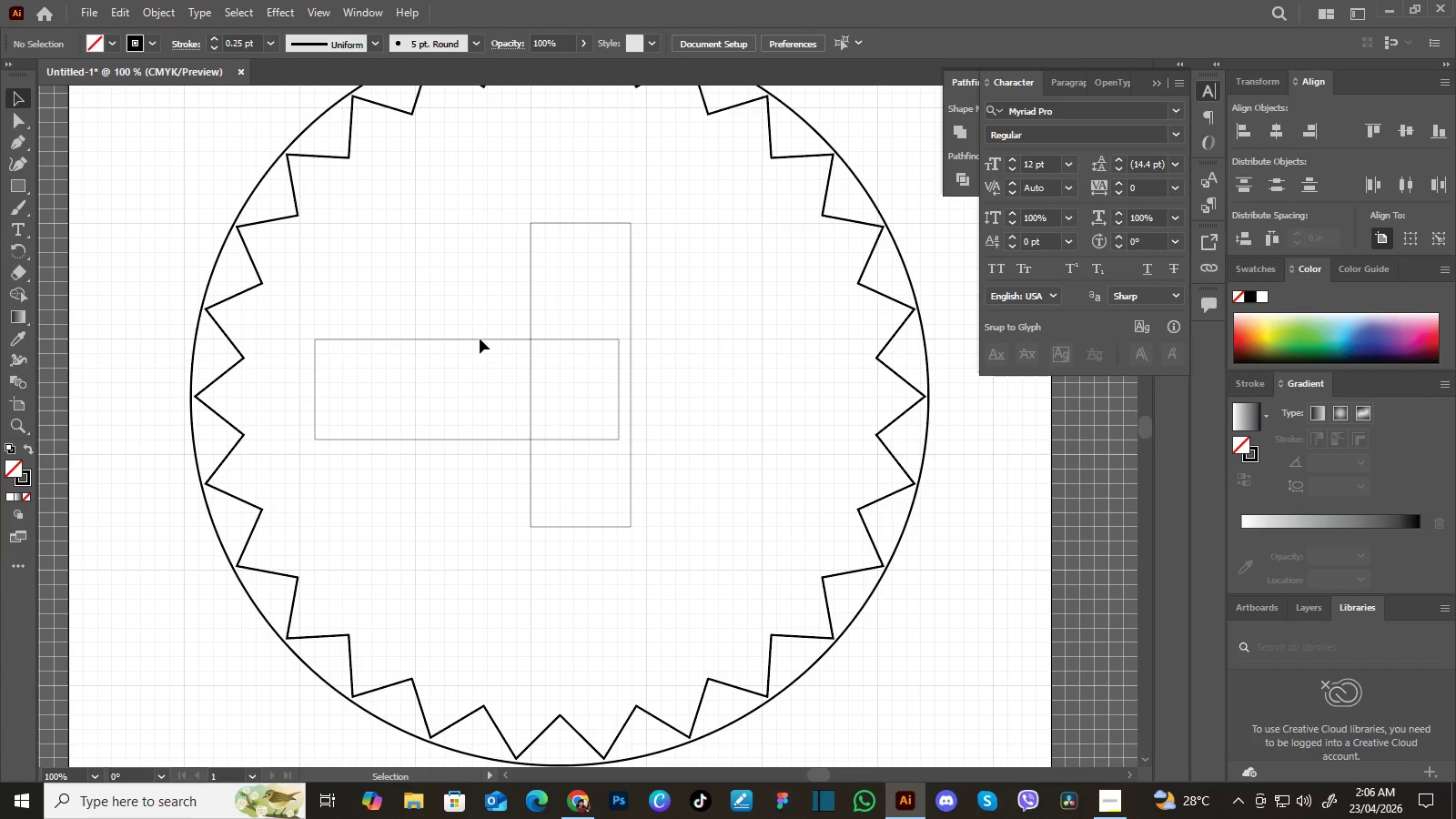 
left_click([480, 339])
 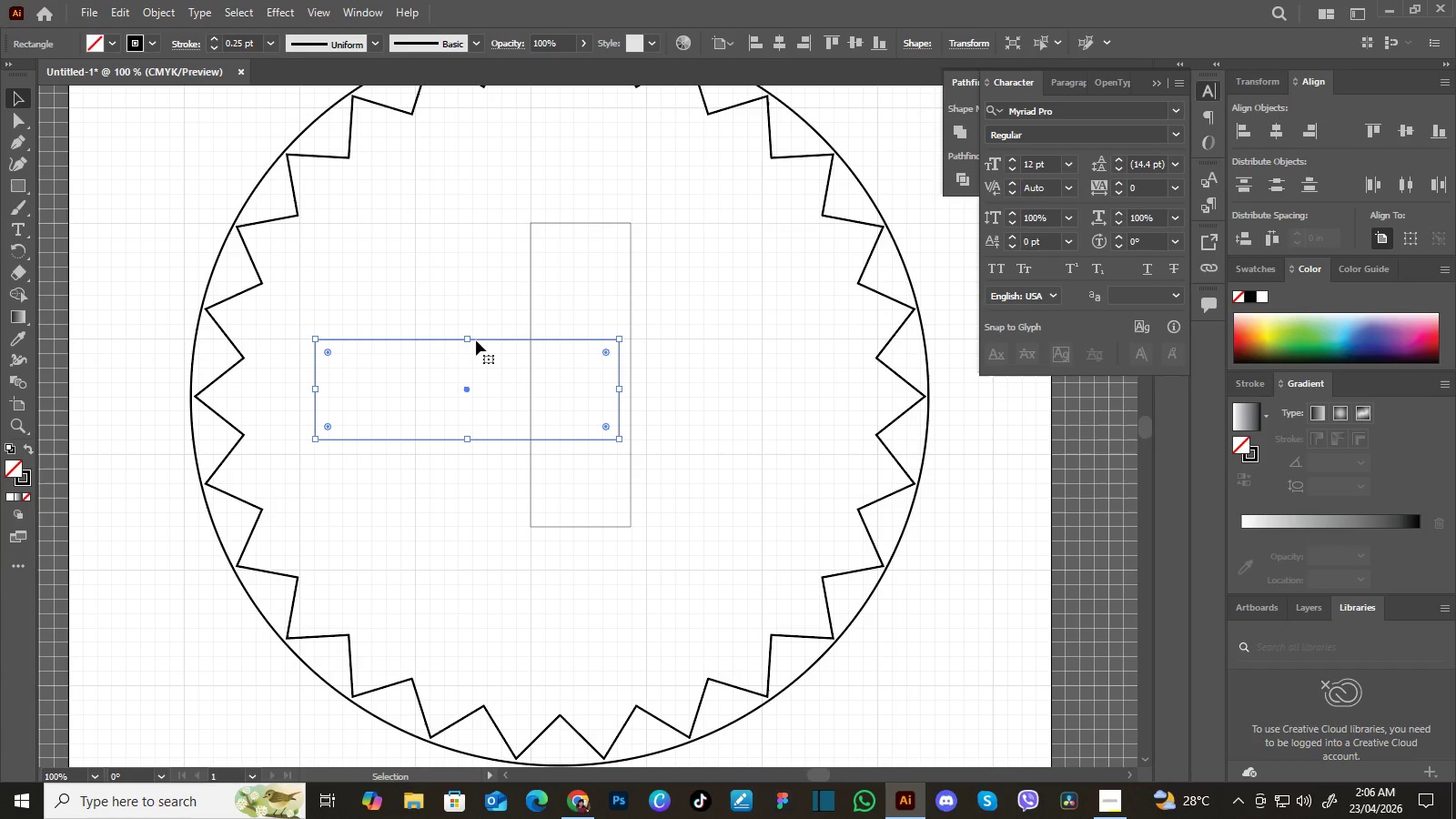 
left_click([476, 340])
 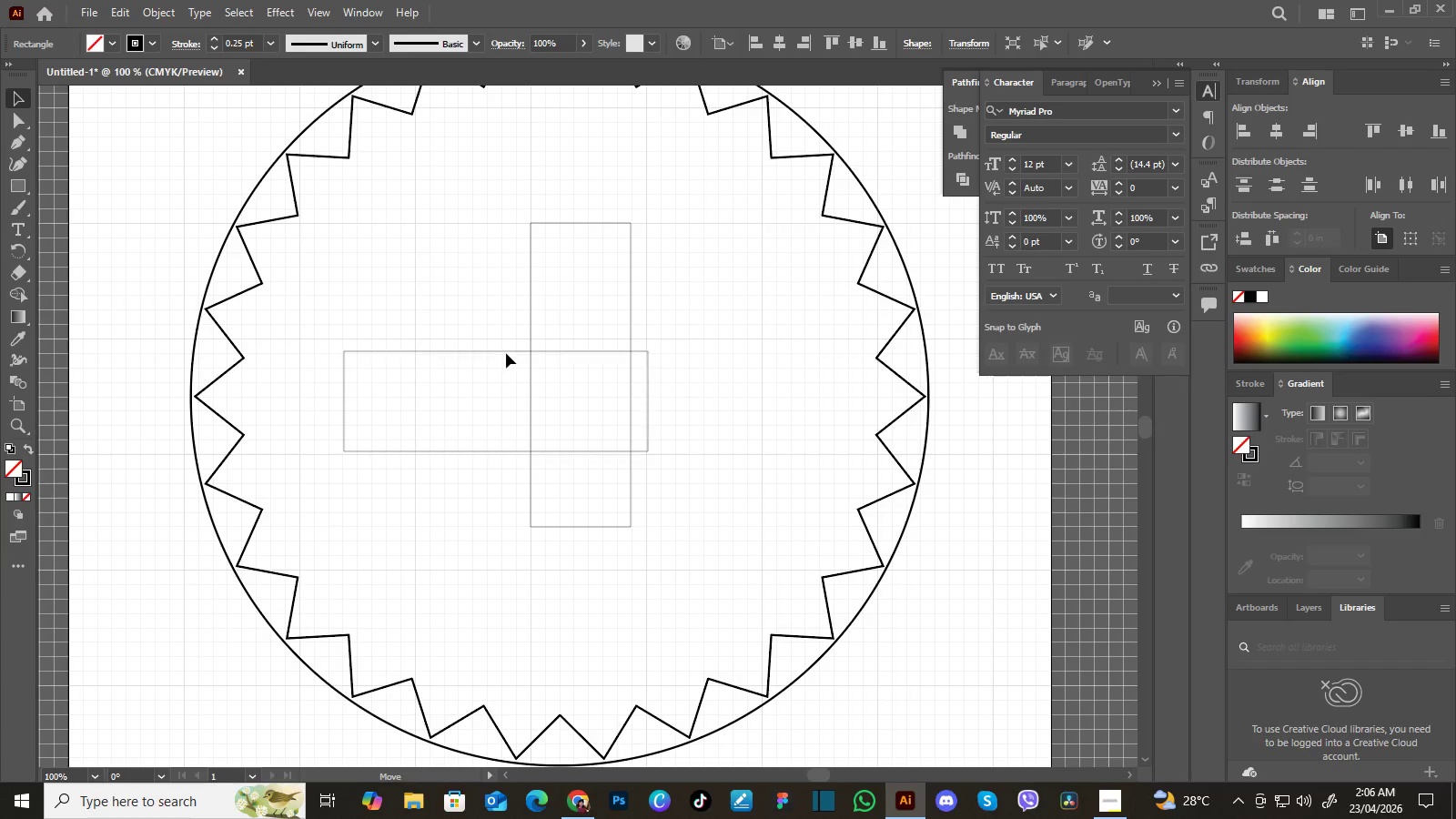 
left_click_drag(start_coordinate=[476, 340], to_coordinate=[592, 427])
 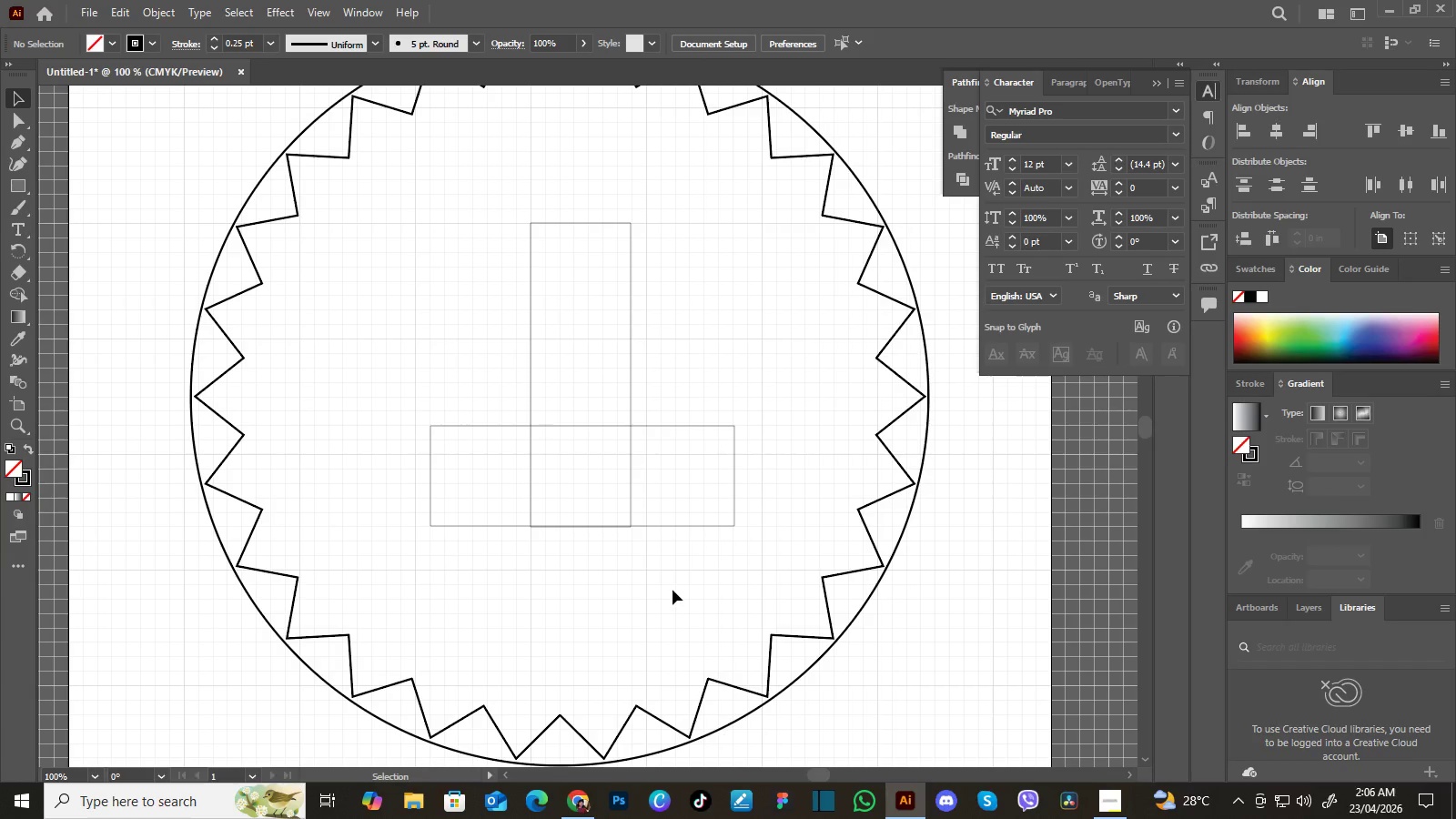 
left_click([672, 590])
 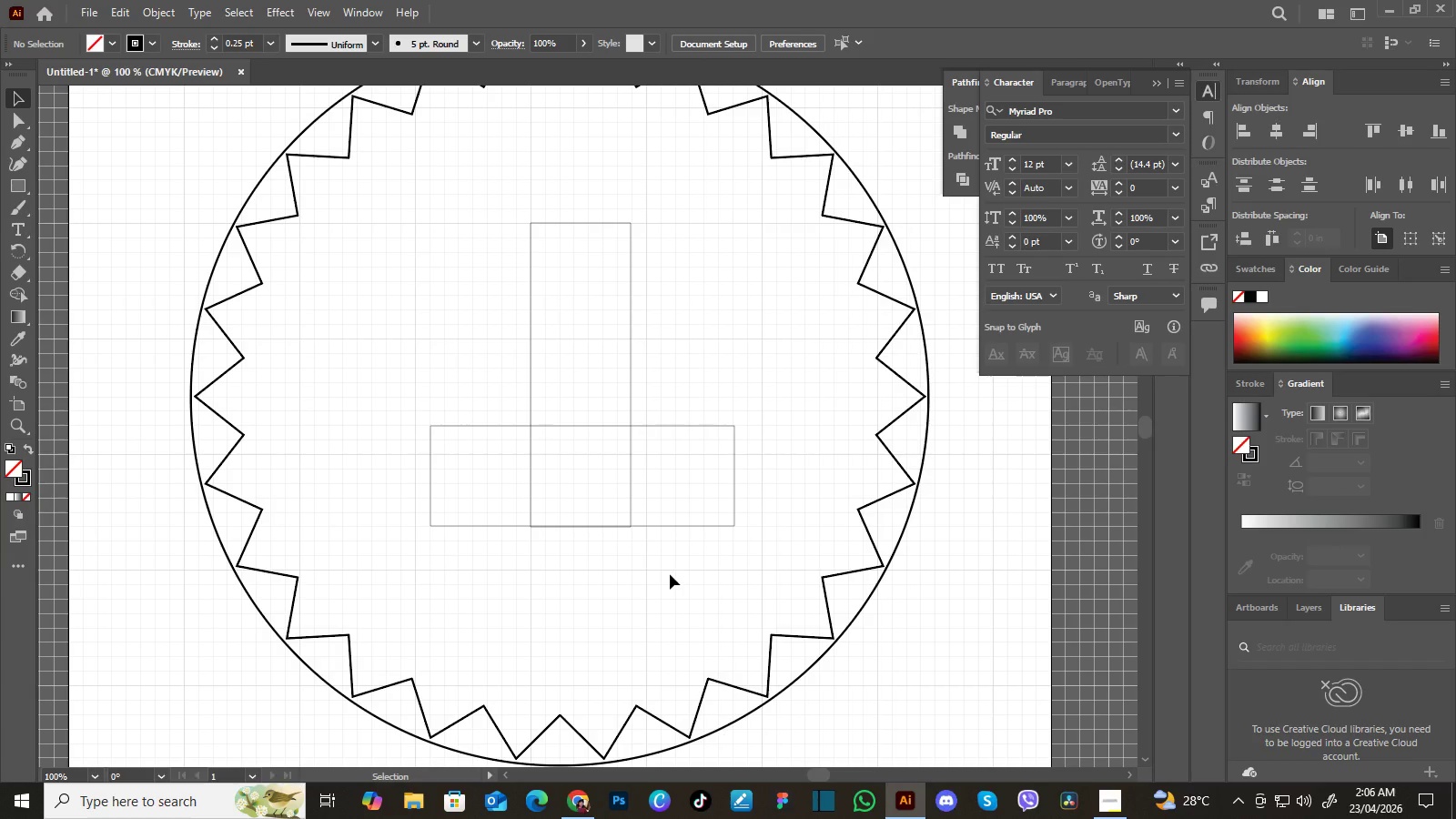 
wait(12.7)
 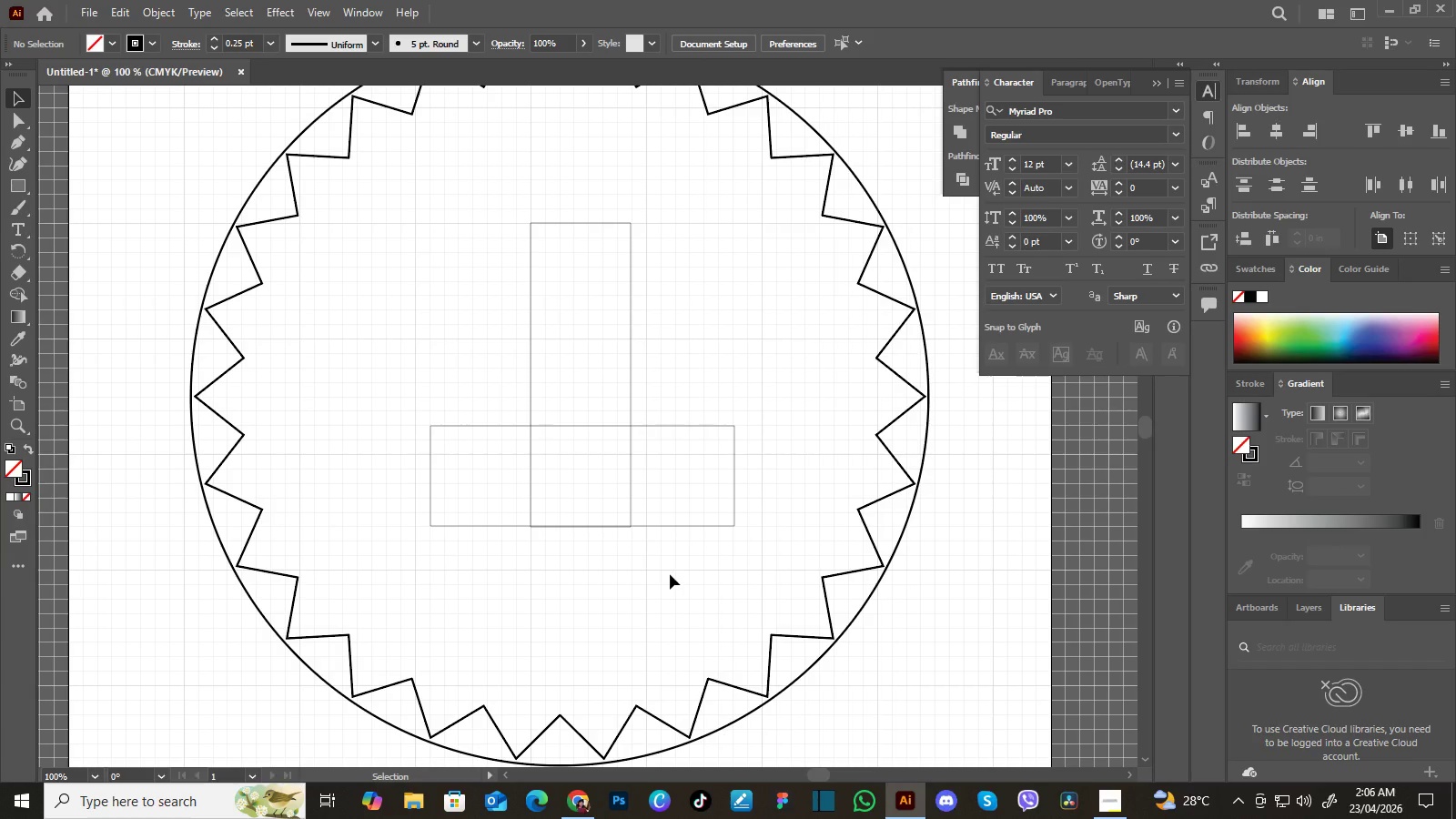 
left_click([700, 425])
 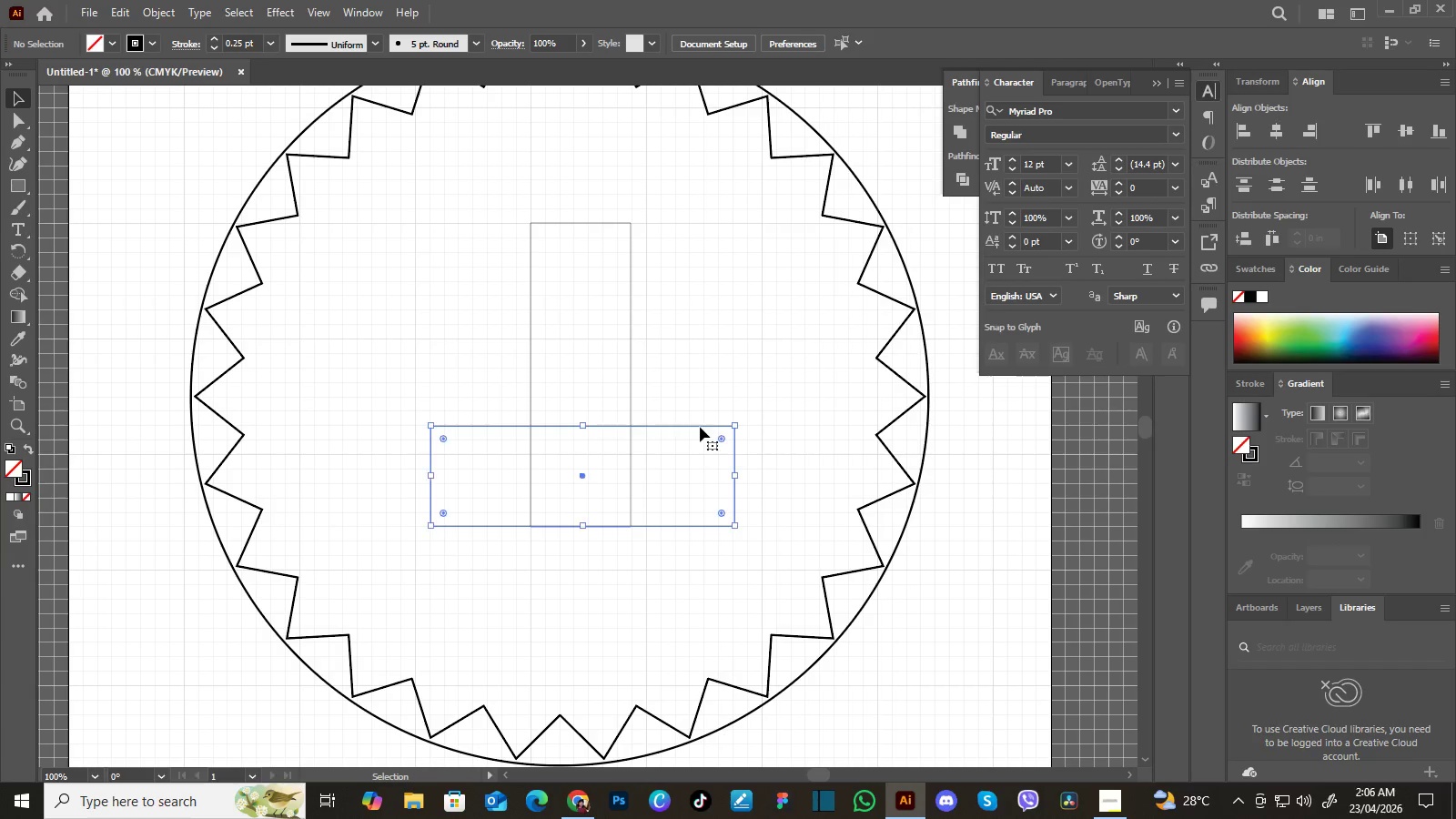 
left_click([700, 427])
 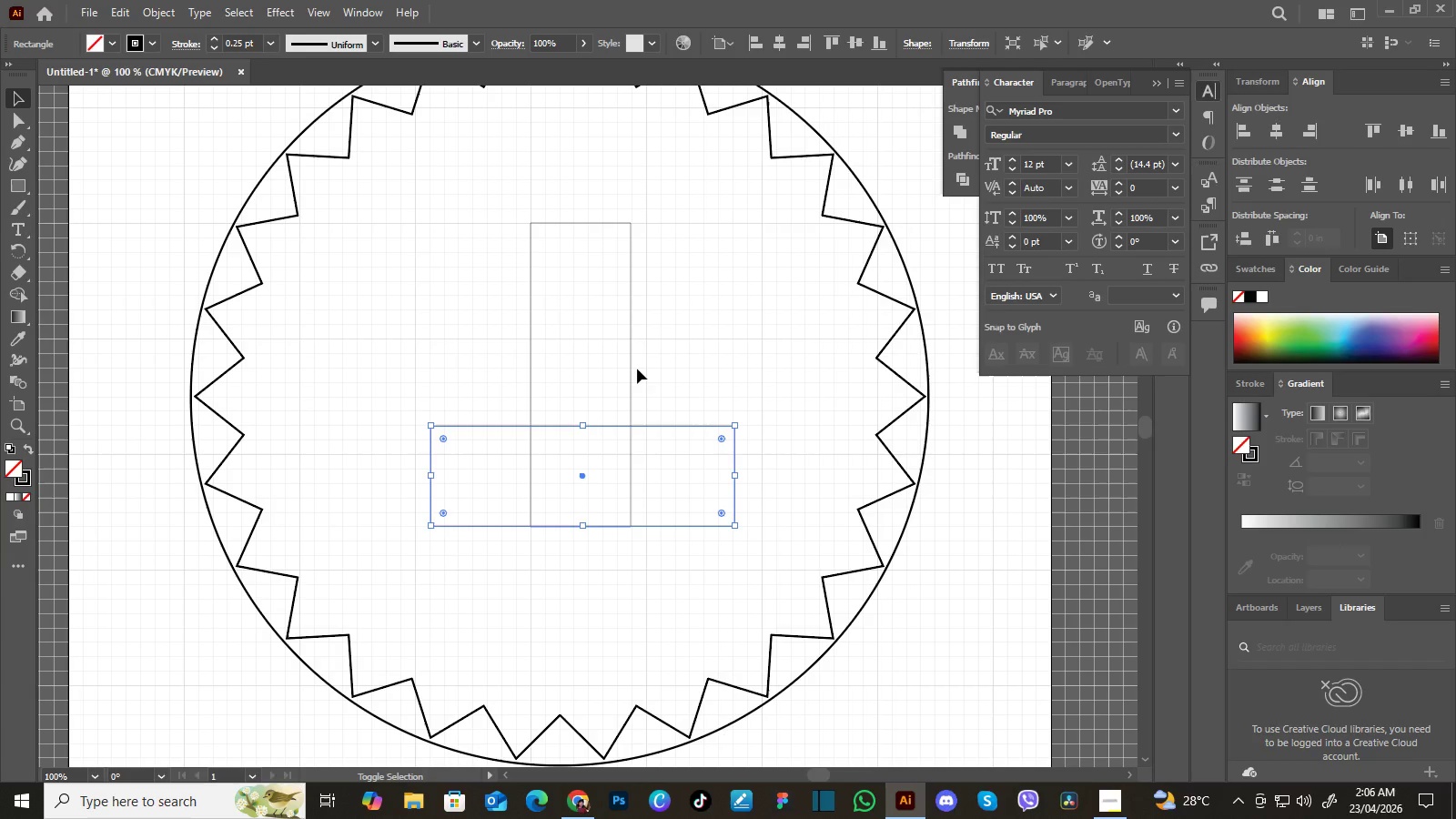 
hold_key(key=ShiftLeft, duration=1.5)
 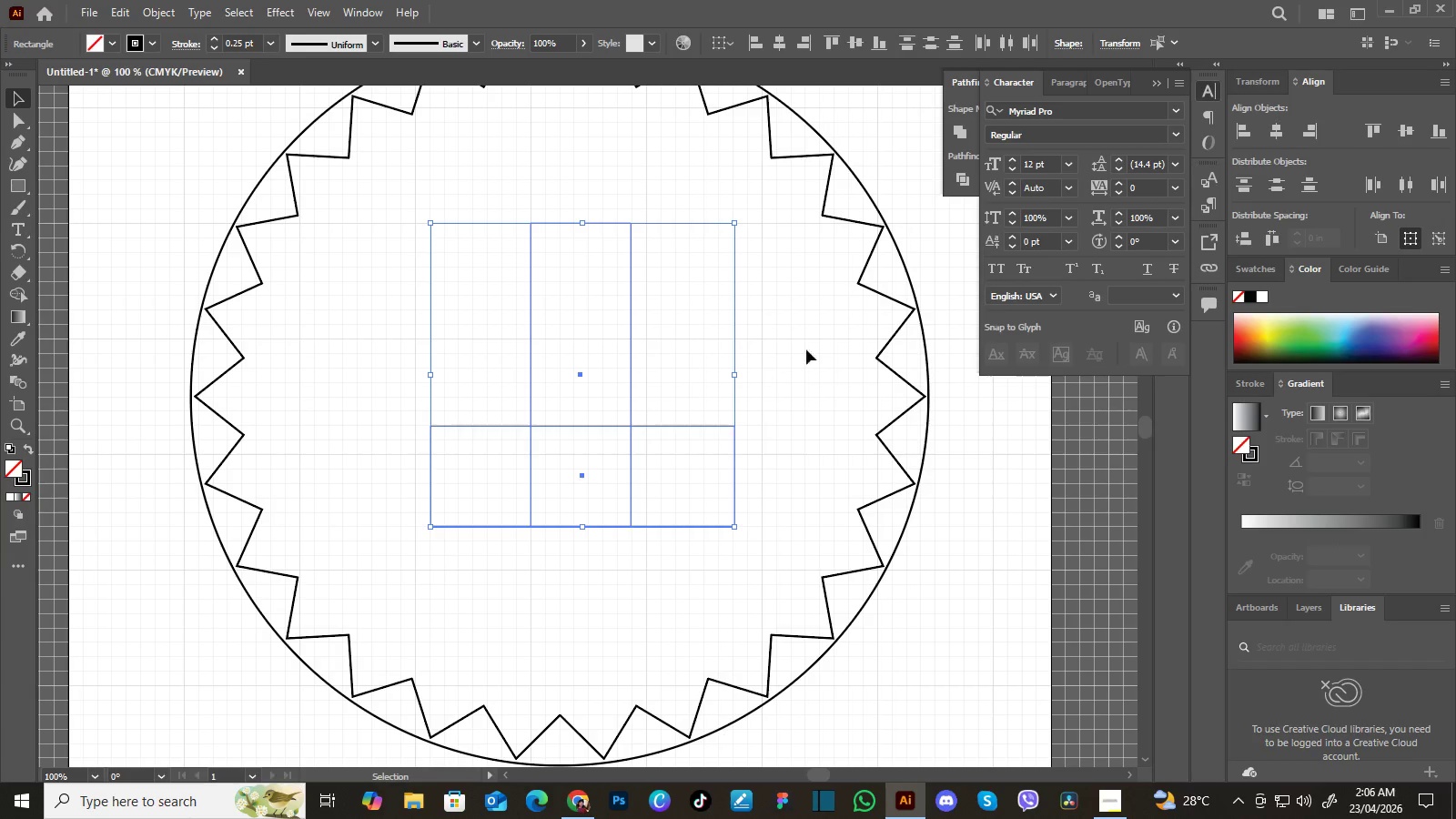 
hold_key(key=ShiftLeft, duration=0.61)
left_click([631, 363])
 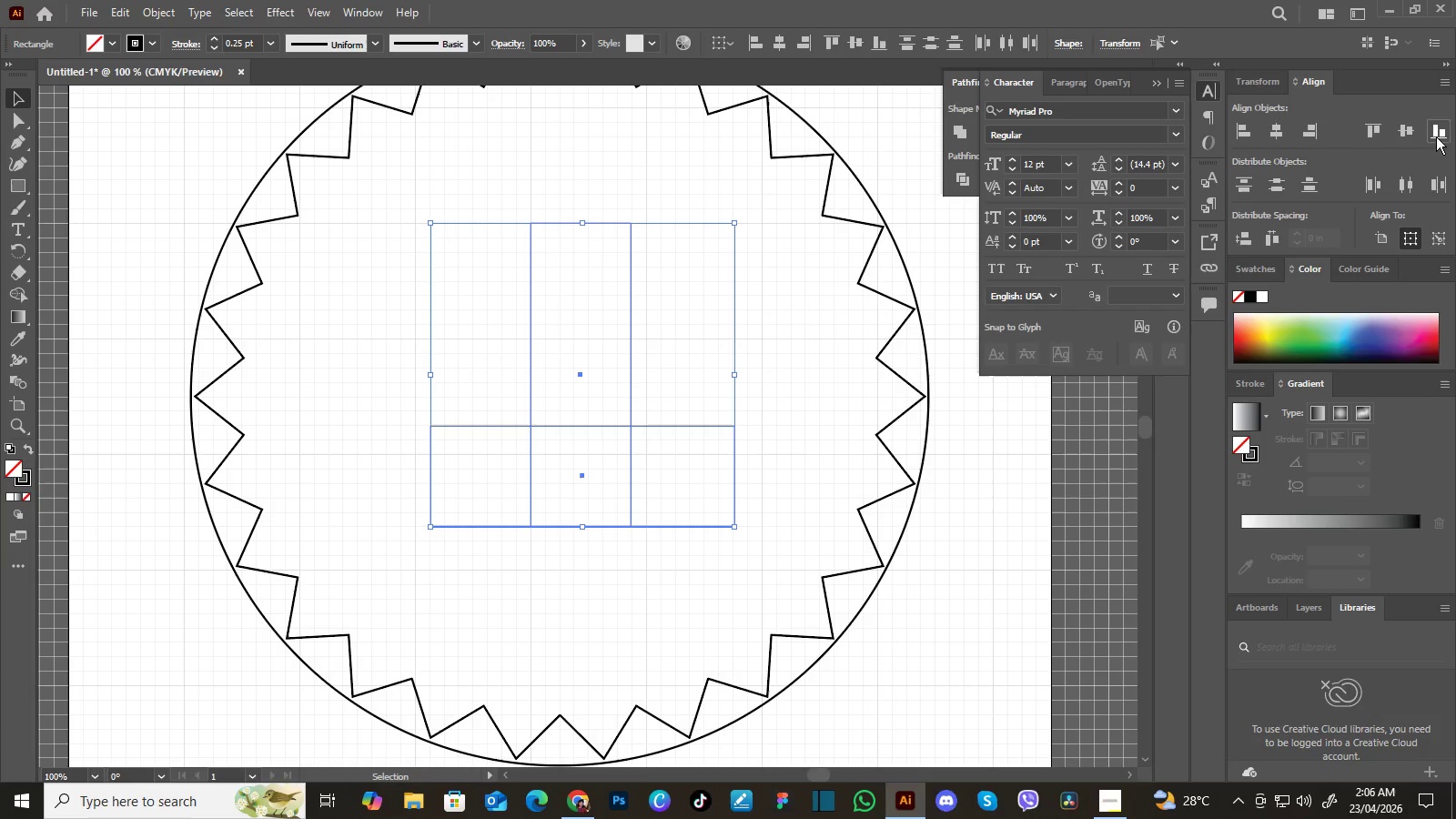 
left_click([1436, 136])
 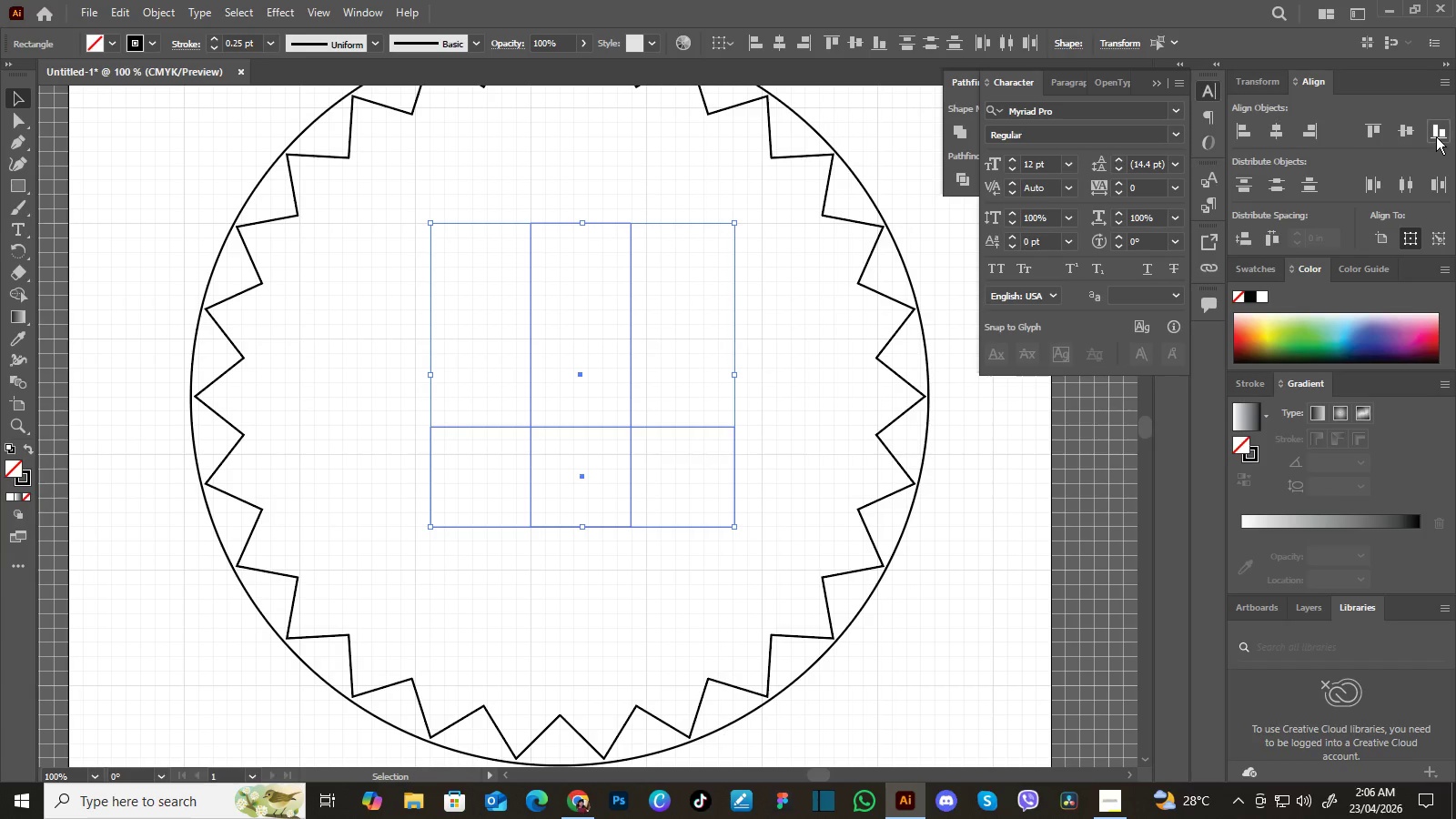 
double_click([1436, 136])
 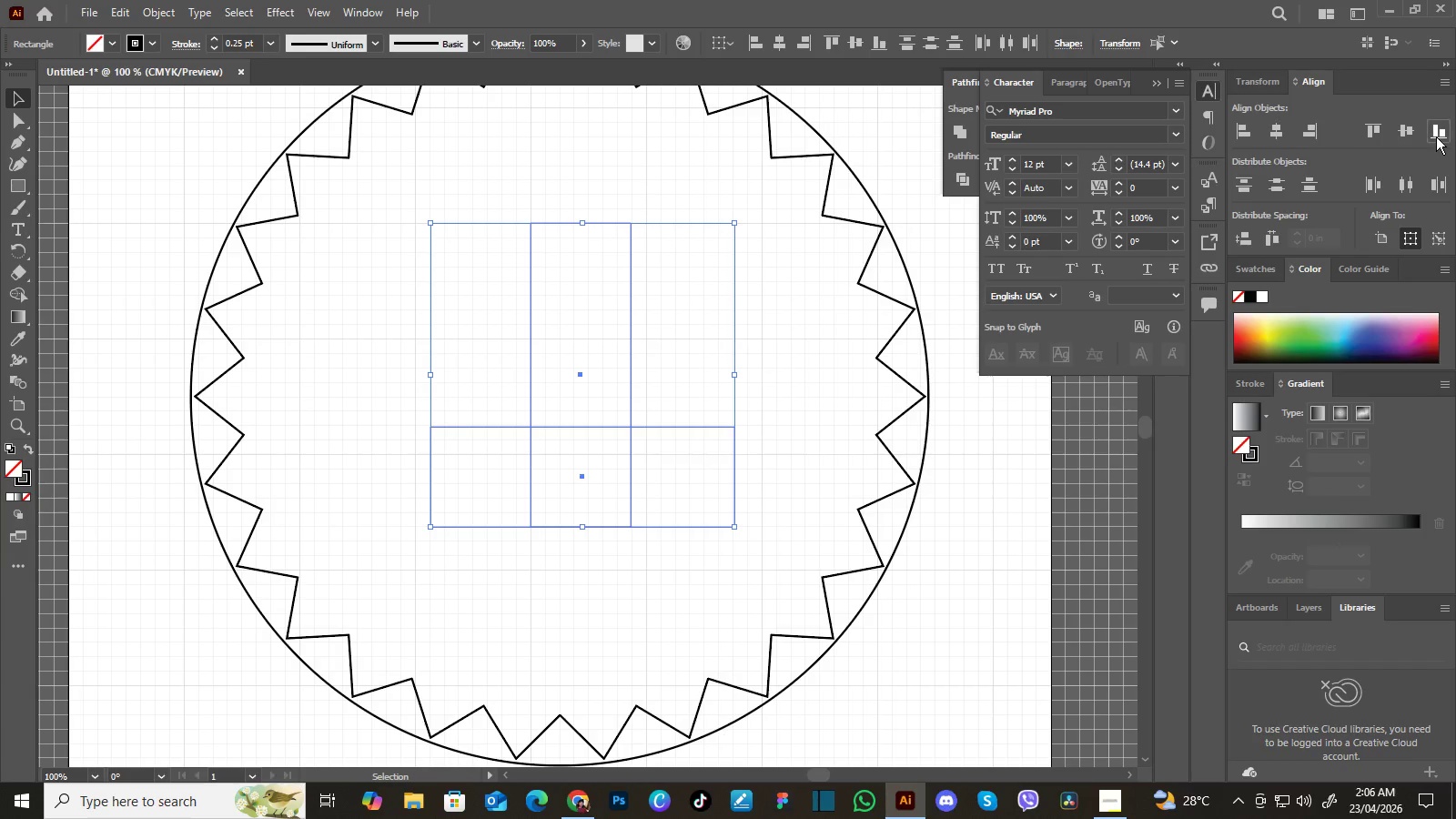 
triple_click([1436, 136])
 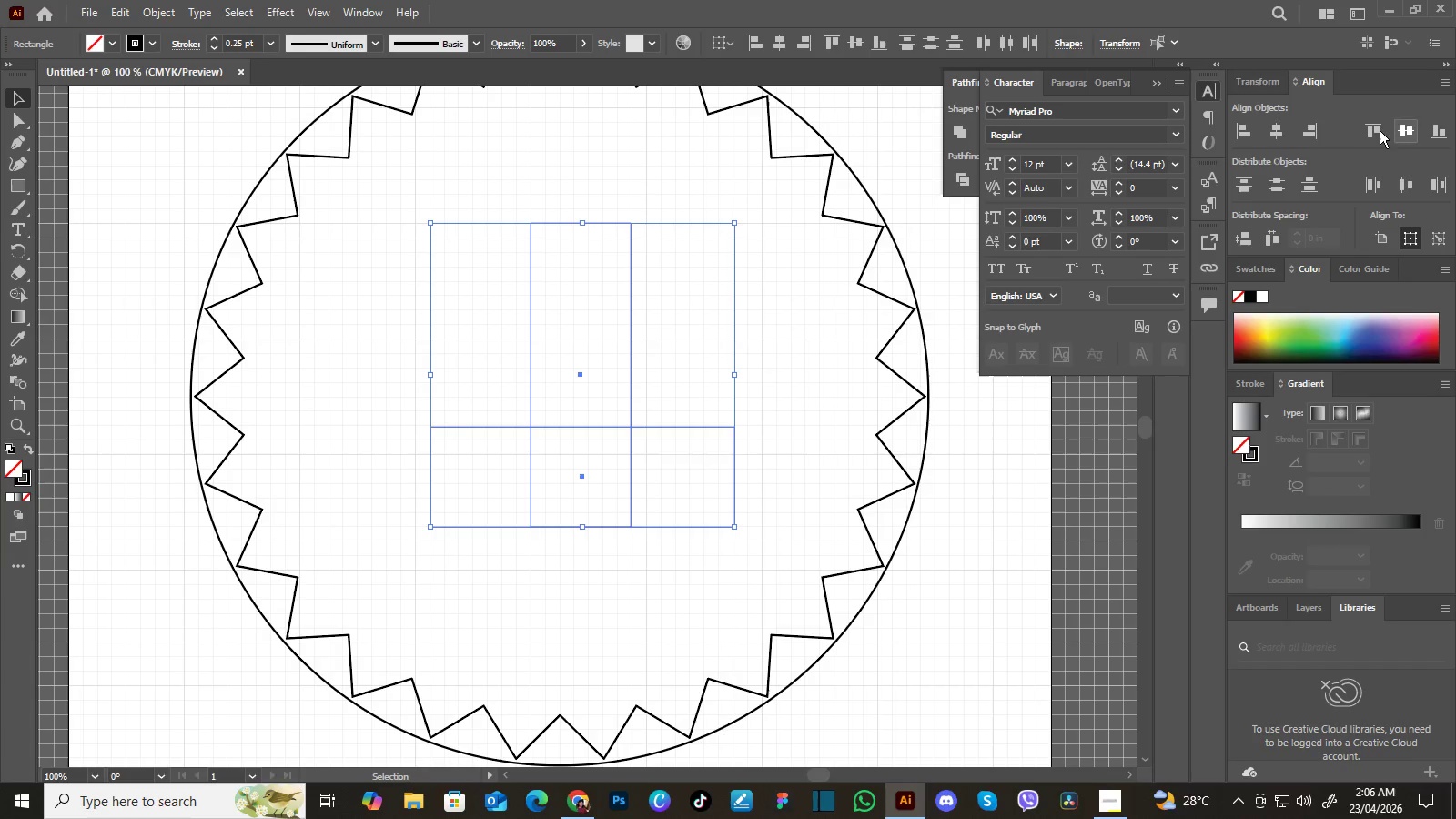 
triple_click([1436, 136])
 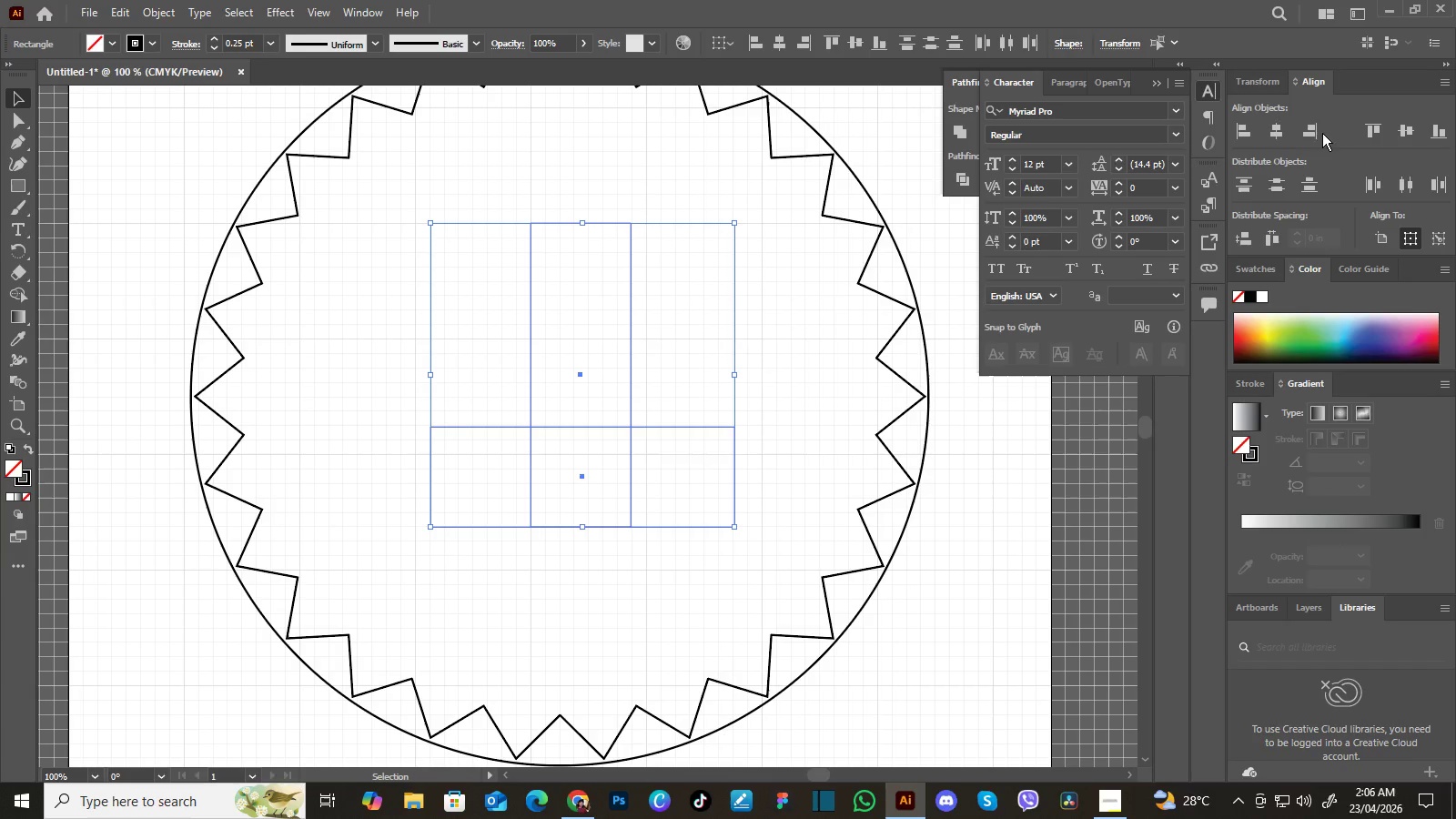 
triple_click([1436, 136])
 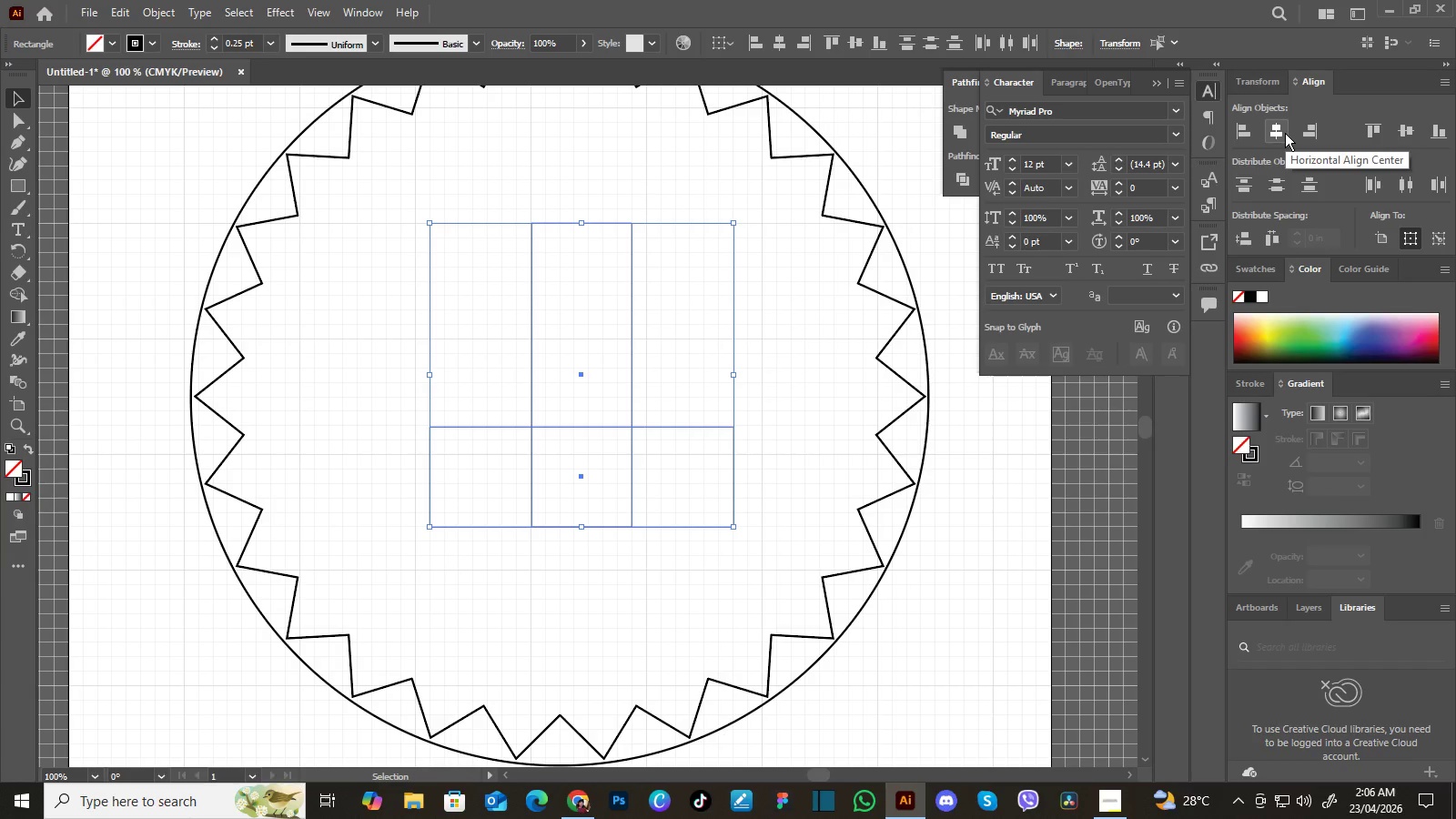 
left_click([1285, 133])
 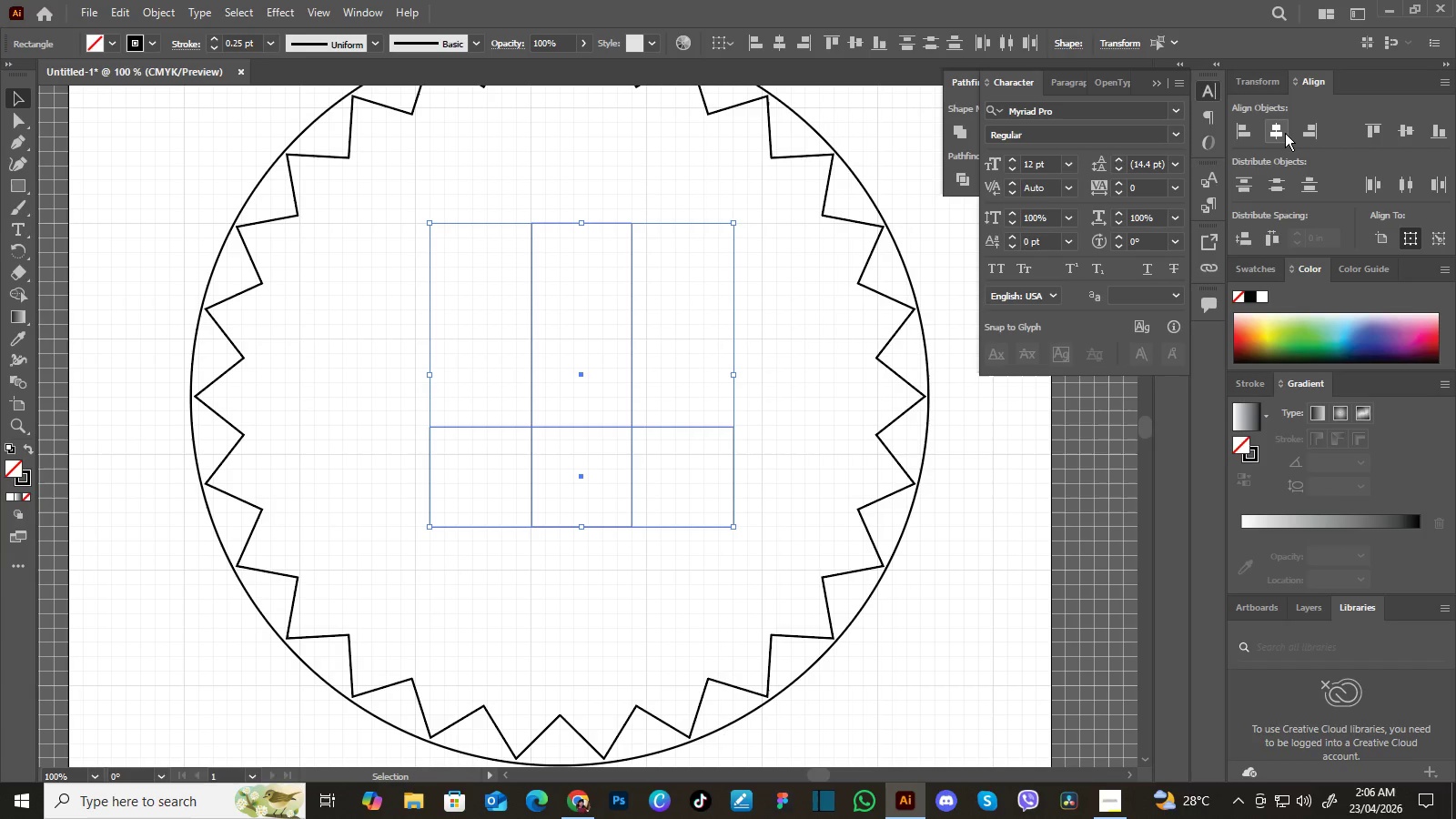 
double_click([1285, 133])
 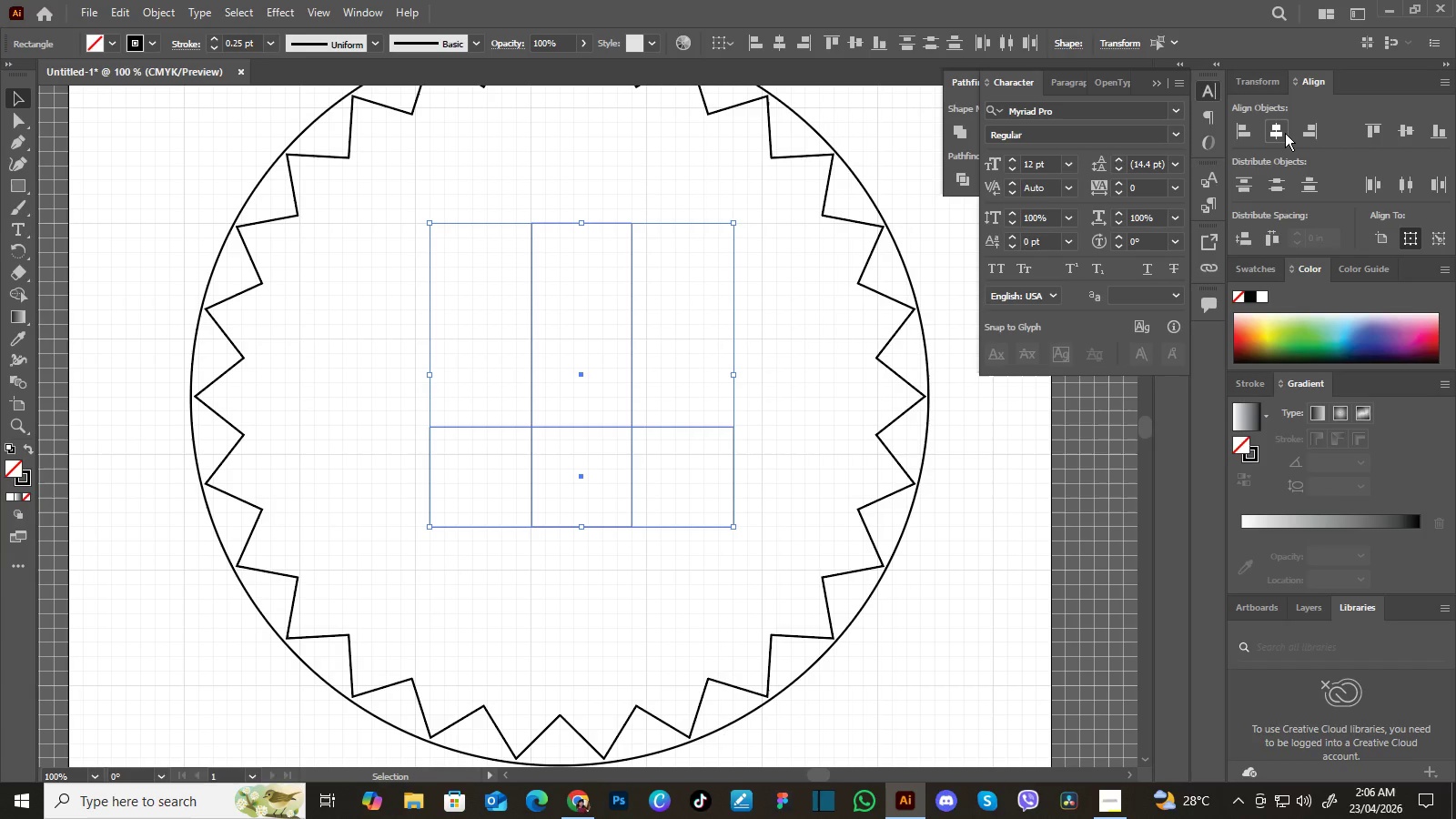 
triple_click([1285, 133])
 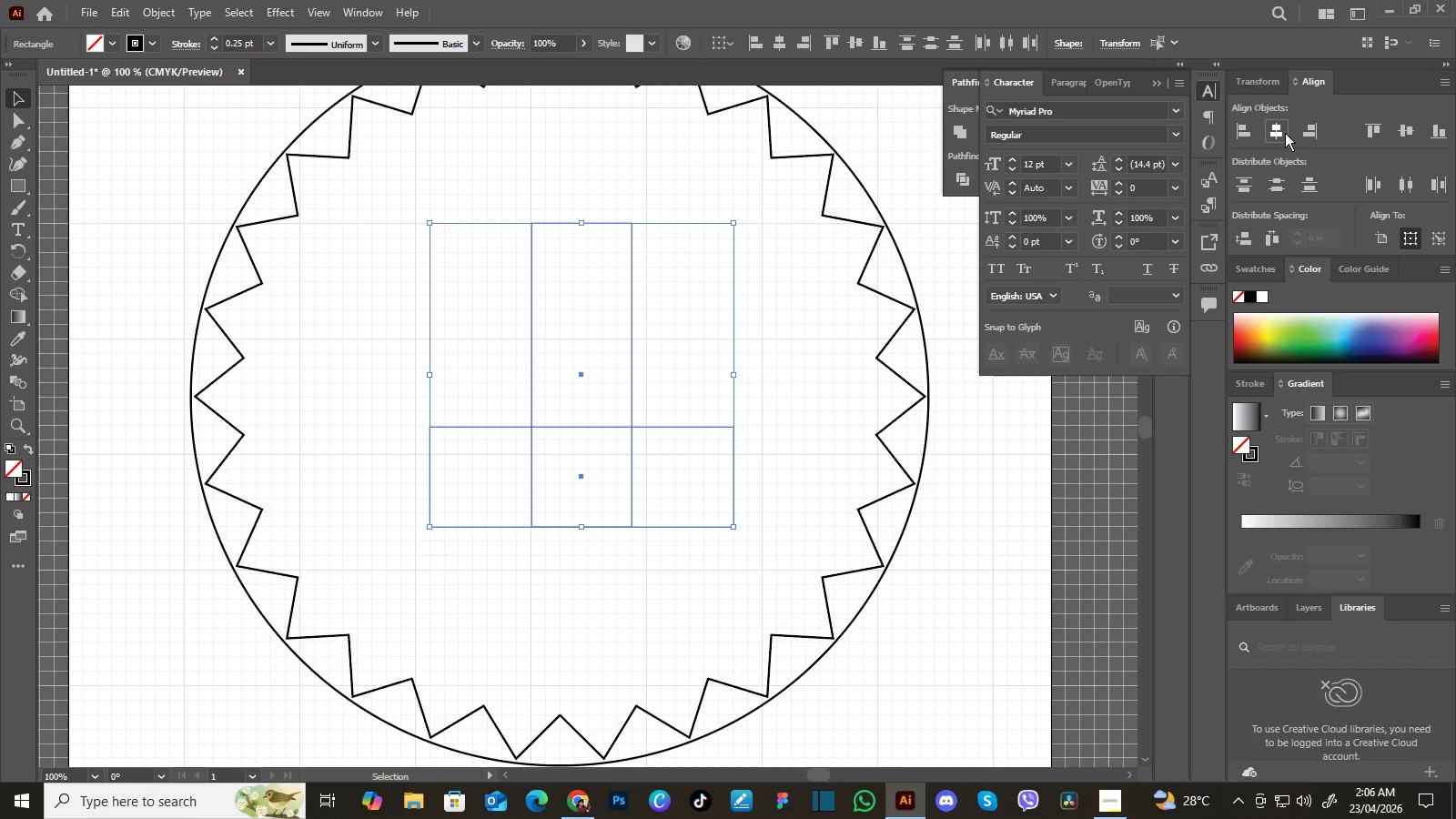 
triple_click([1285, 133])
 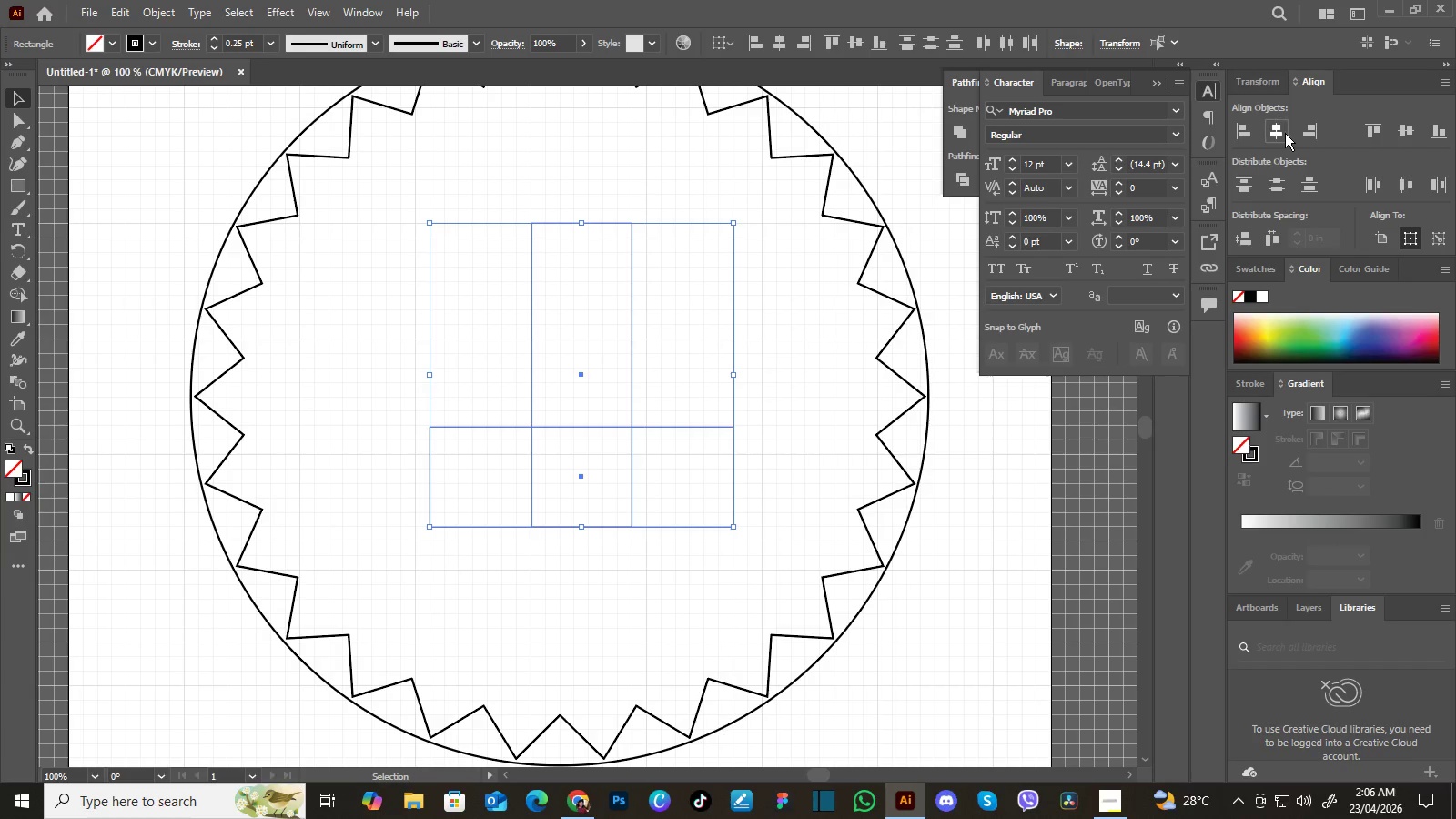 
triple_click([1285, 133])
 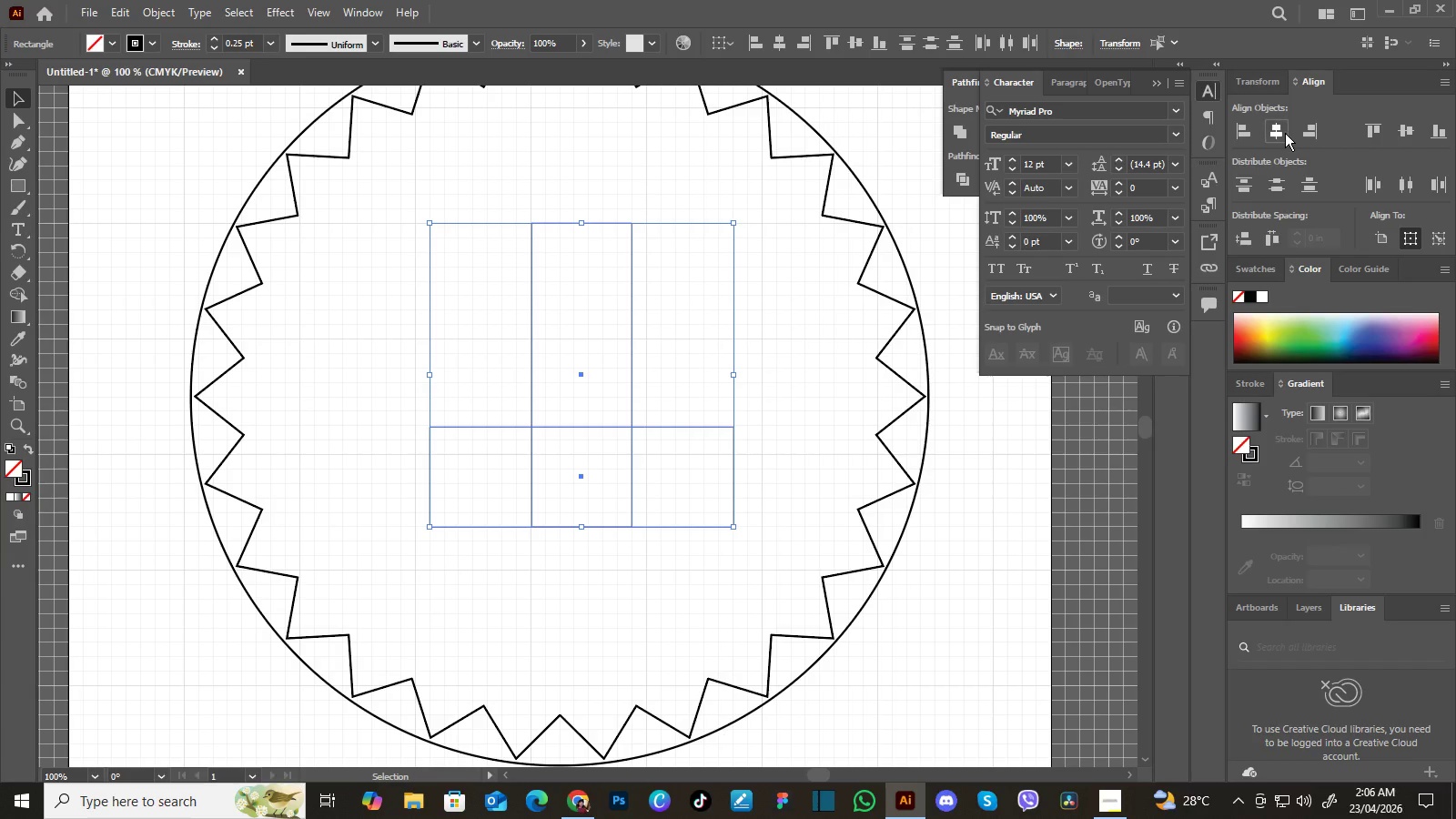 
triple_click([1285, 133])
 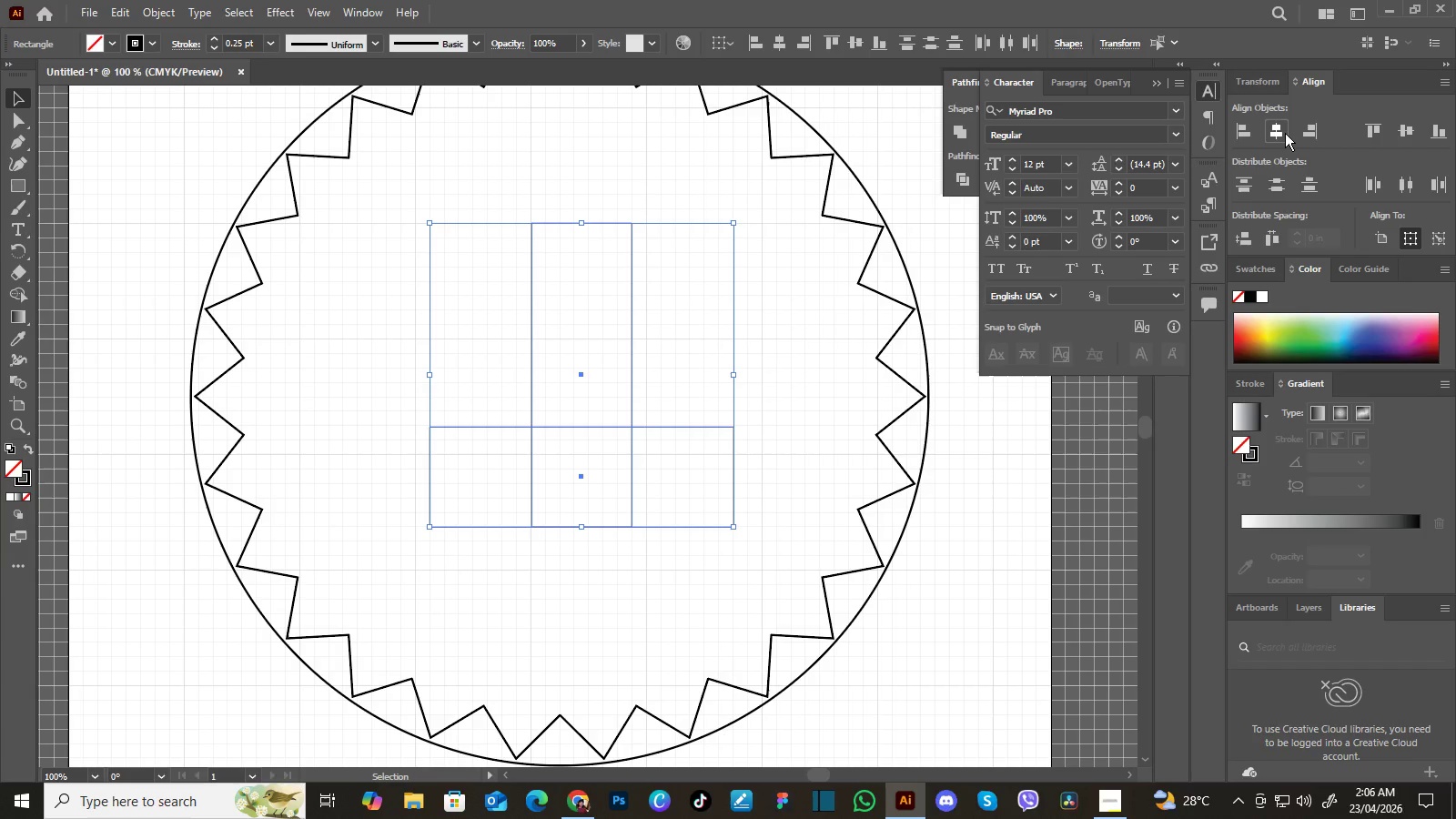 
triple_click([1285, 133])
 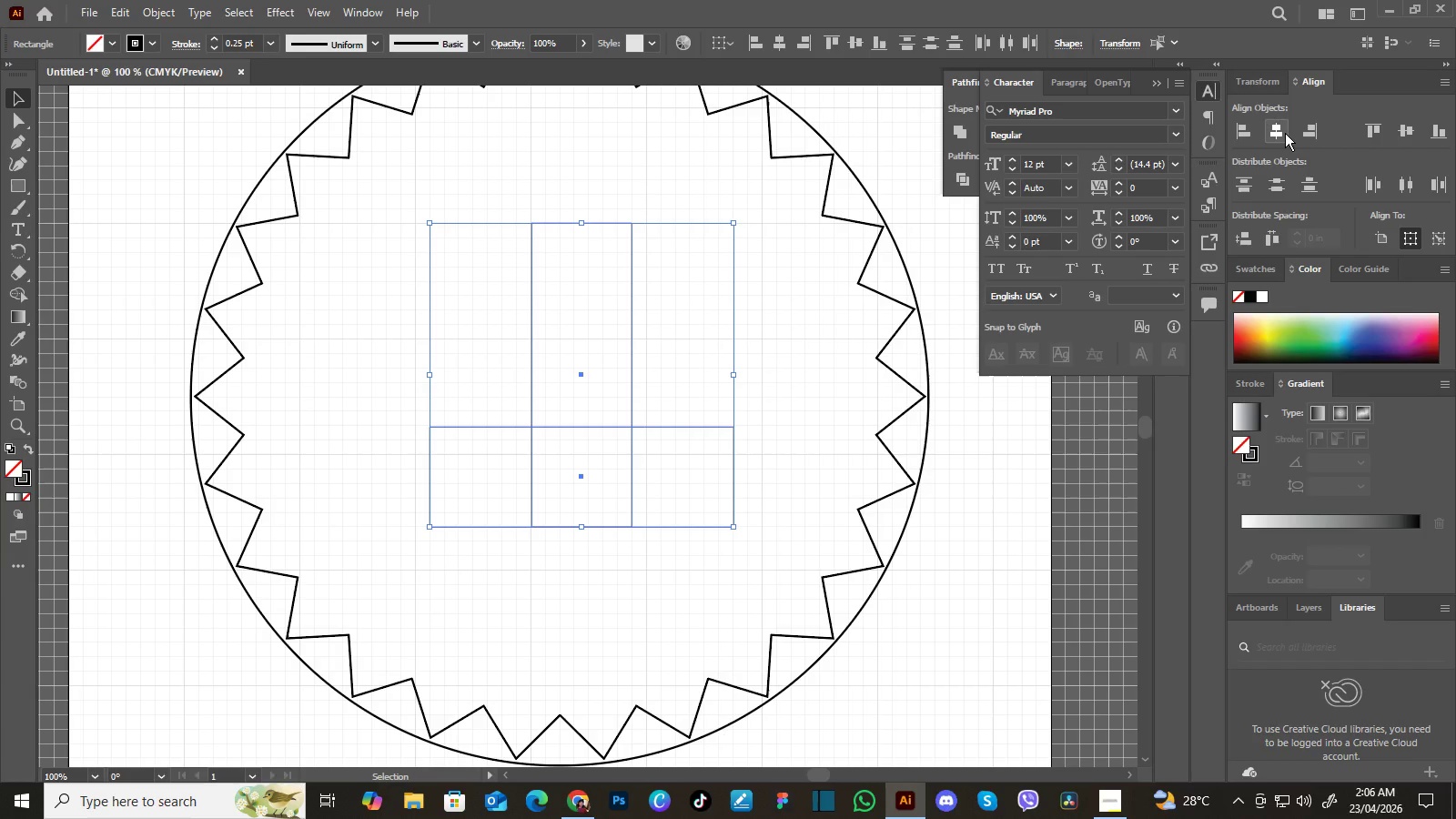 
triple_click([1285, 133])
 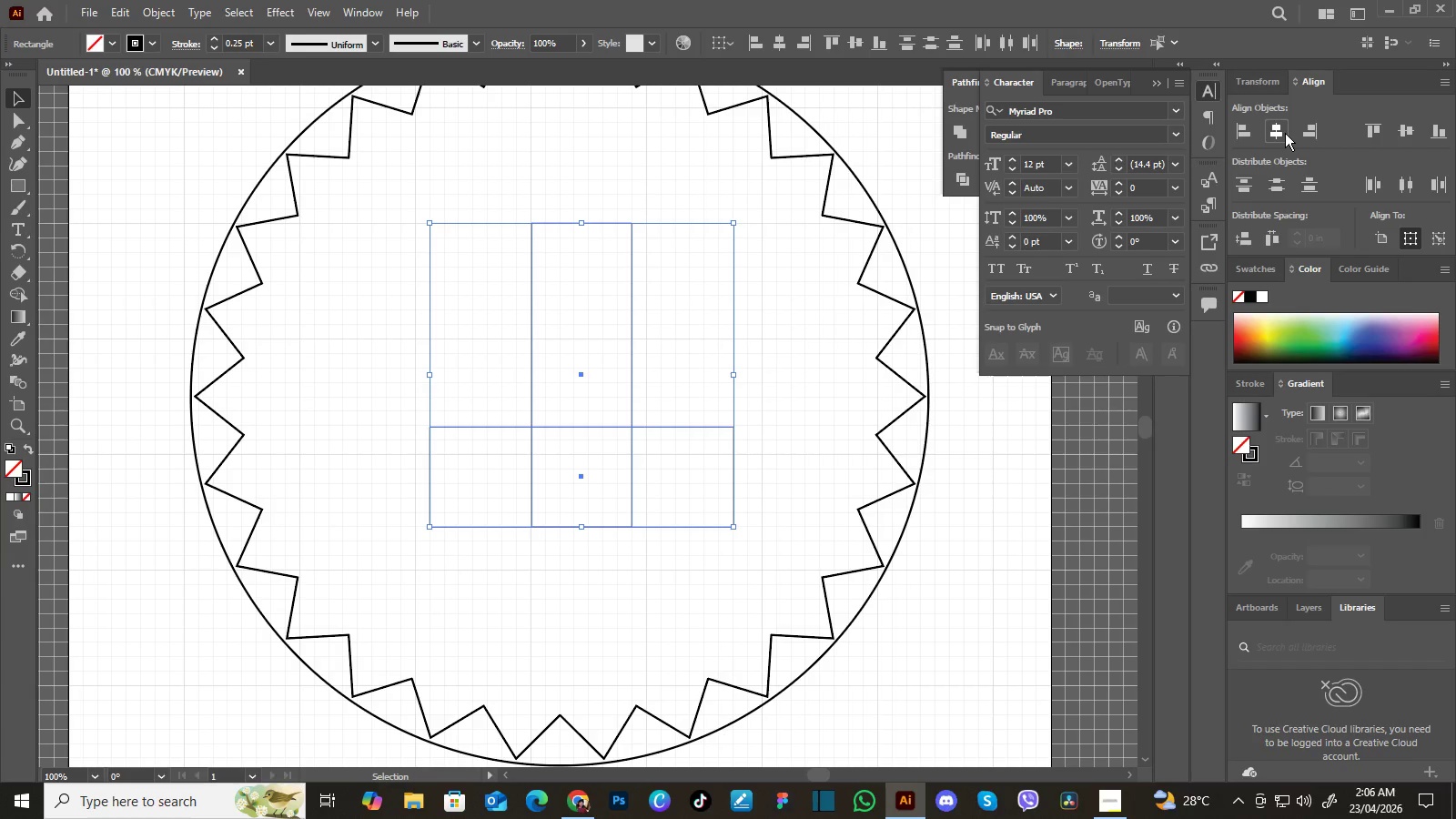 
triple_click([1285, 133])
 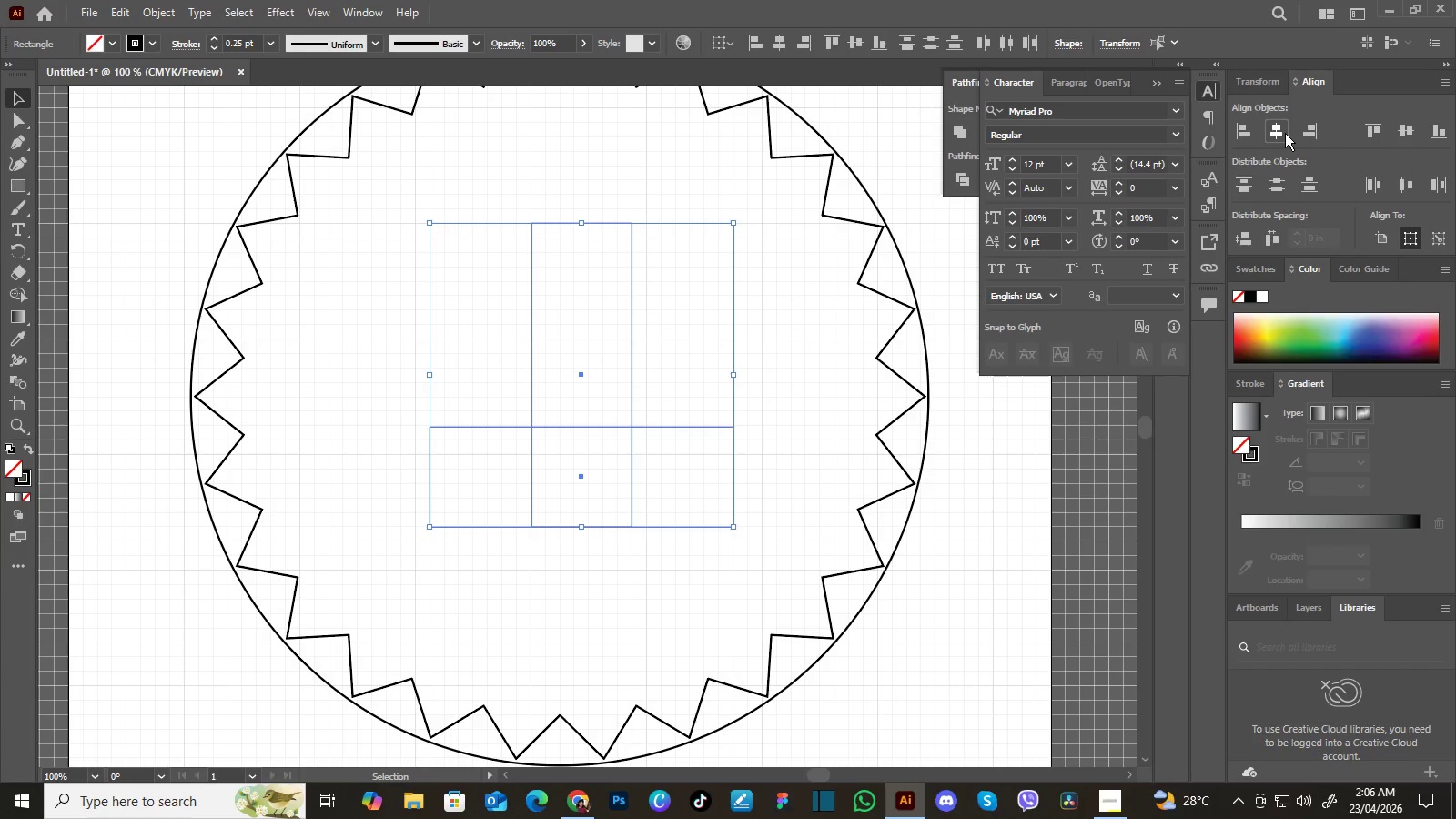 
double_click([1285, 133])
 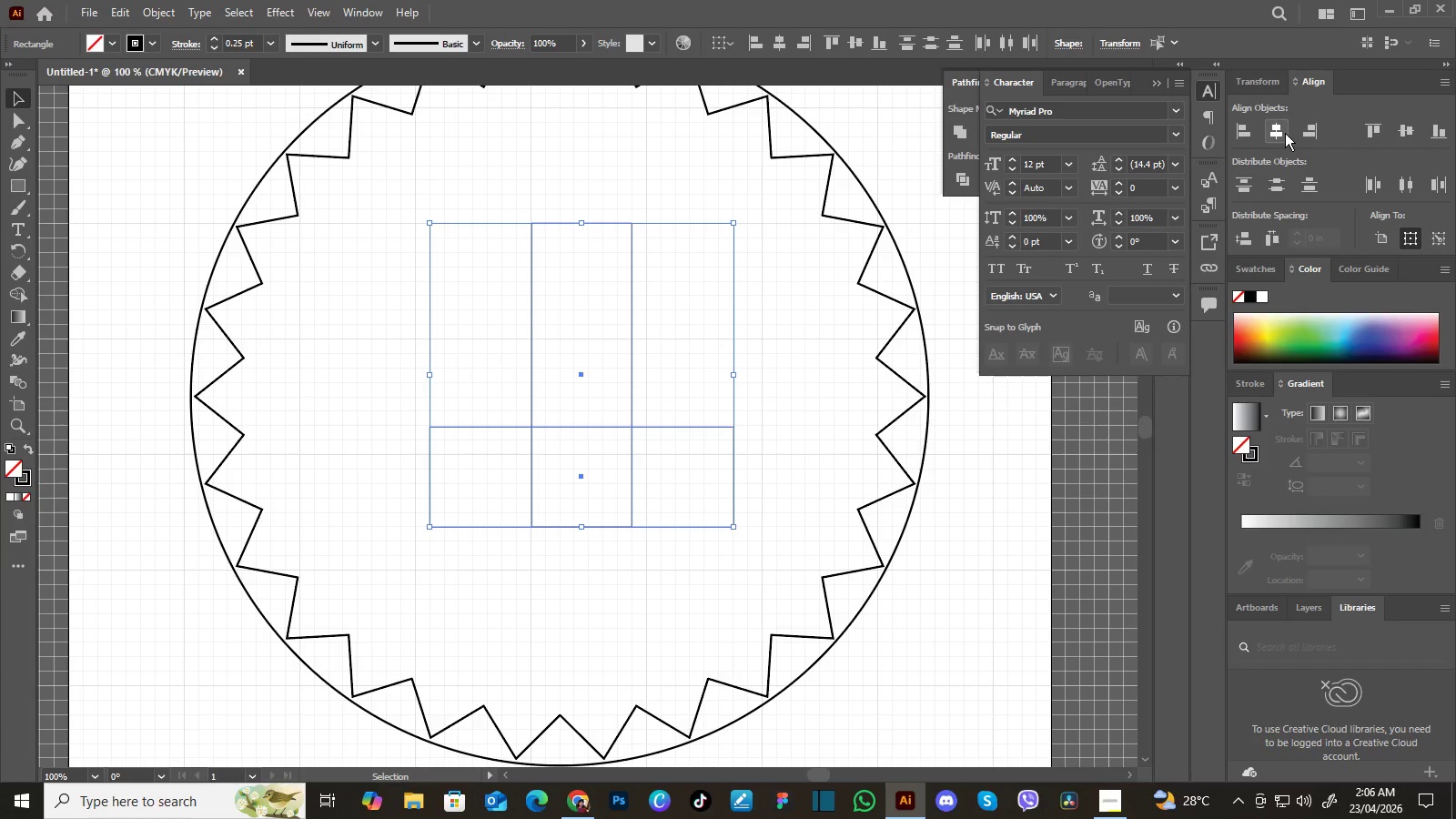 
triple_click([1285, 133])
 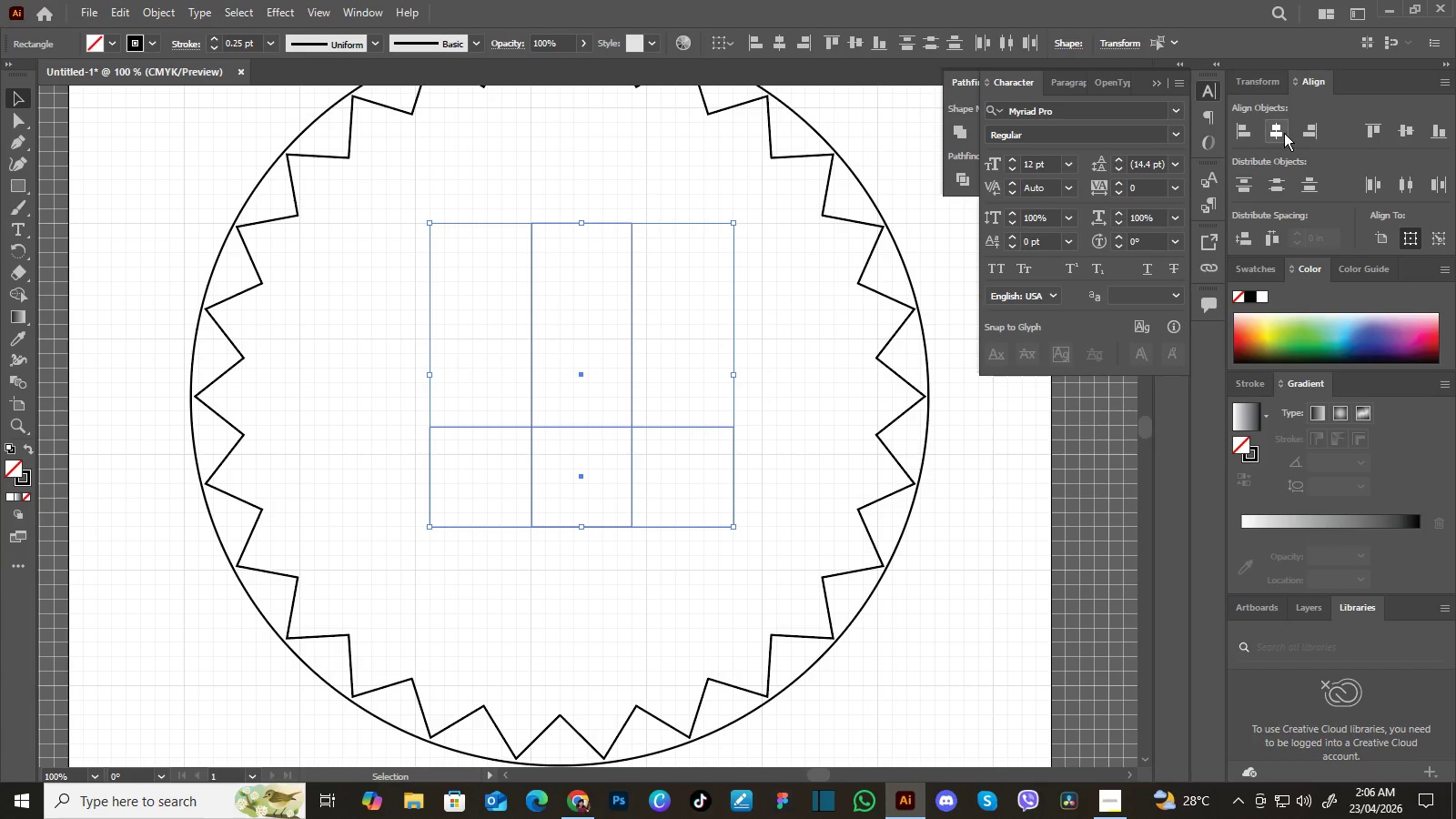 
double_click([1284, 133])
 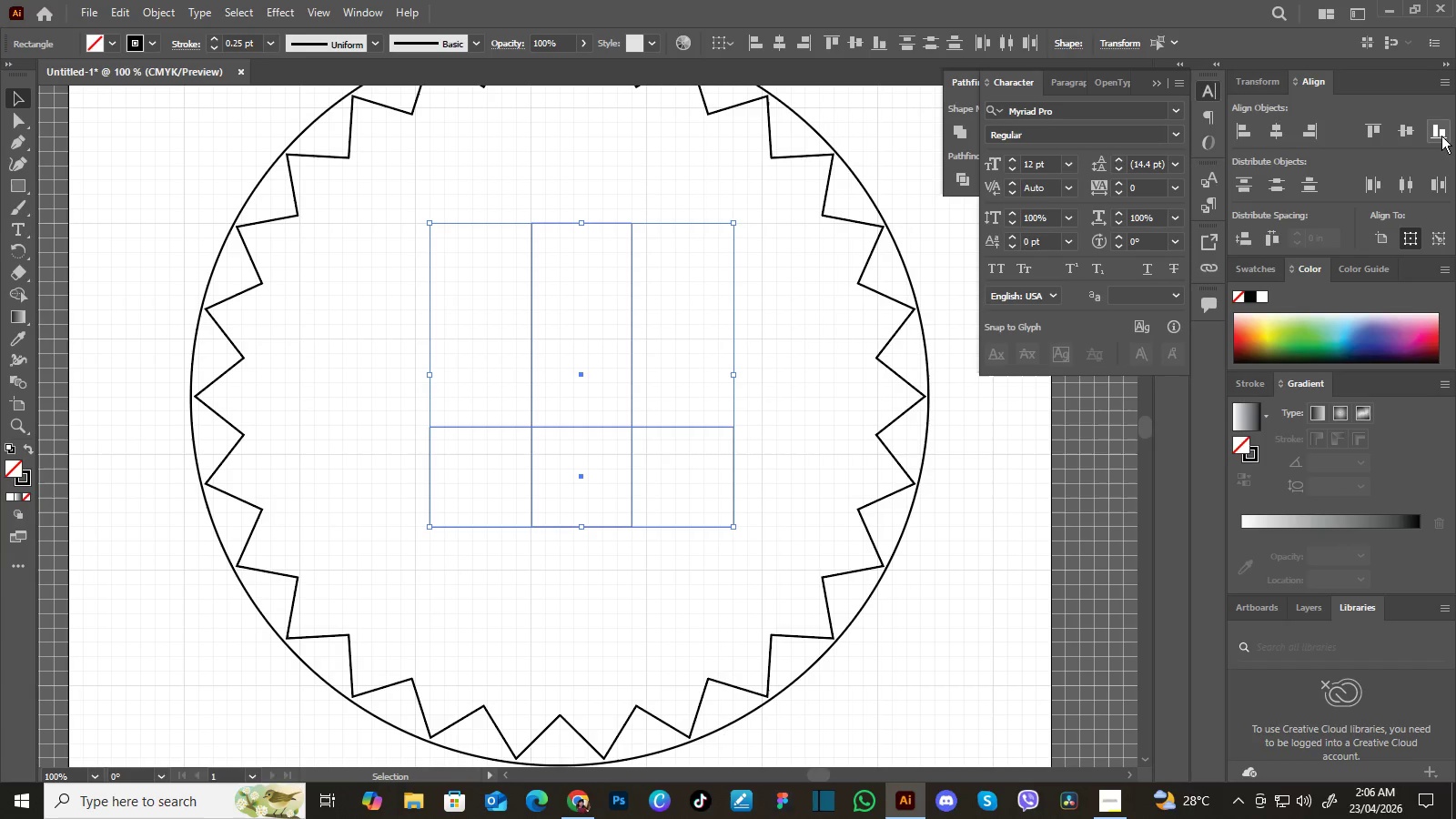 
double_click([1441, 136])
 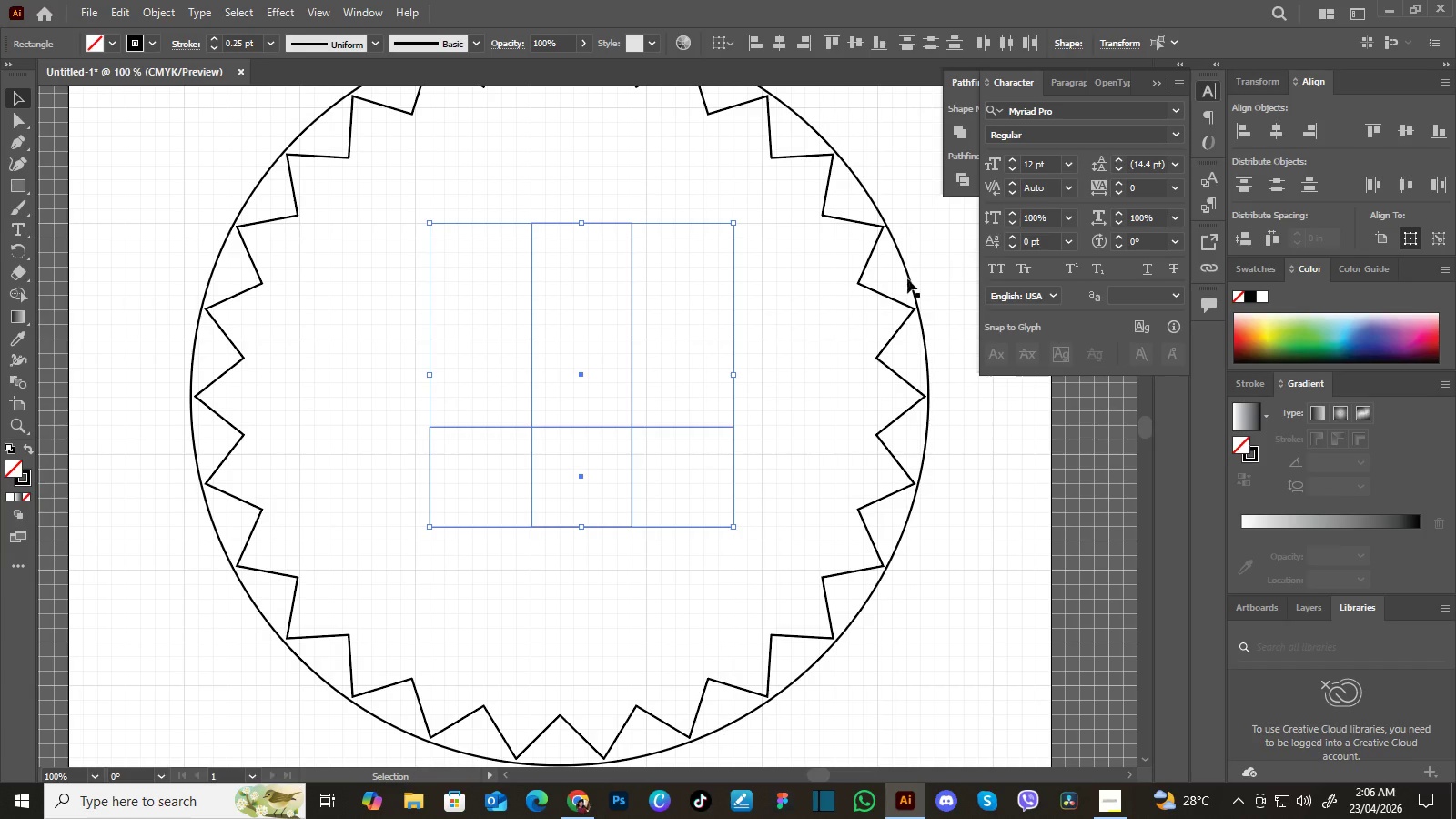 
triple_click([1441, 136])
 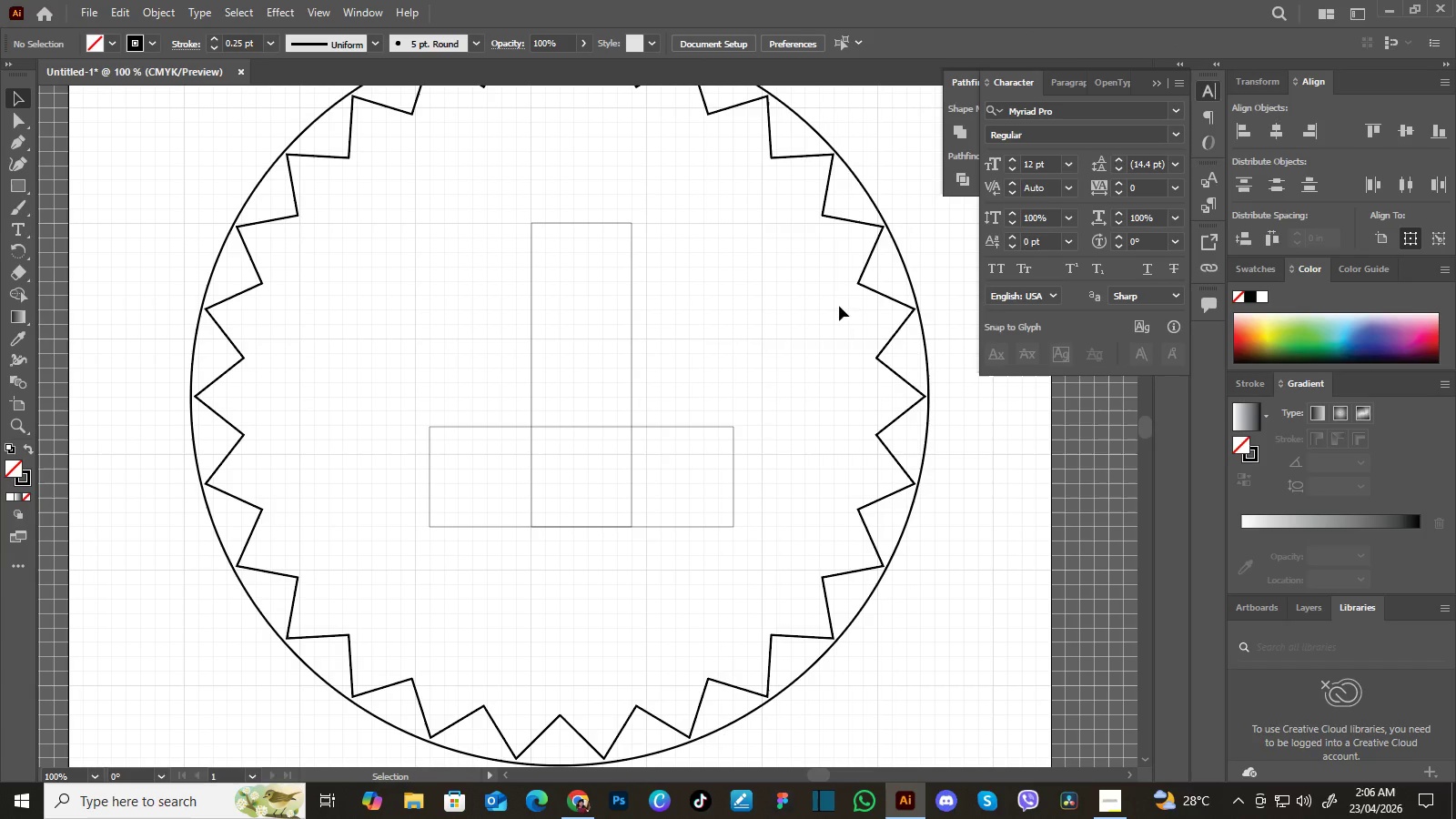 
left_click([839, 305])
 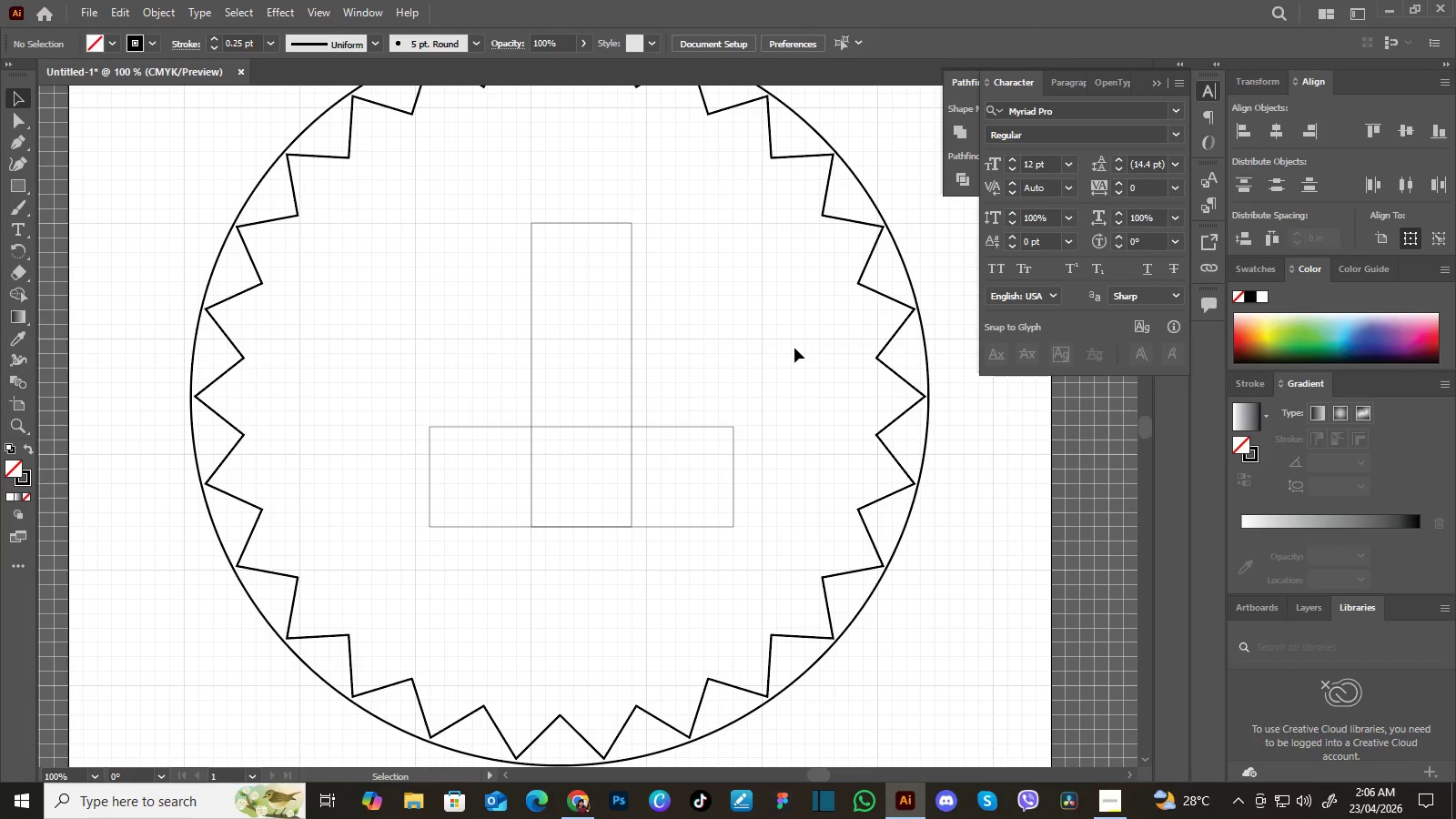 
key(Control+Equal)
 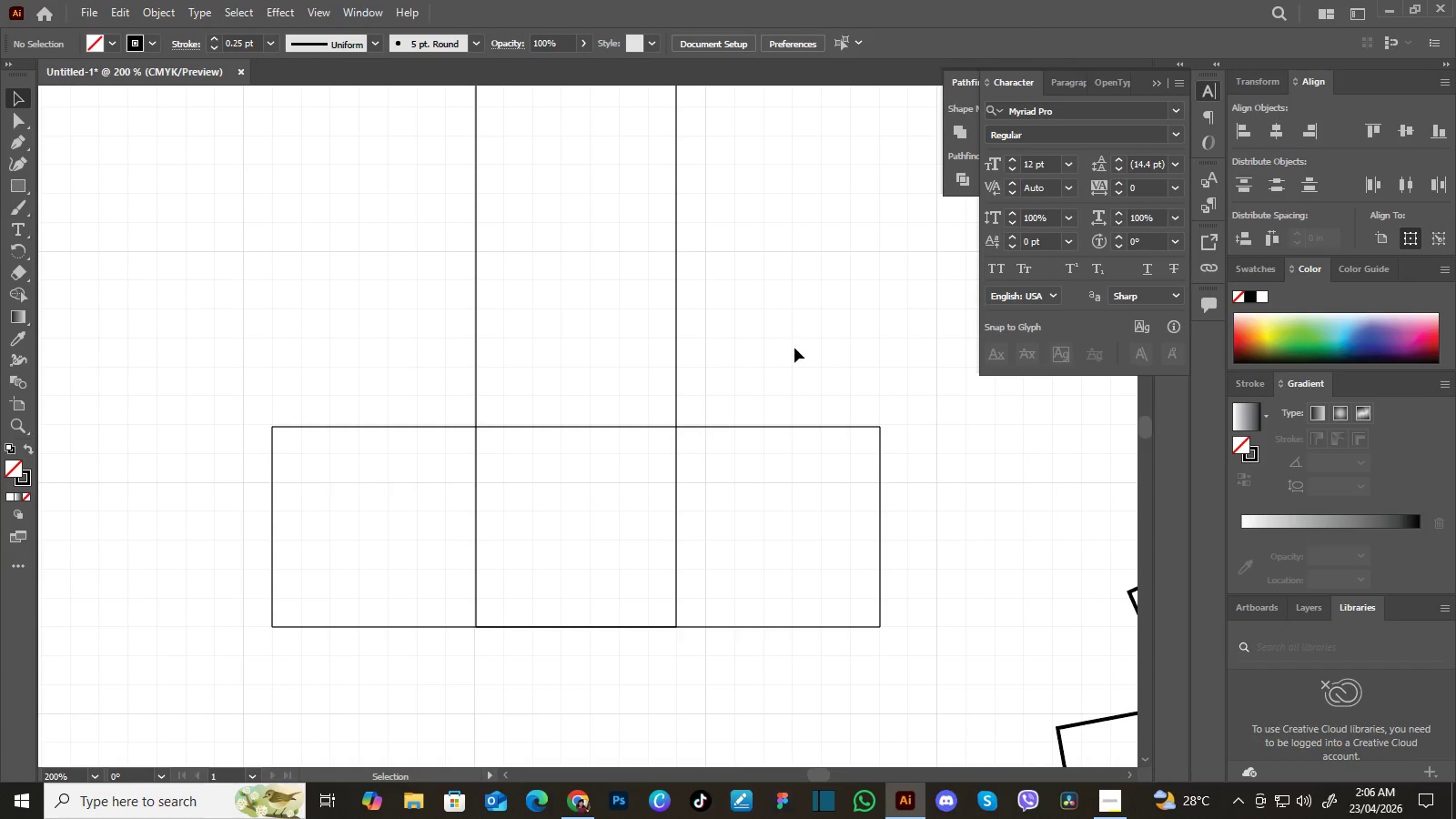 
key(Control+Equal)
 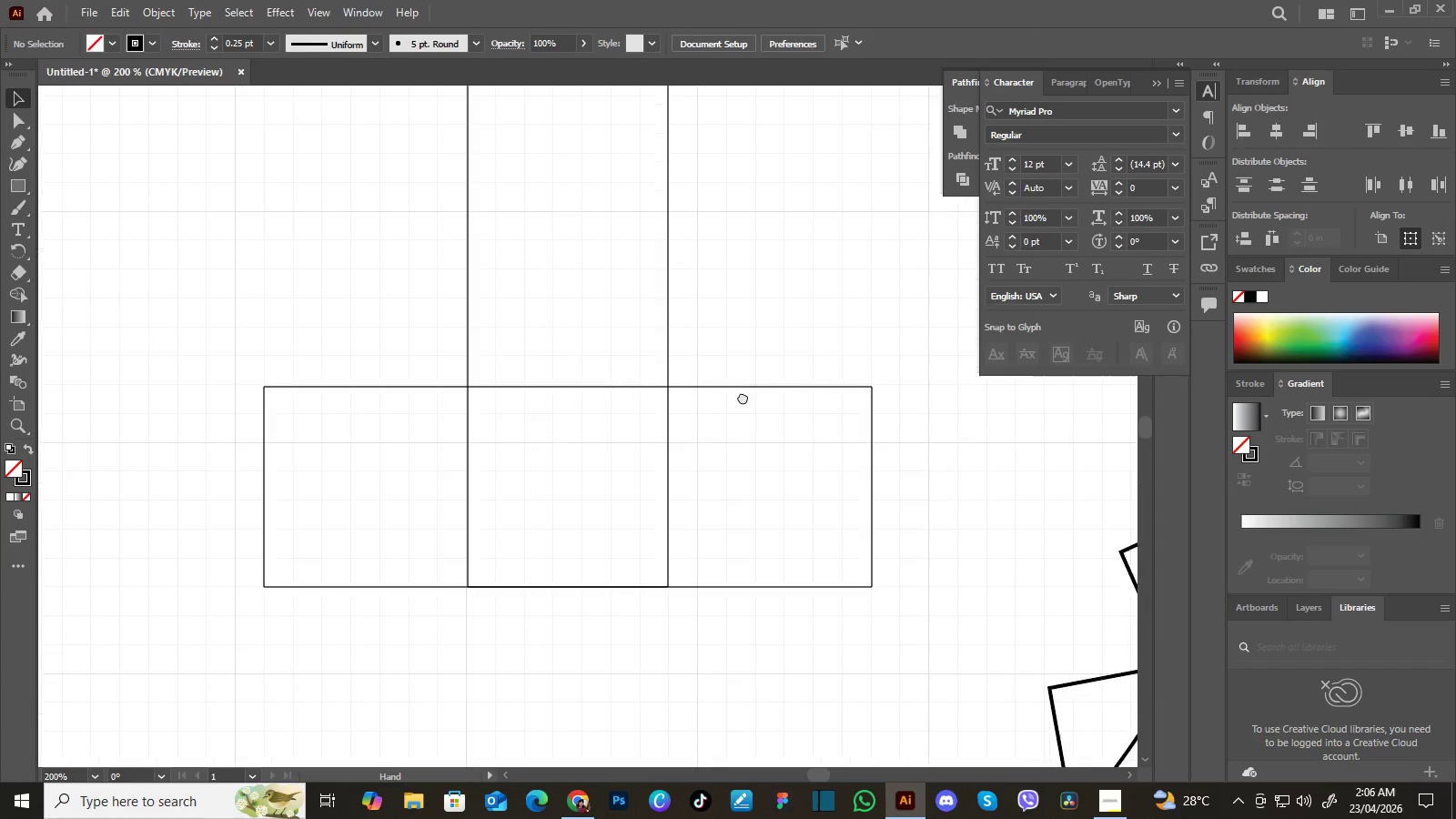 
hold_key(key=Space, duration=0.61)
 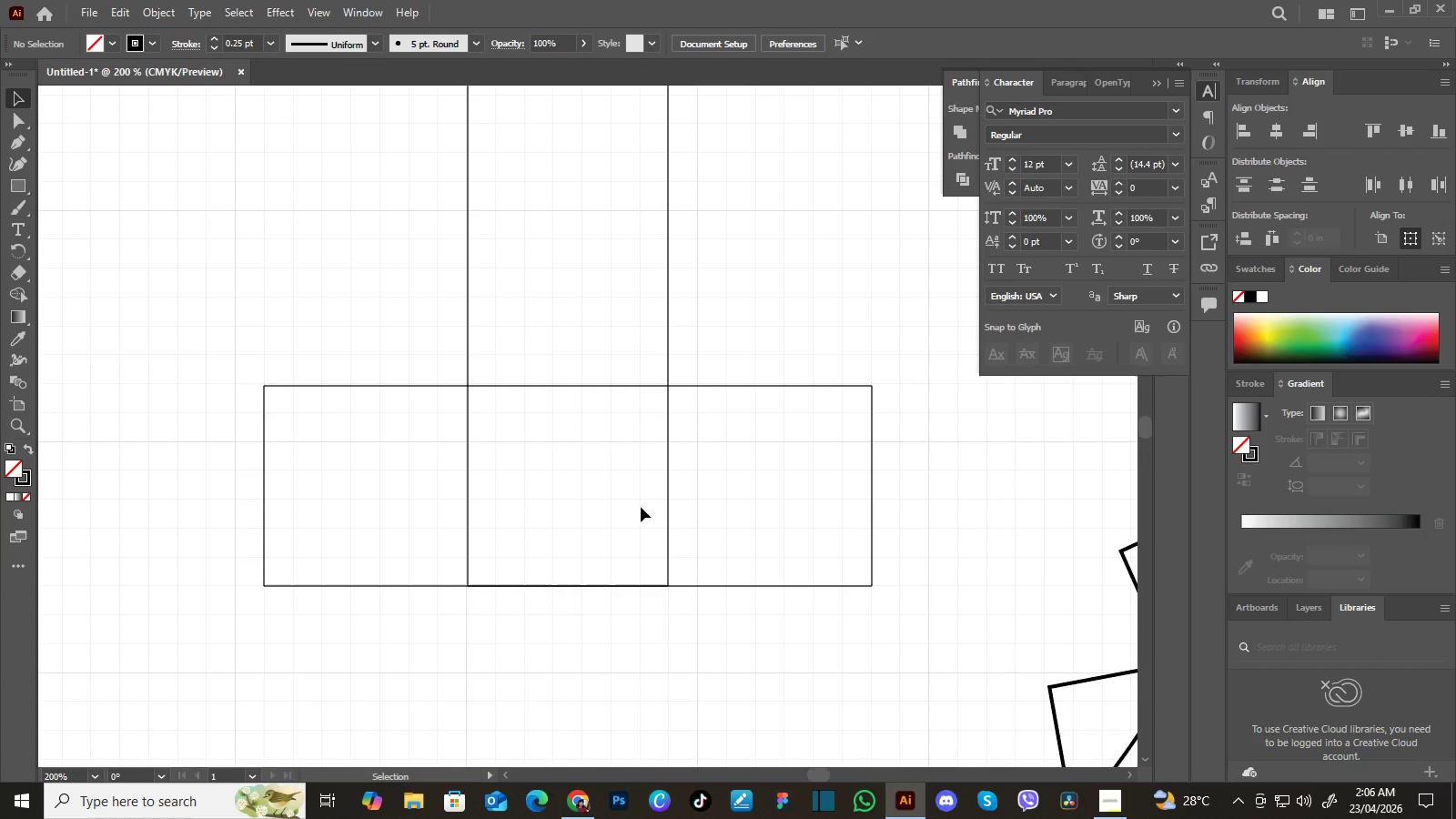 
left_click_drag(start_coordinate=[752, 438], to_coordinate=[743, 397])
 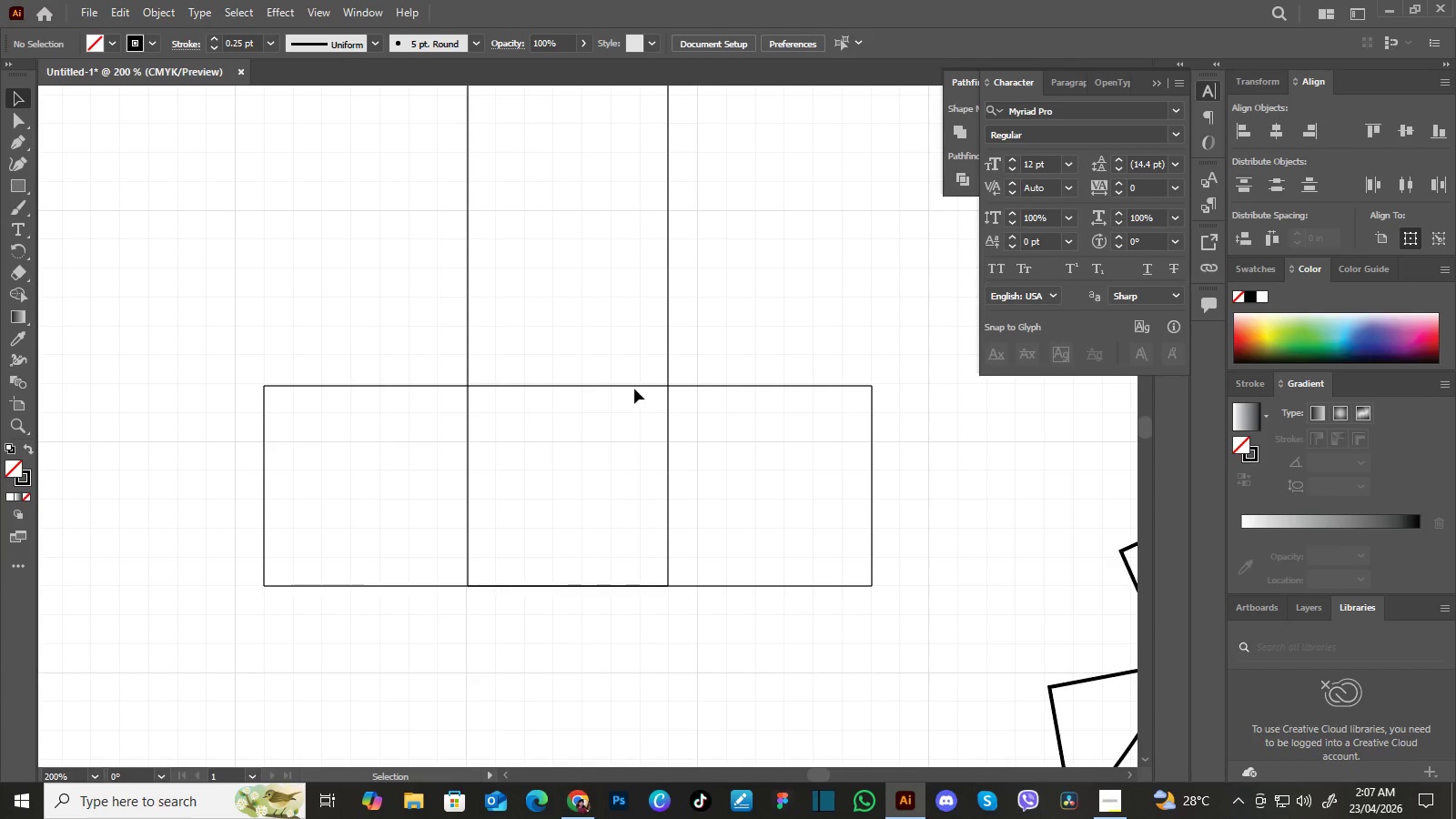 
wait(11.12)
 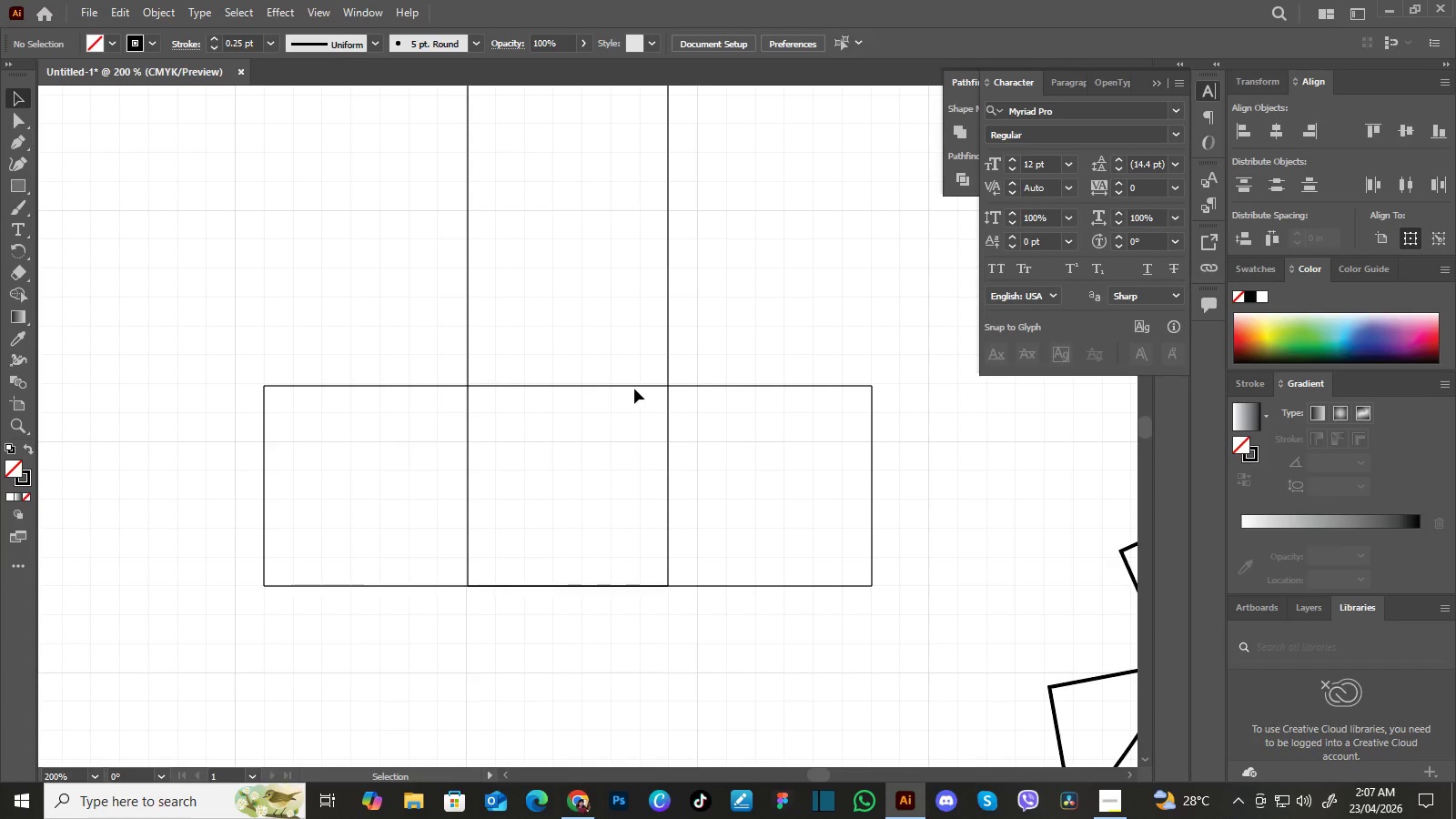 
mouse_move([20, 170])
 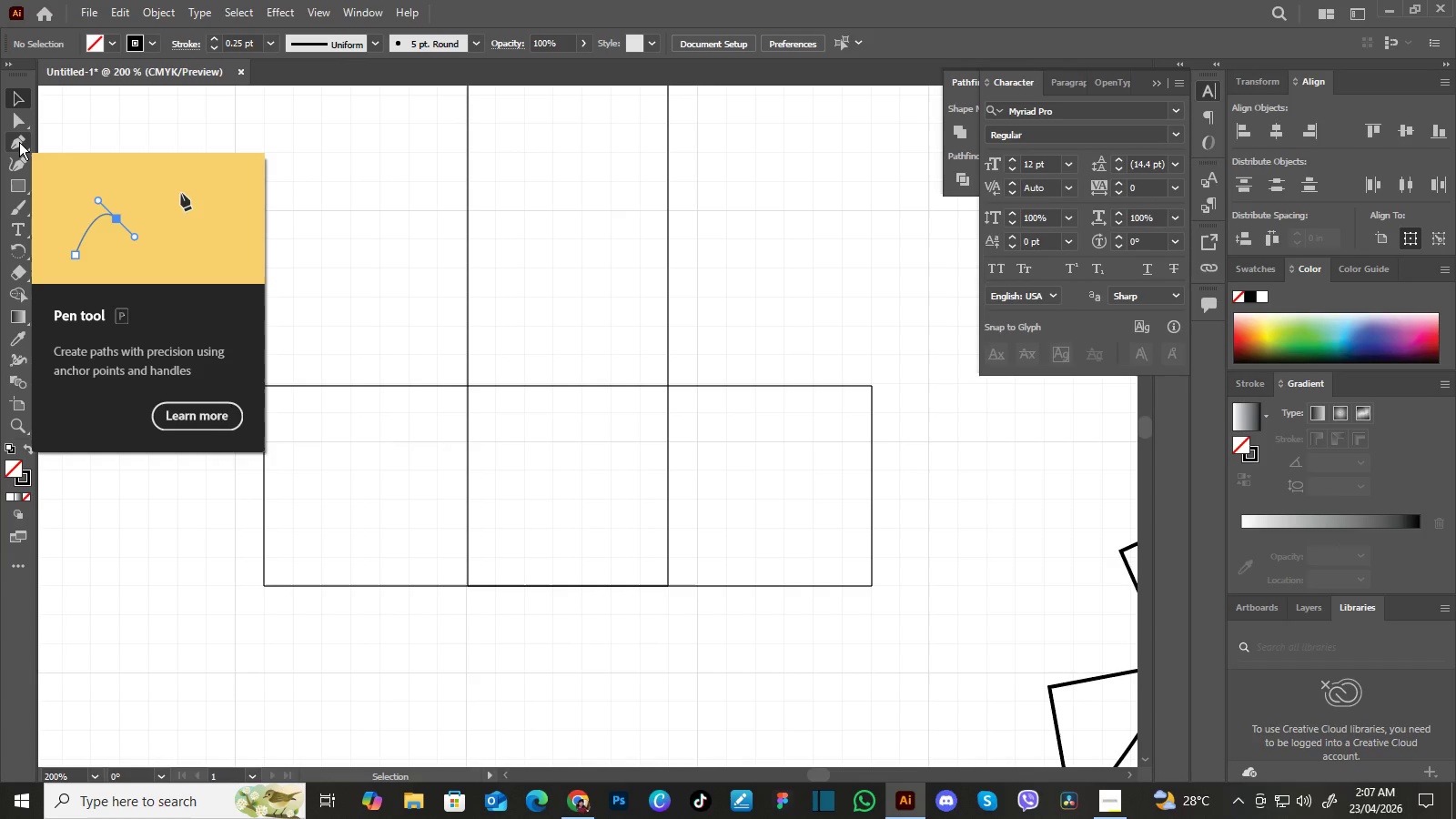 
left_click([19, 142])
 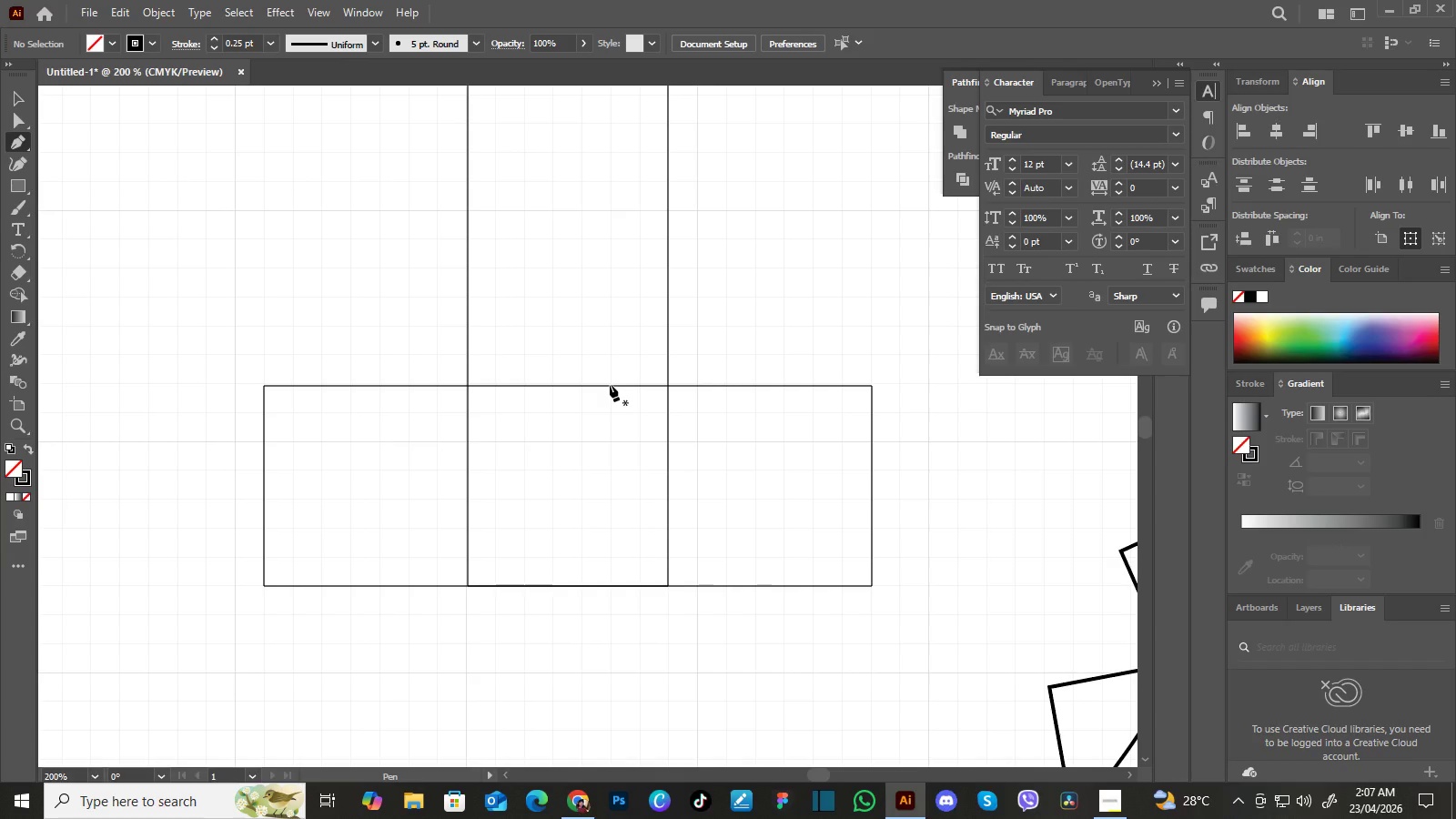 
left_click([610, 385])
 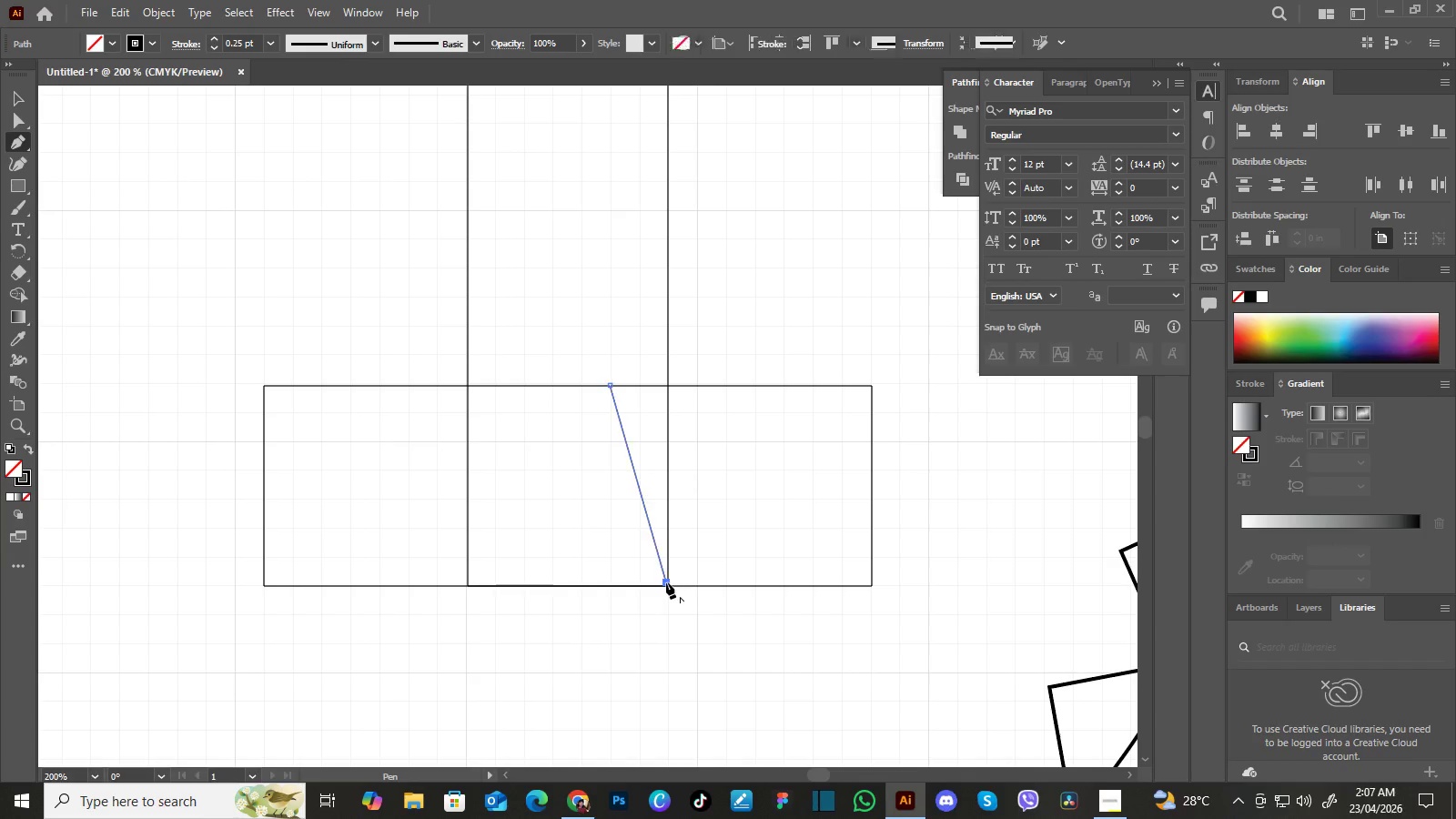 
left_click([666, 582])
 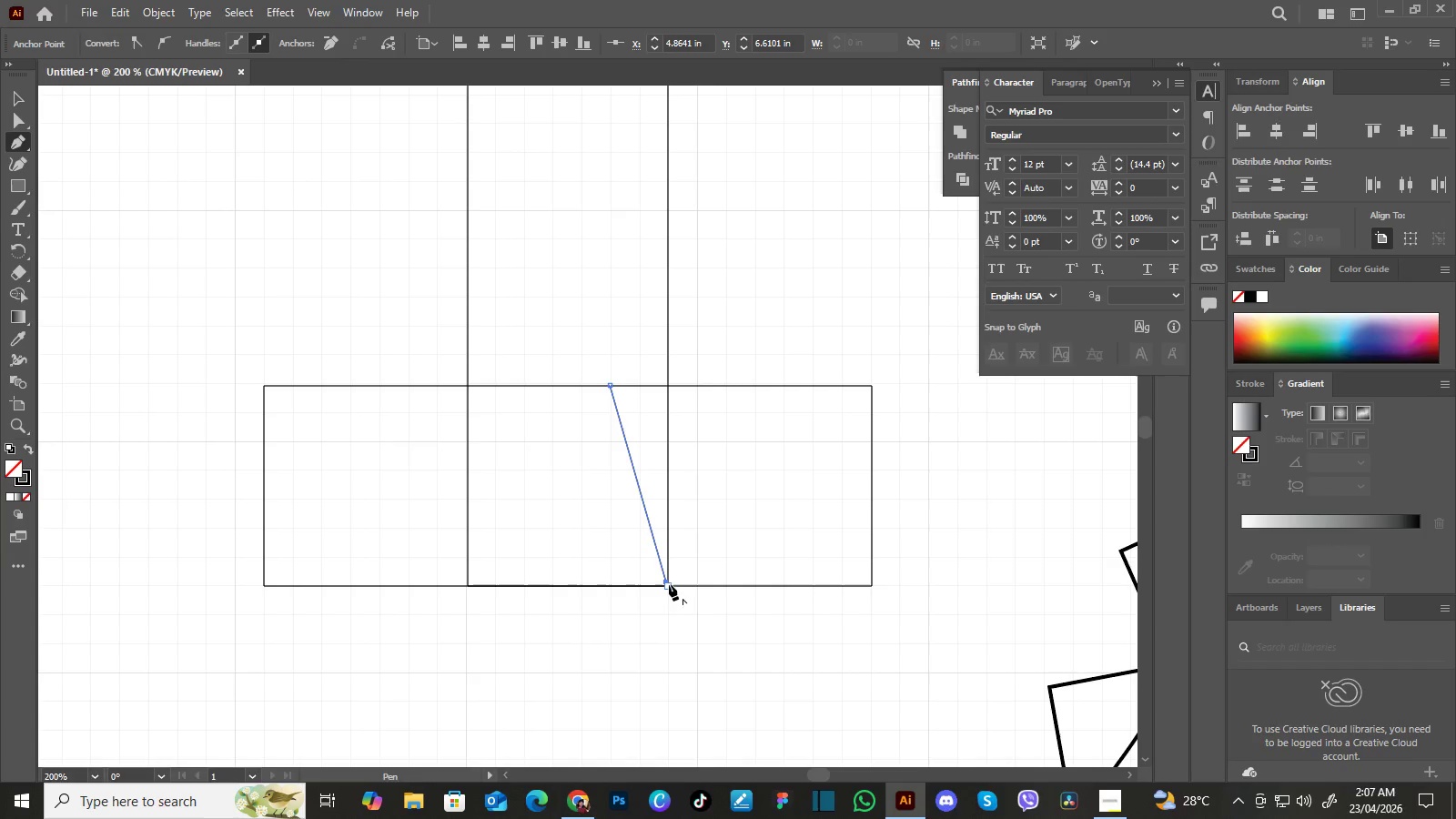 
key(Control+Z)
 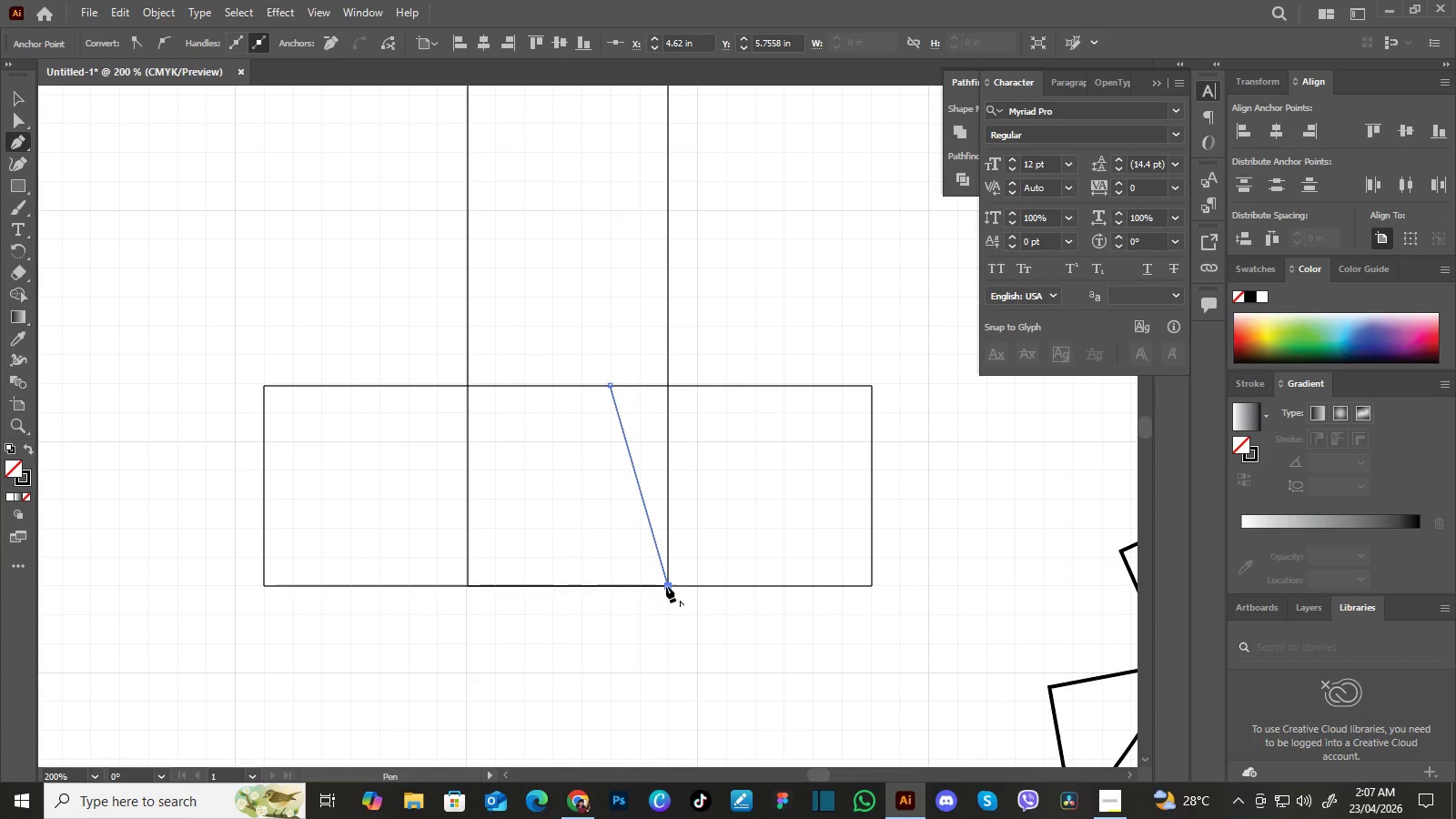 
left_click([666, 586])
 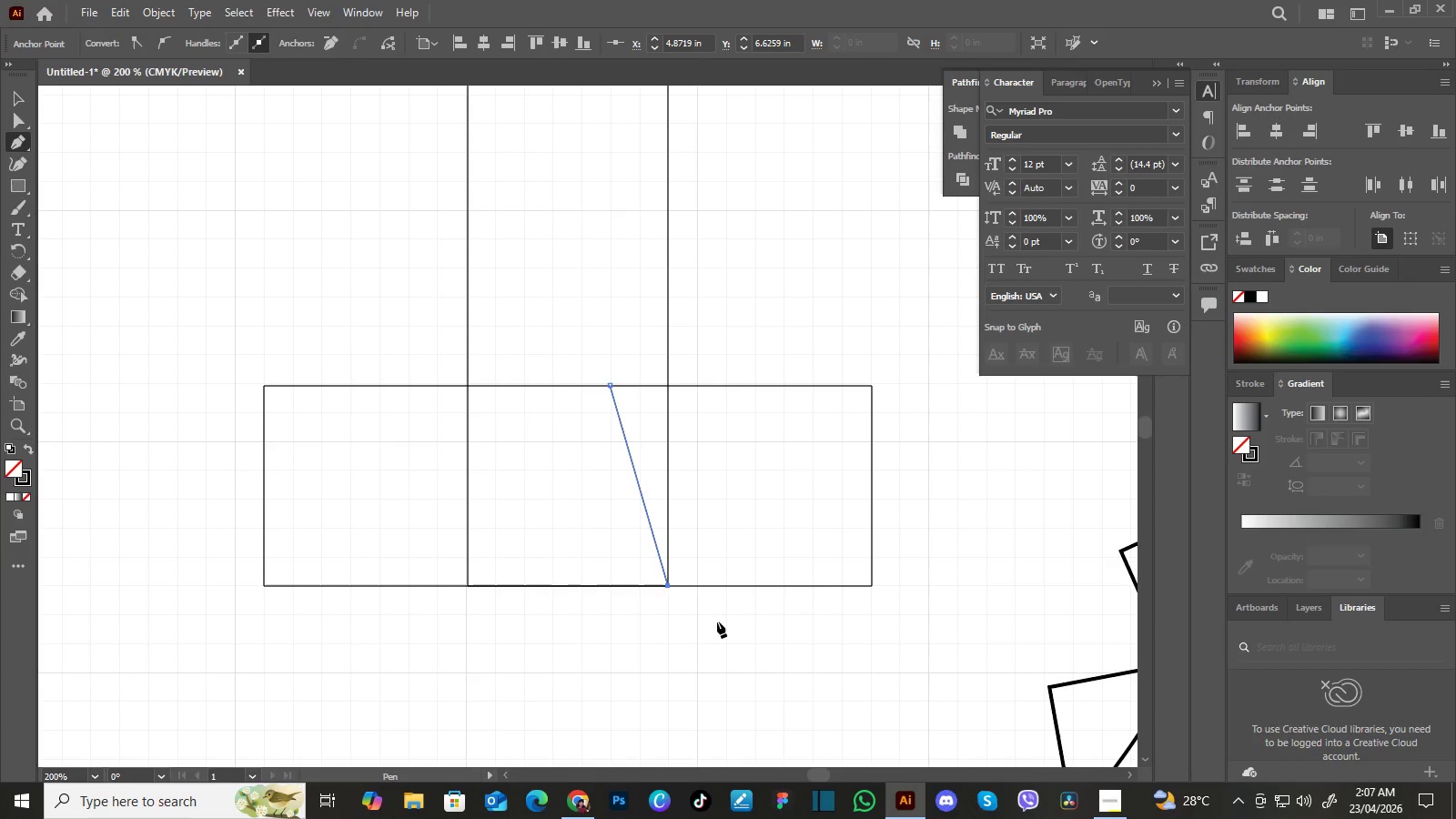 
key(Escape)
 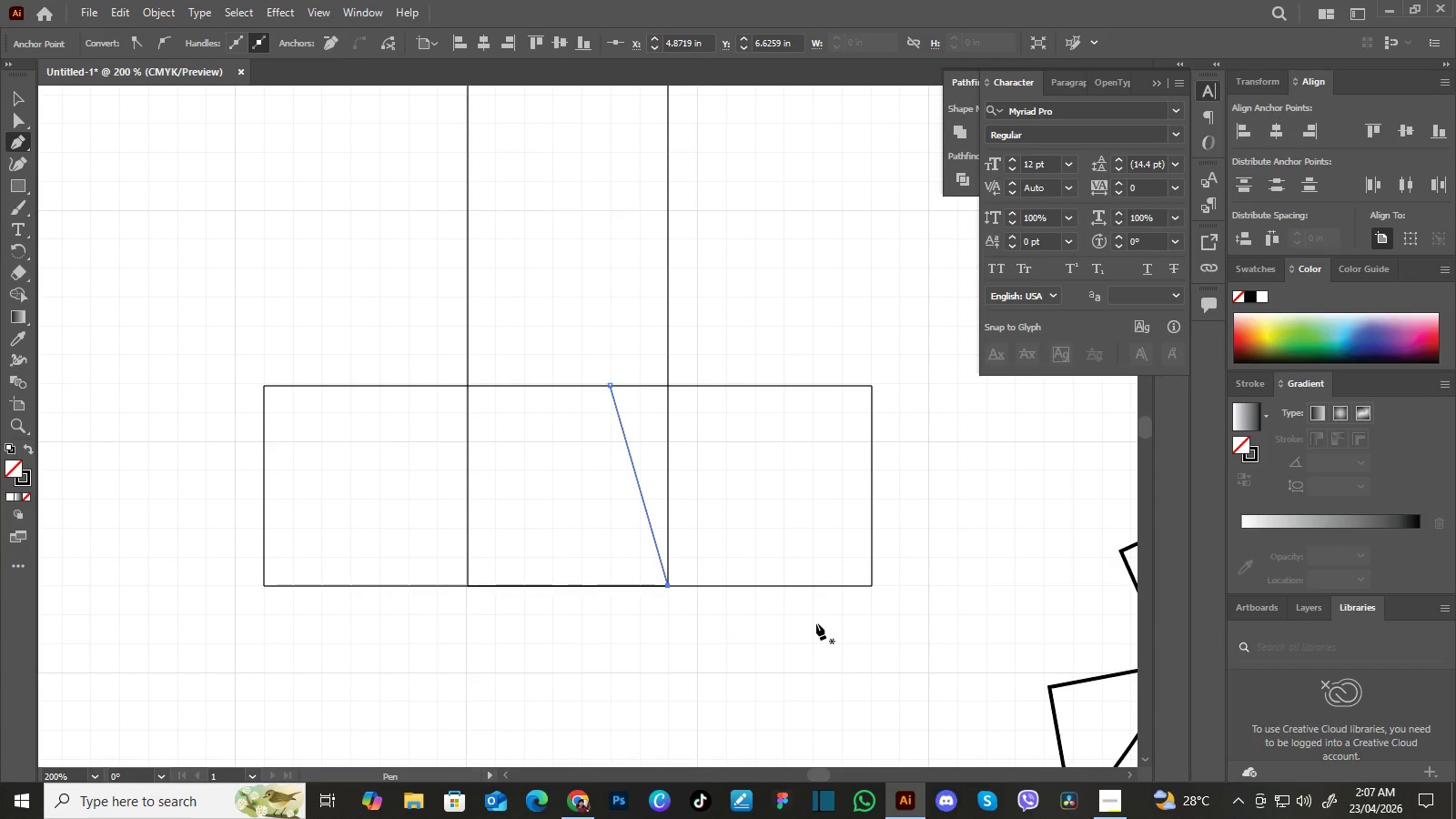 
wait(7.33)
 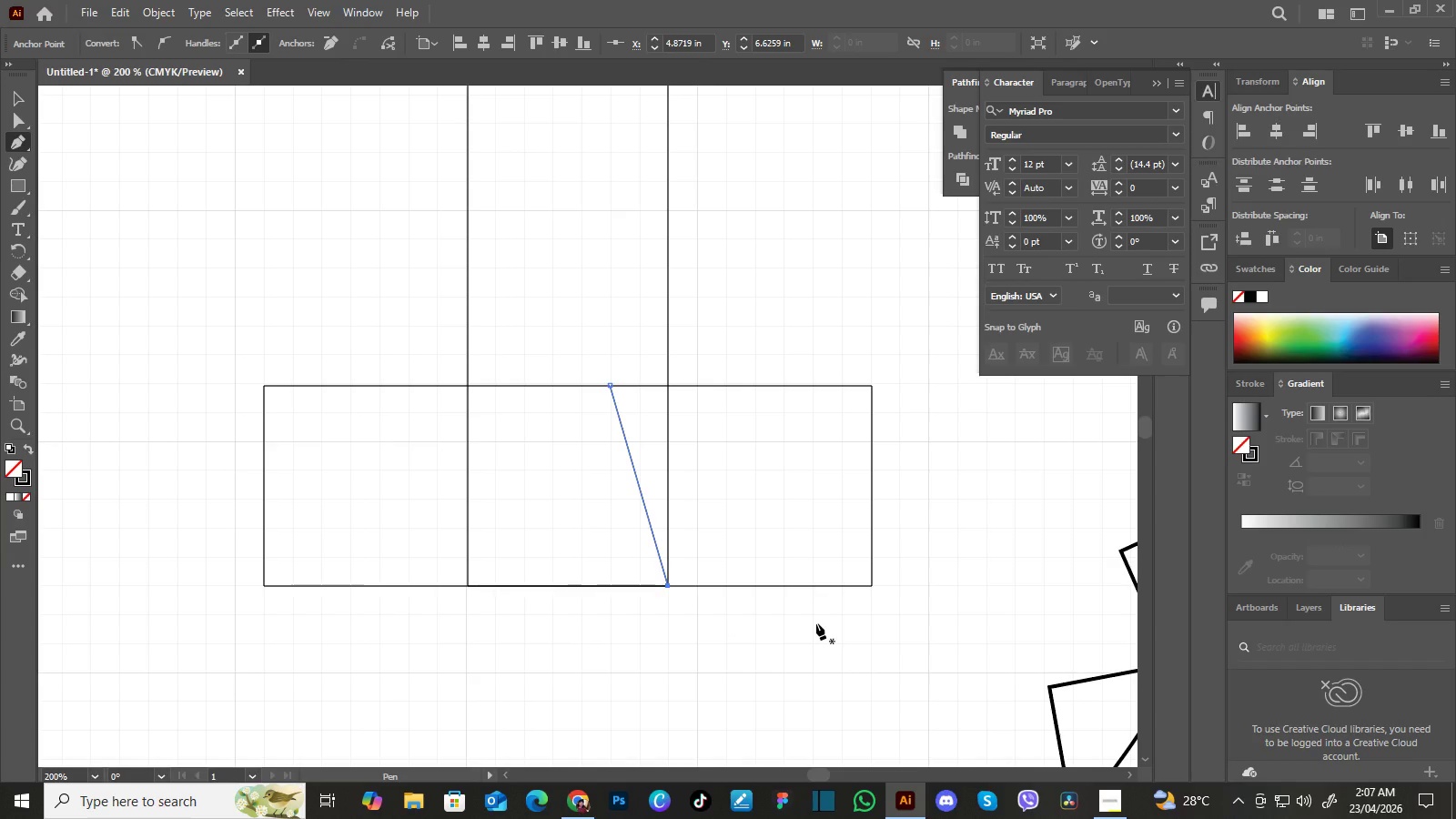 
key(P)
 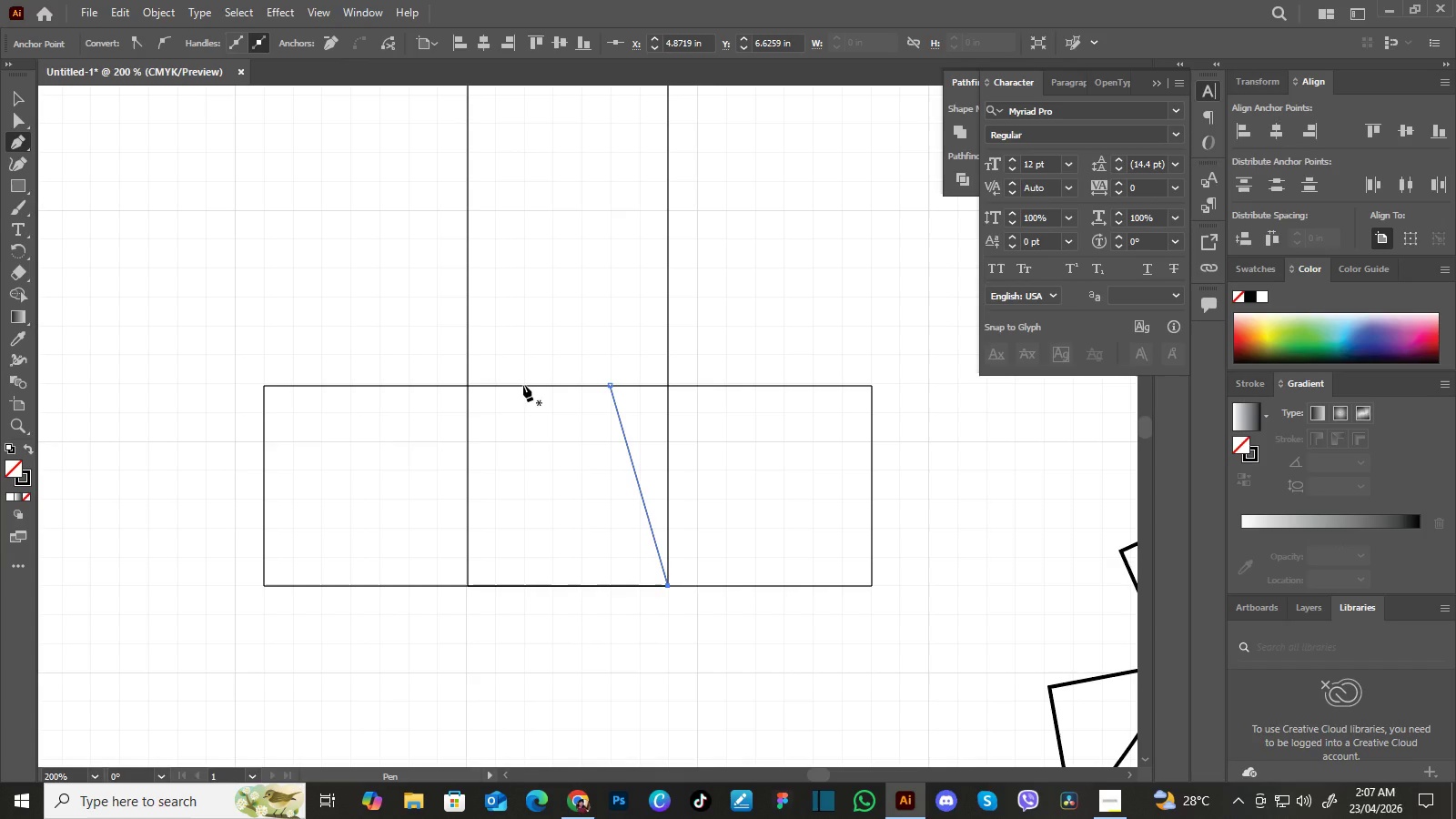 
wait(11.47)
 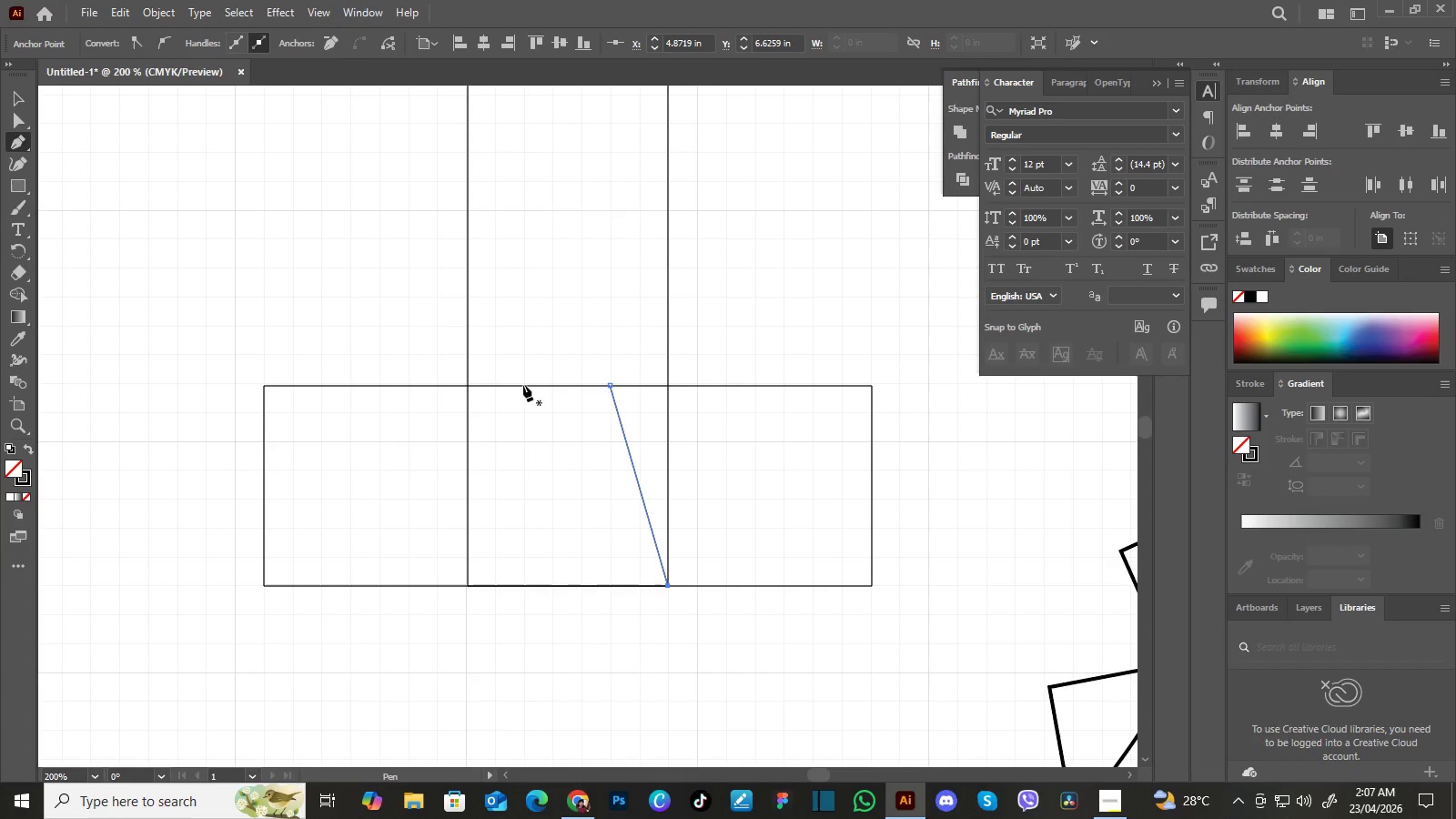 
left_click([523, 384])
 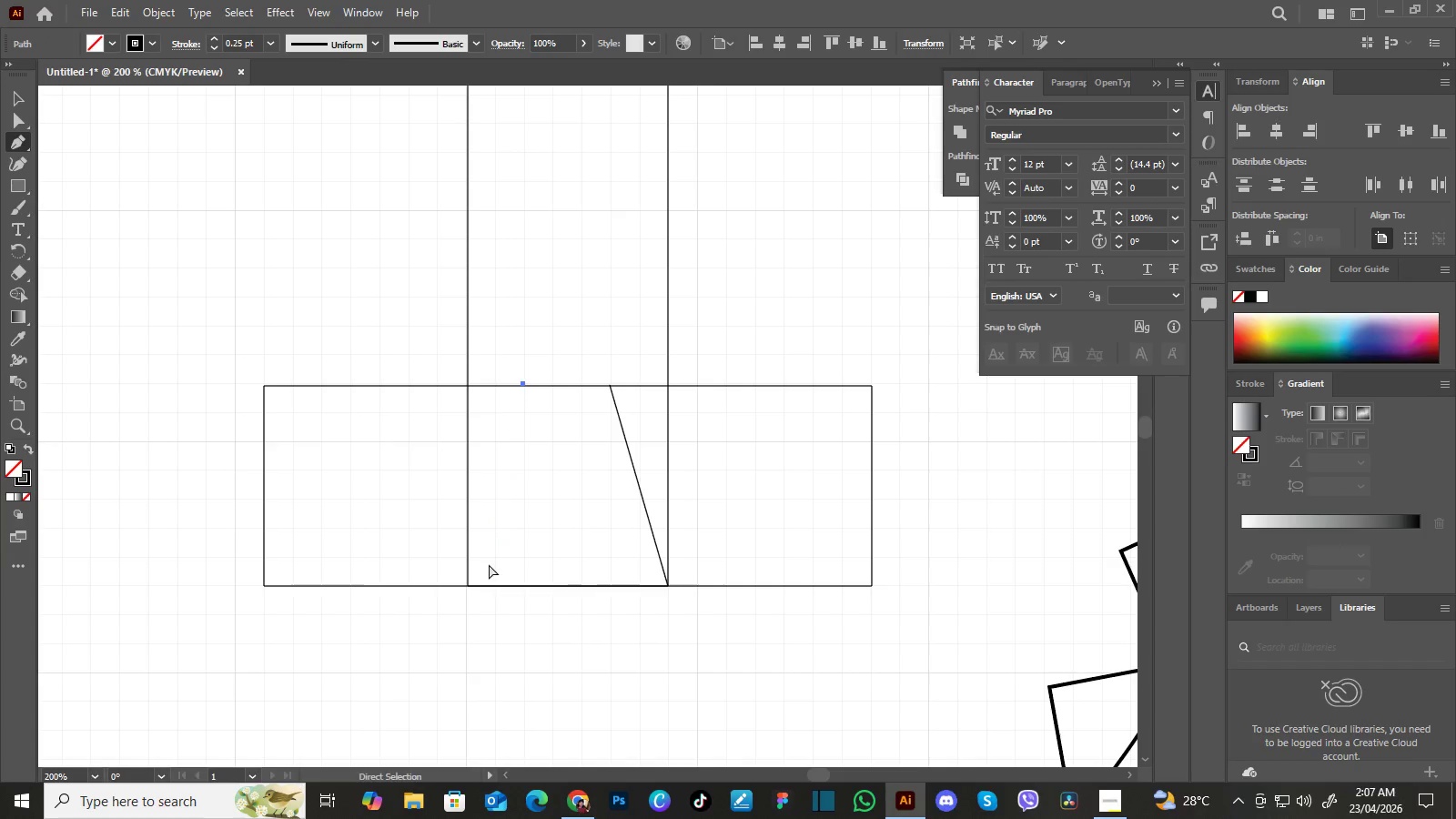 
key(Control+Z)
 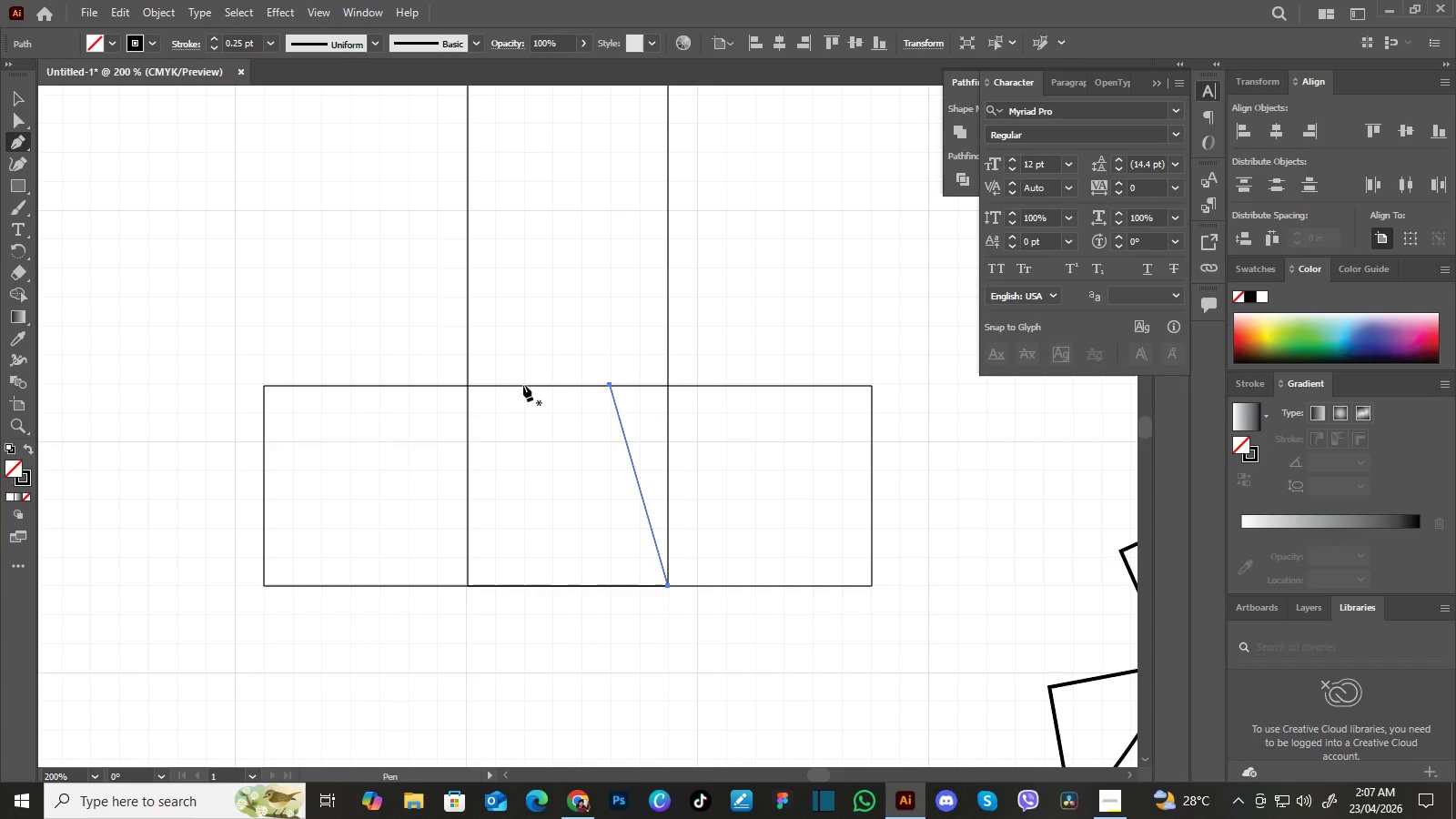 
wait(5.22)
 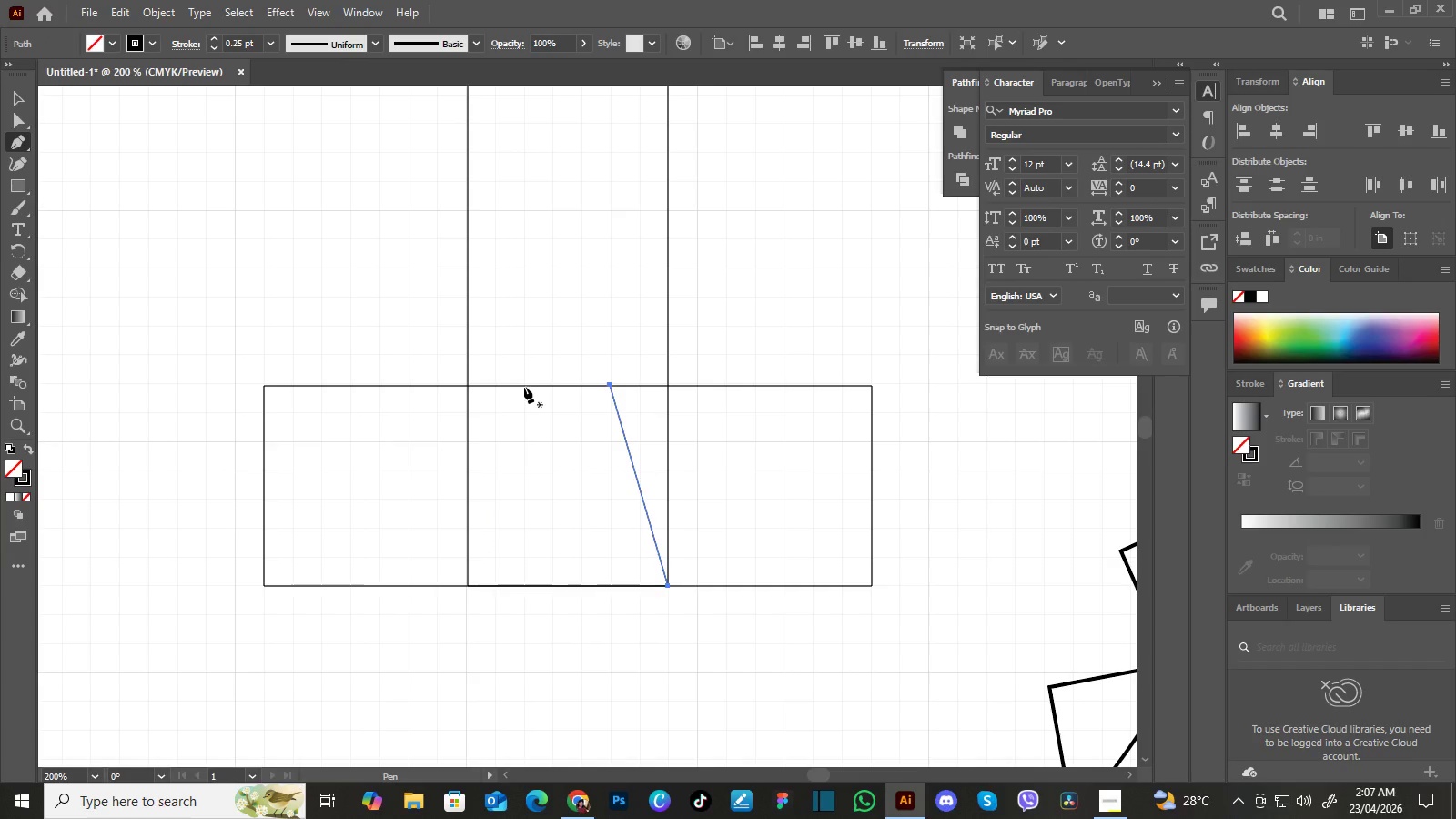 
left_click([523, 384])
 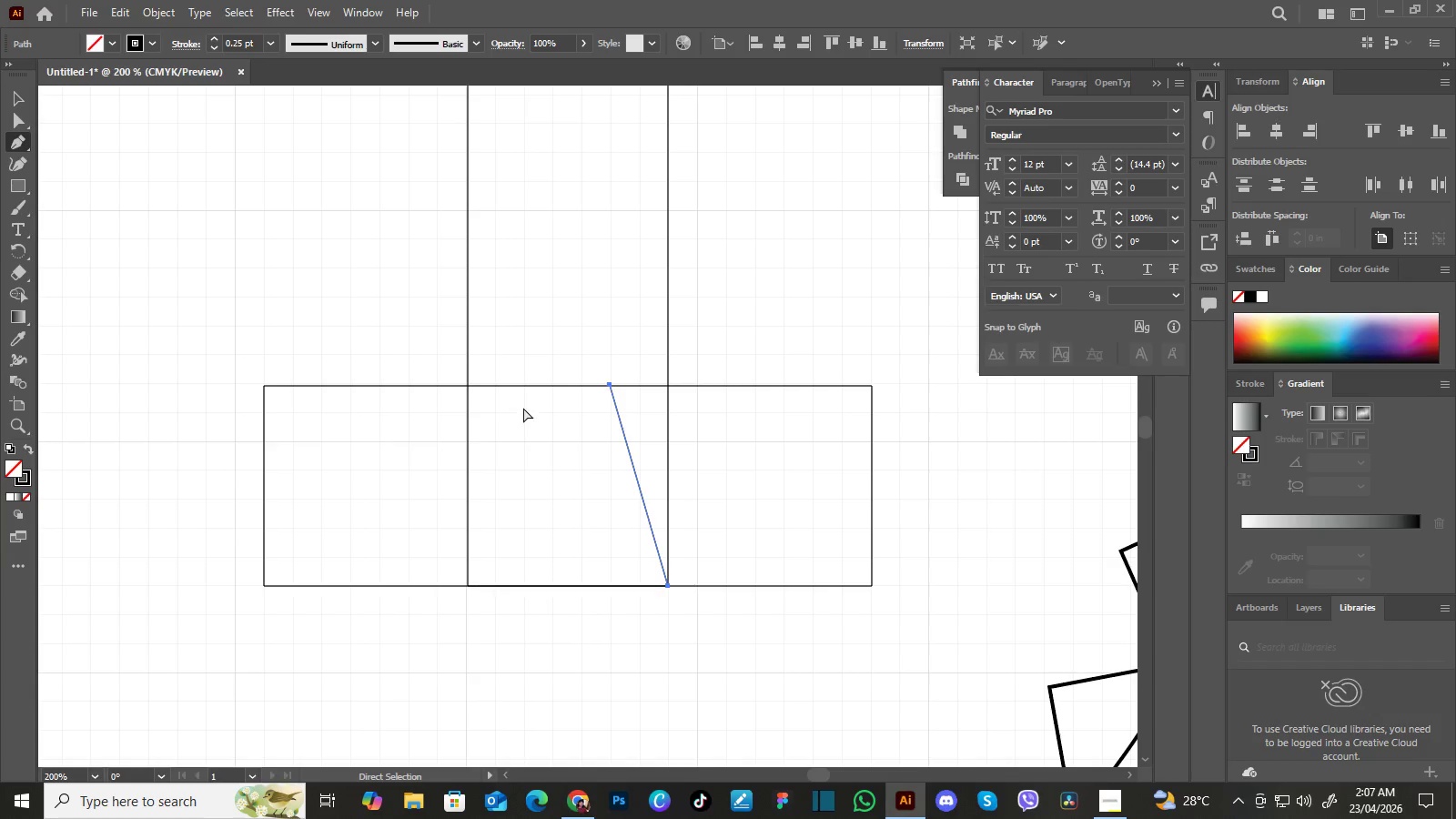 
key(Control+Z)
 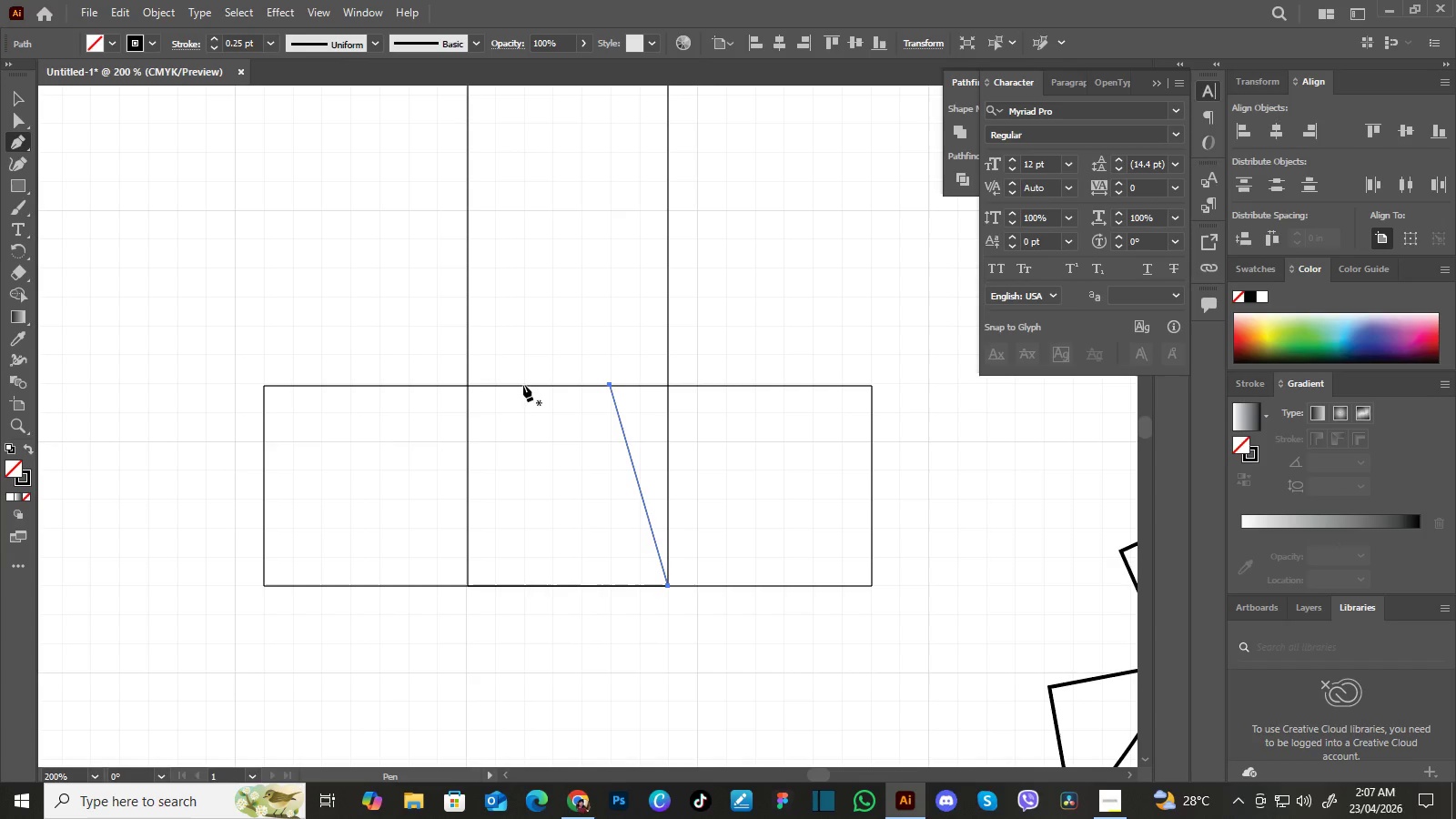 
wait(5.8)
 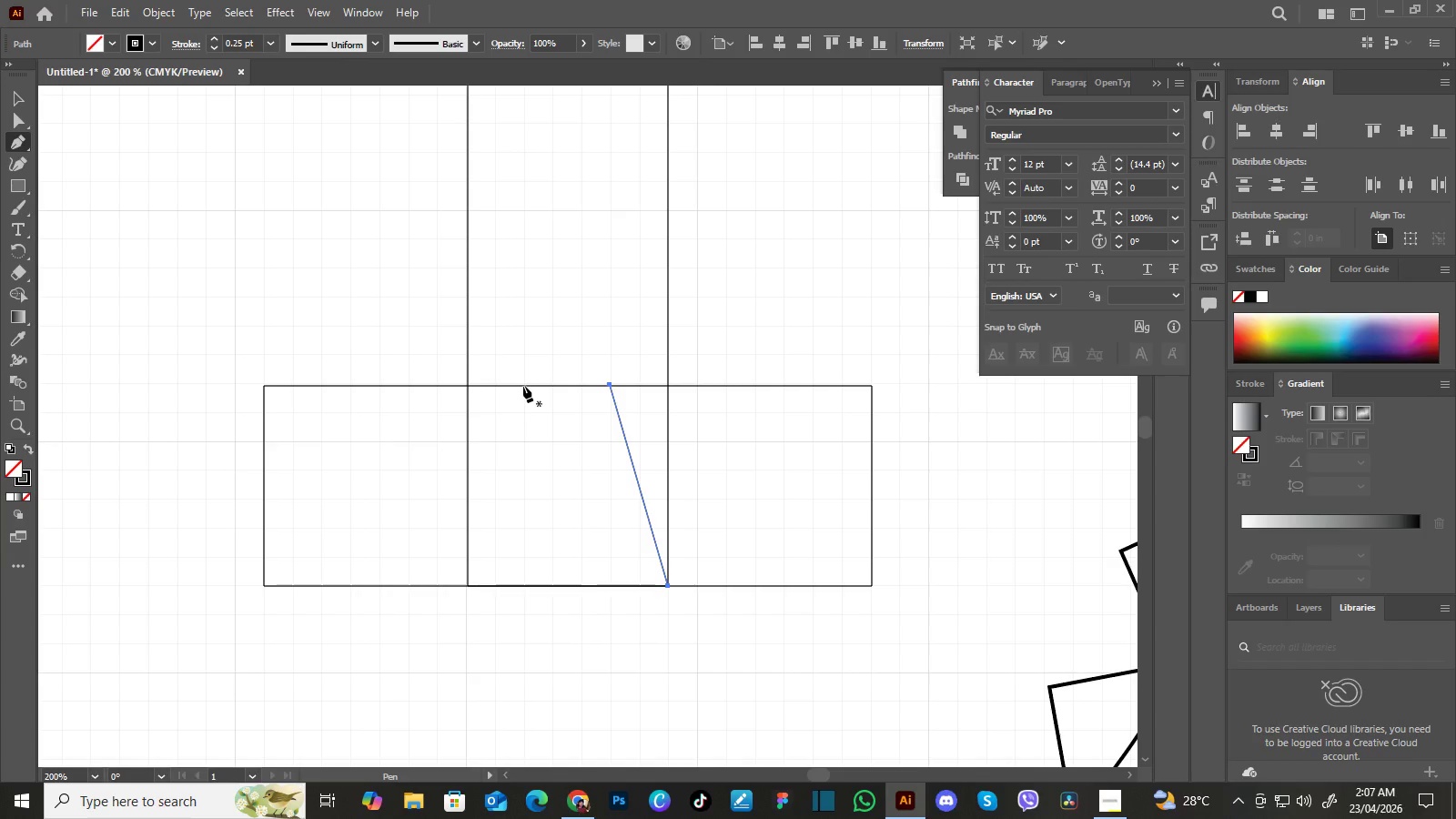 
left_click([524, 385])
 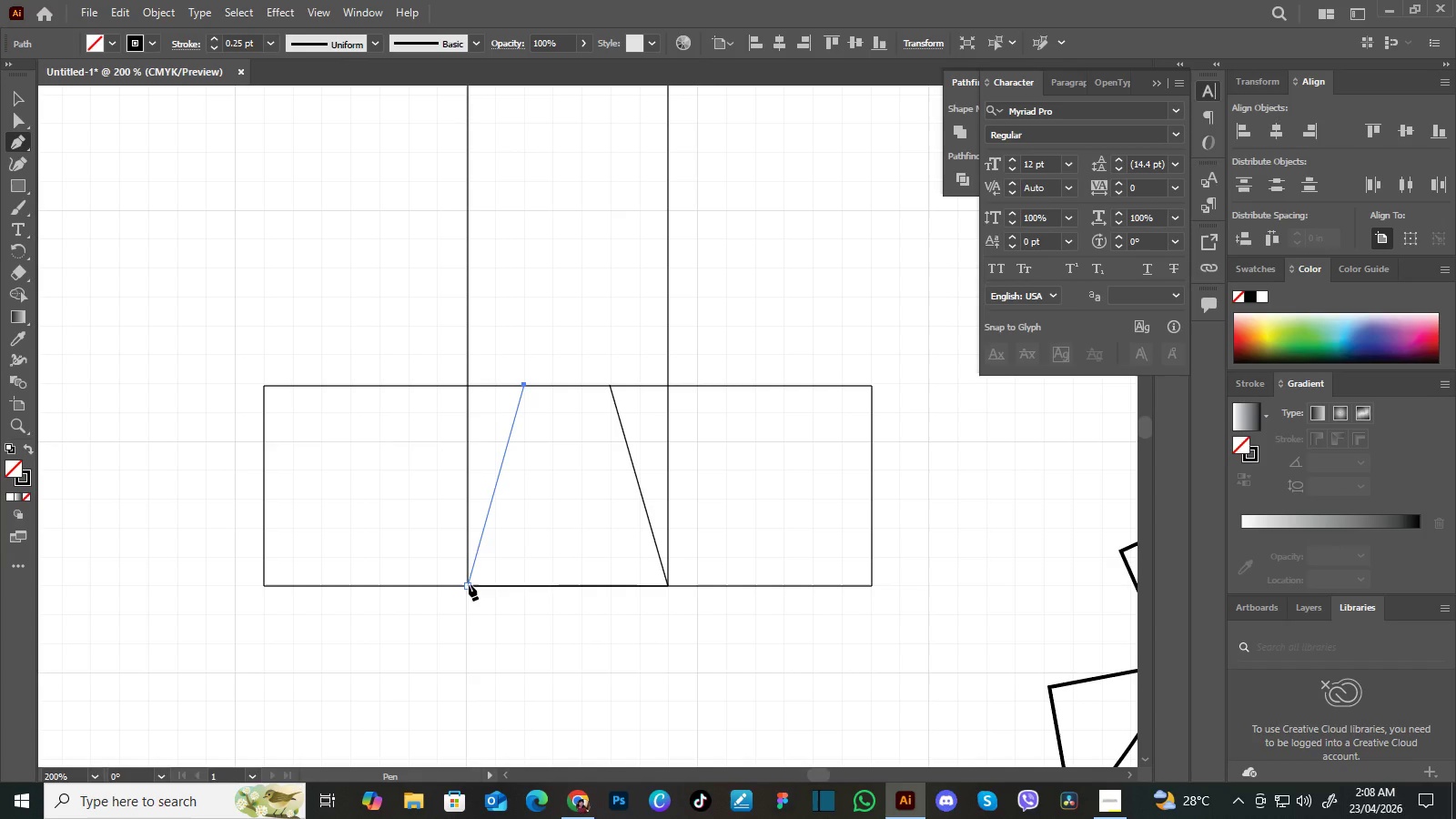 
key(Control+Z)
 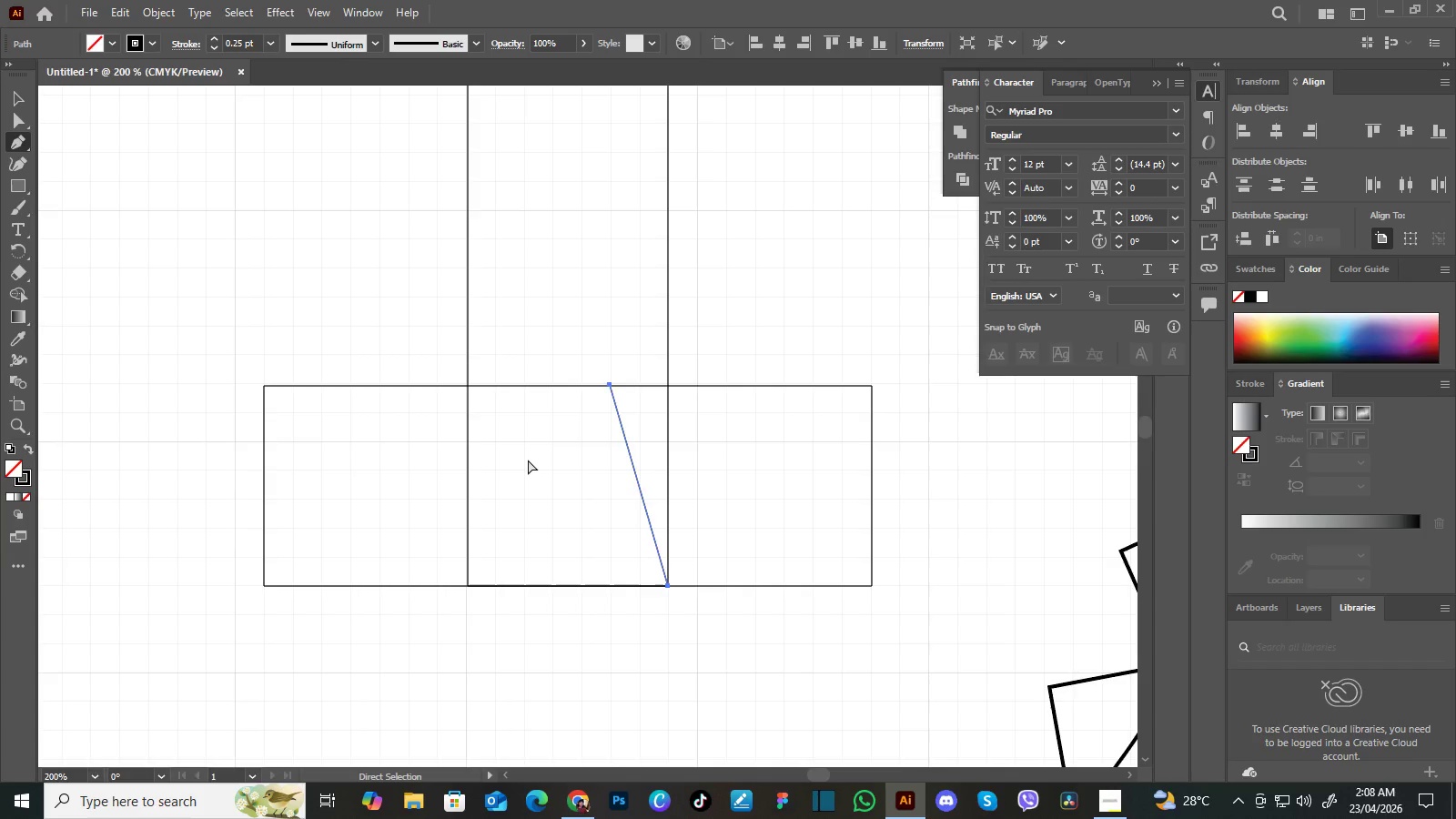 
key(Control+Equal)
 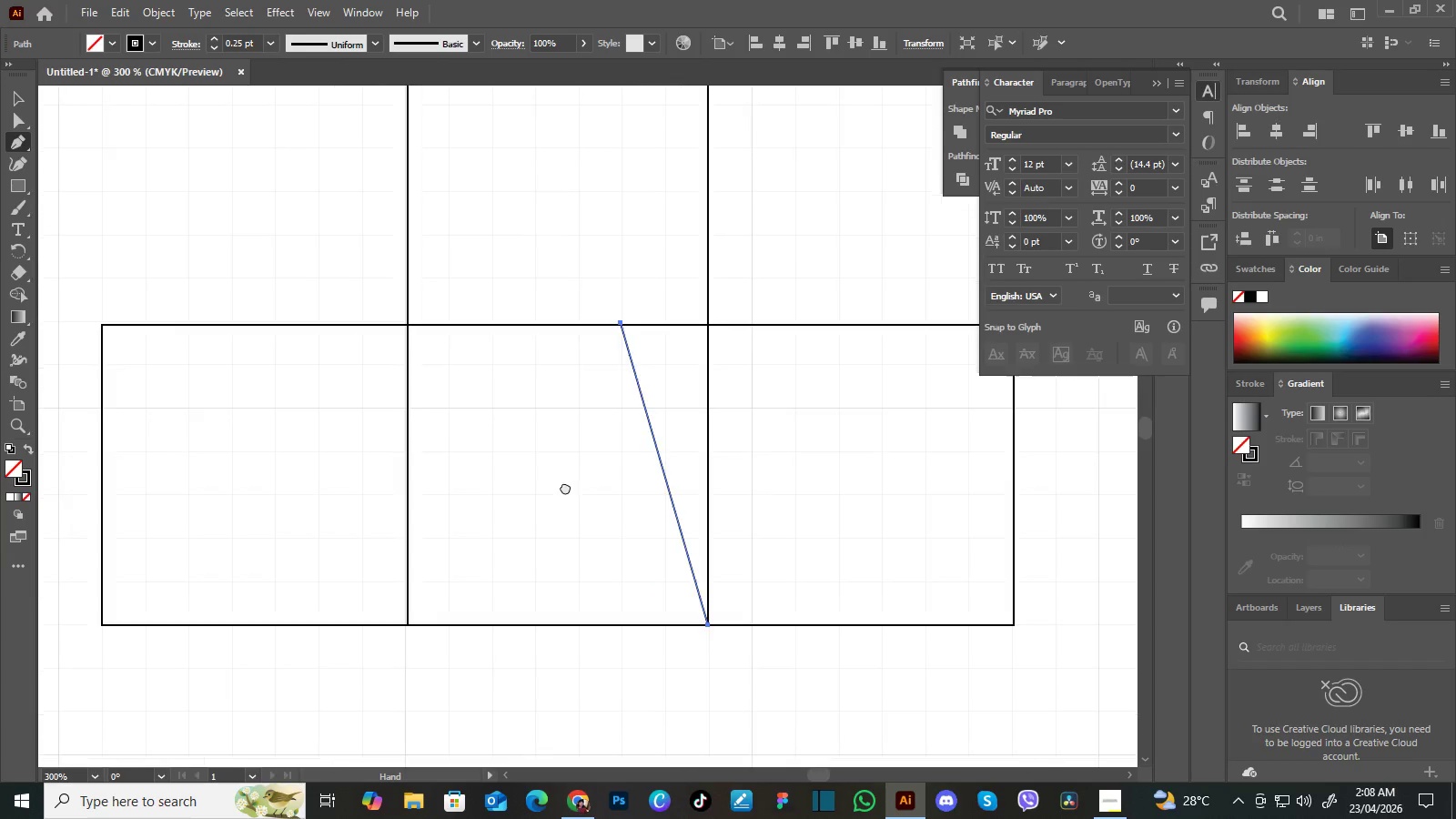 
hold_key(key=Space, duration=1.5)
 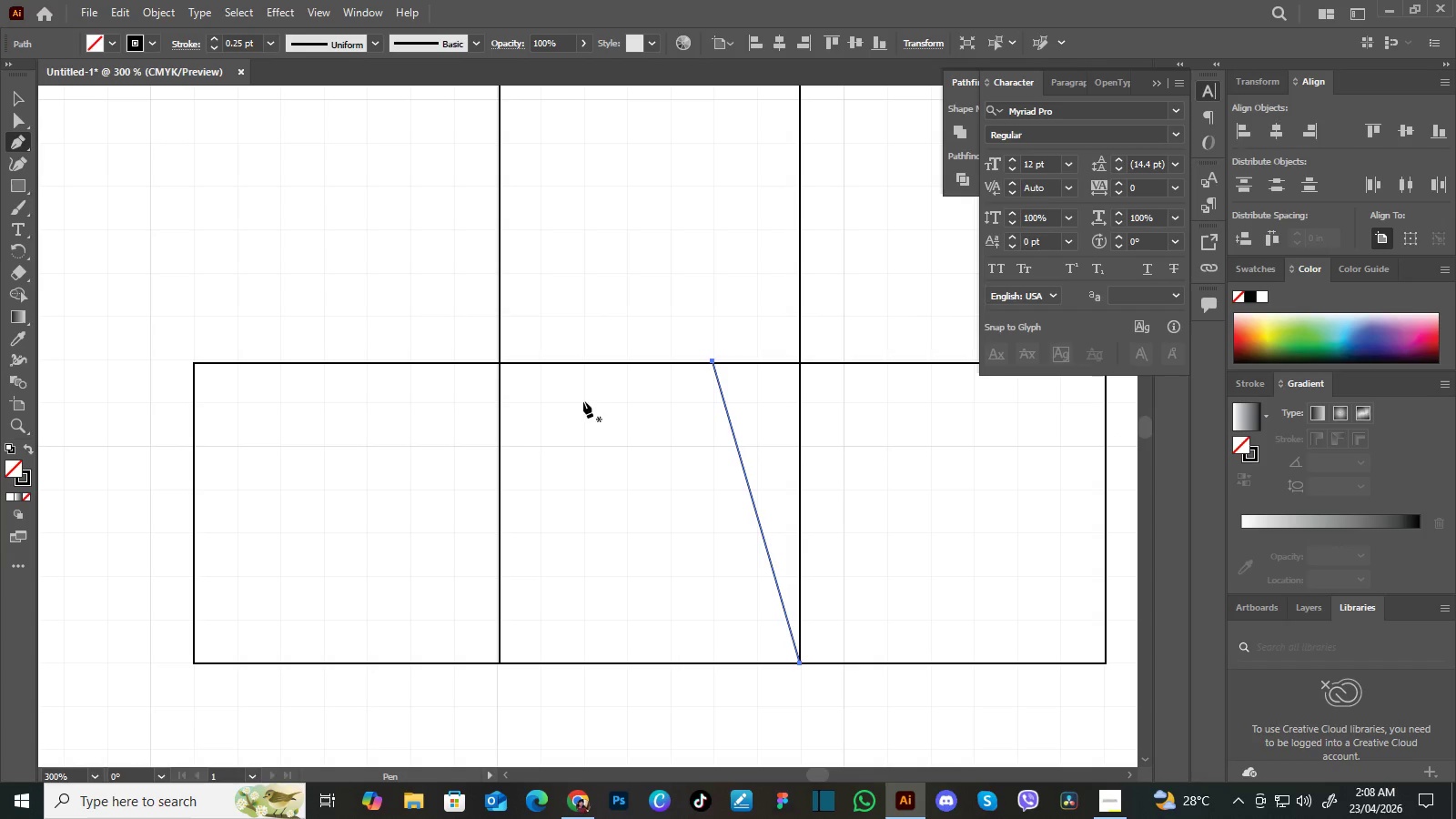 
left_click_drag(start_coordinate=[485, 440], to_coordinate=[565, 487])
 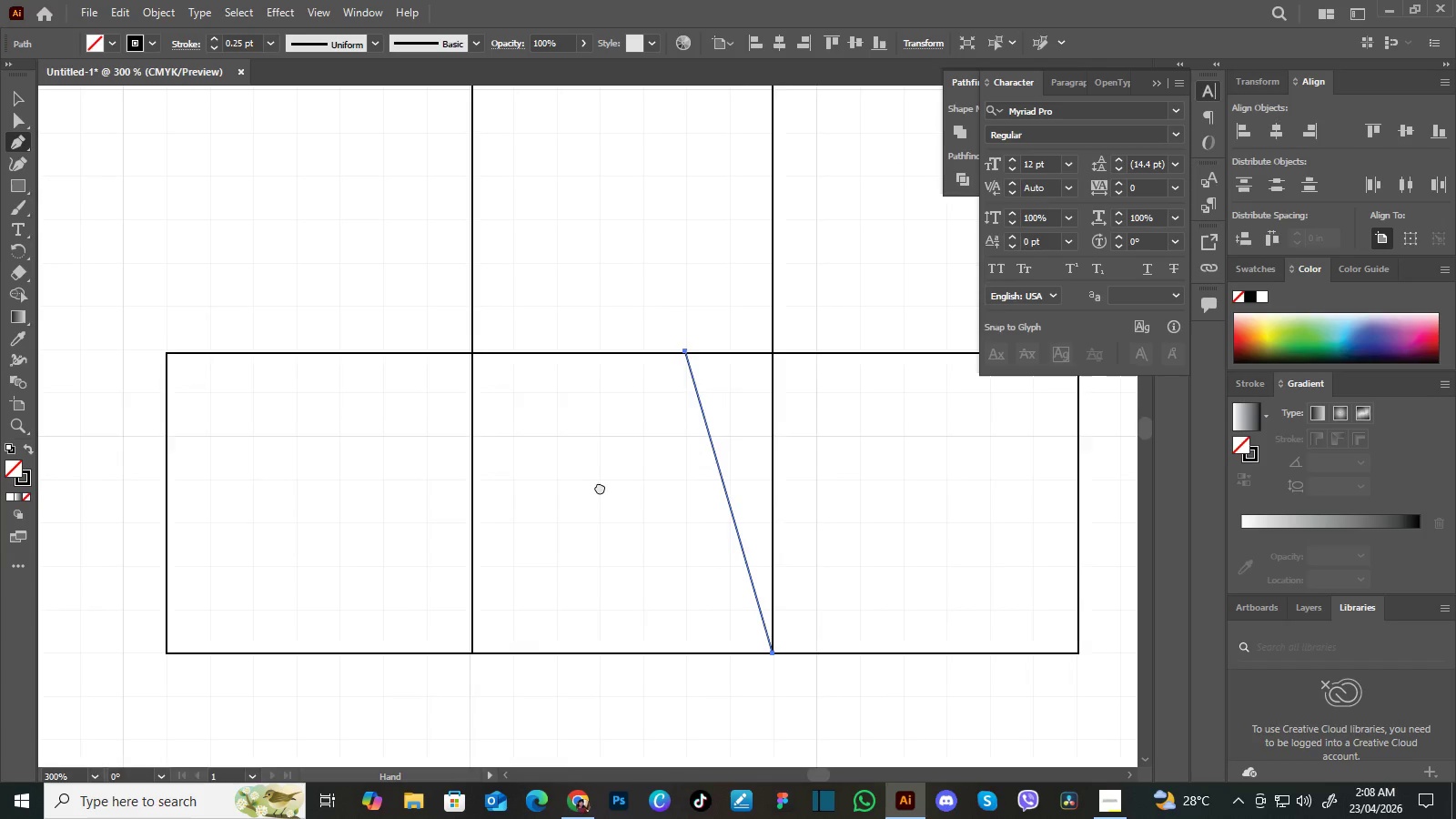 
left_click_drag(start_coordinate=[559, 476], to_coordinate=[589, 491])
 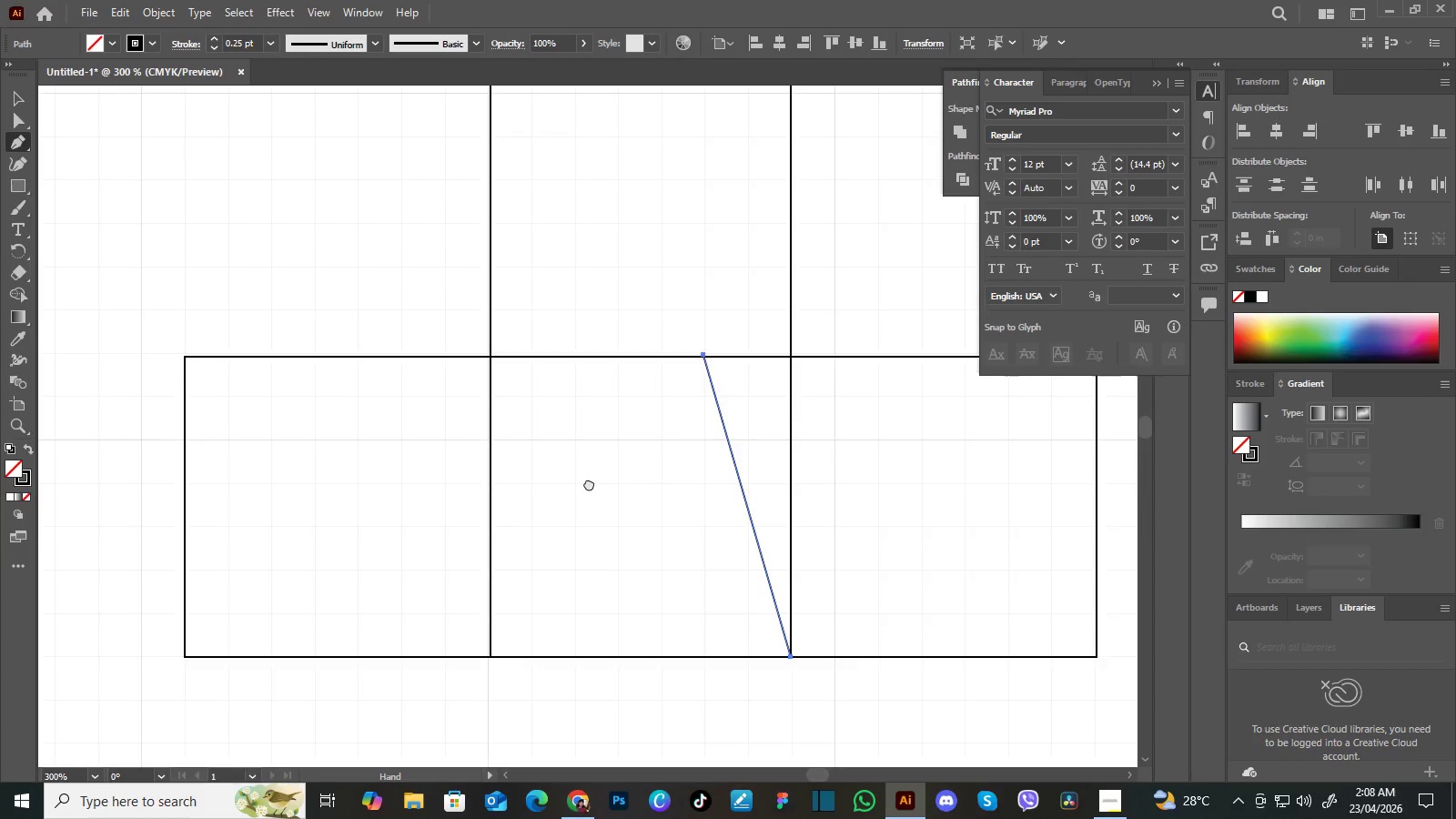 
left_click_drag(start_coordinate=[550, 472], to_coordinate=[600, 487])
 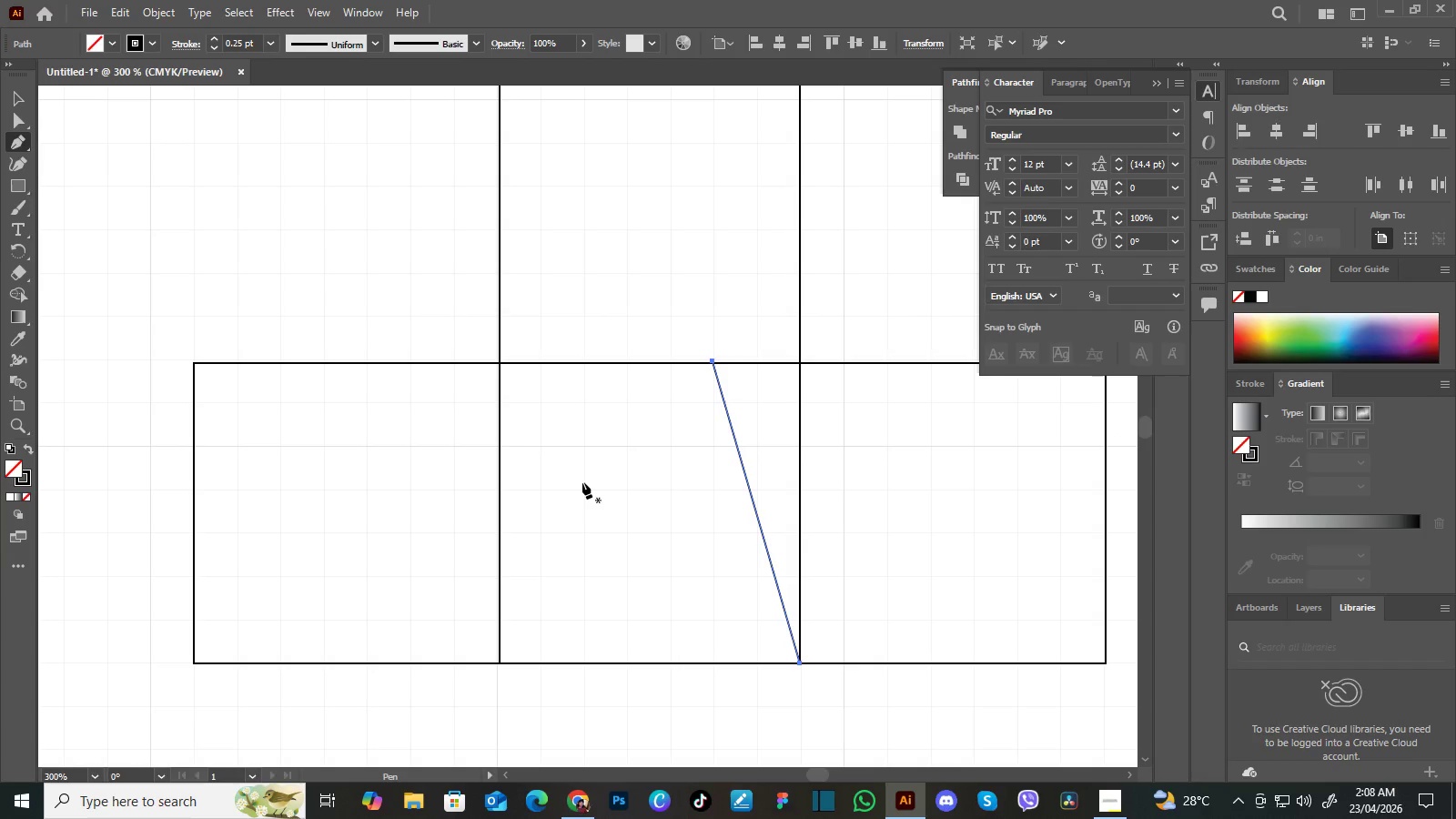 
hold_key(key=Space, duration=0.56)
 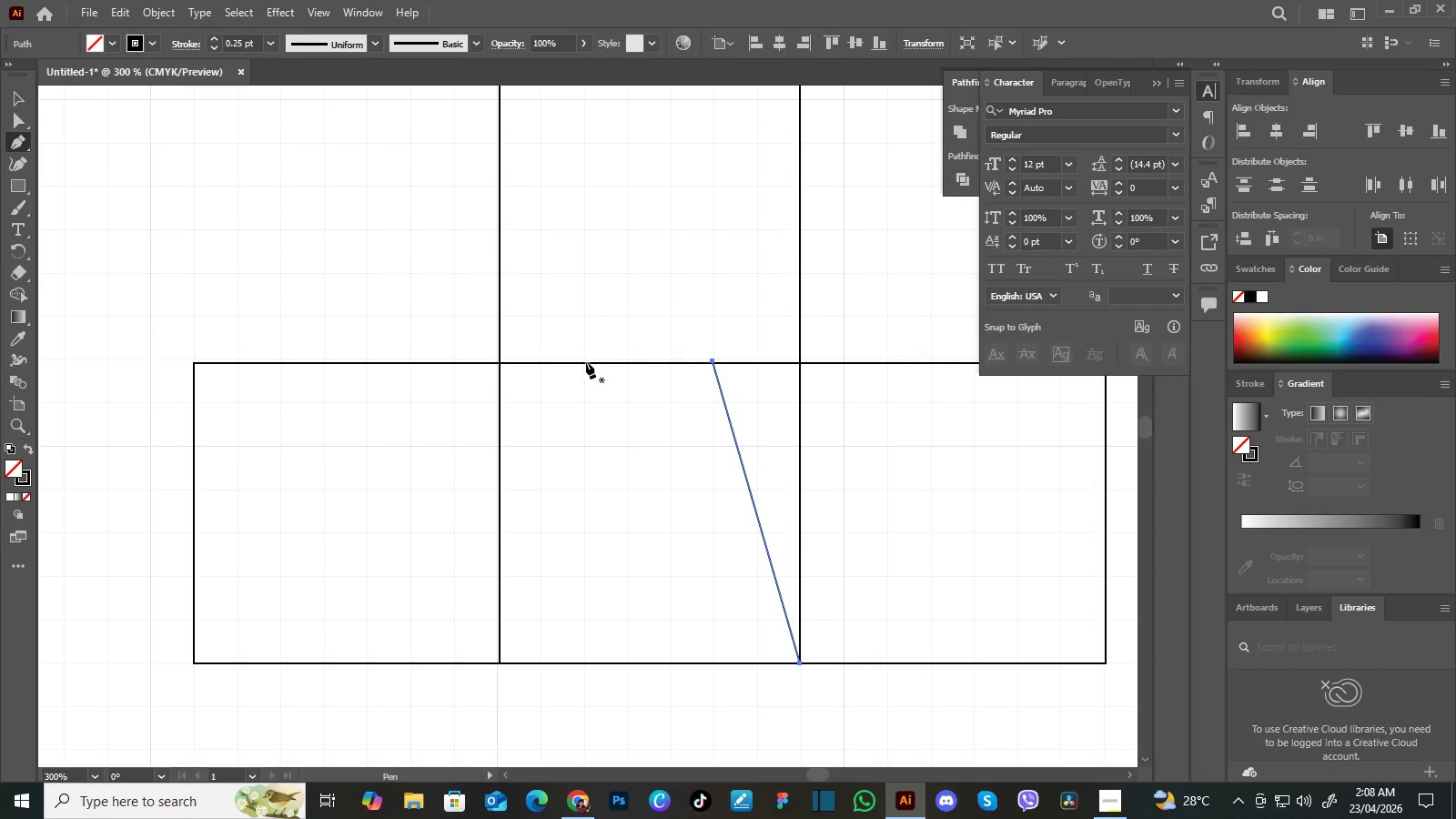 
left_click_drag(start_coordinate=[576, 474], to_coordinate=[589, 483])
 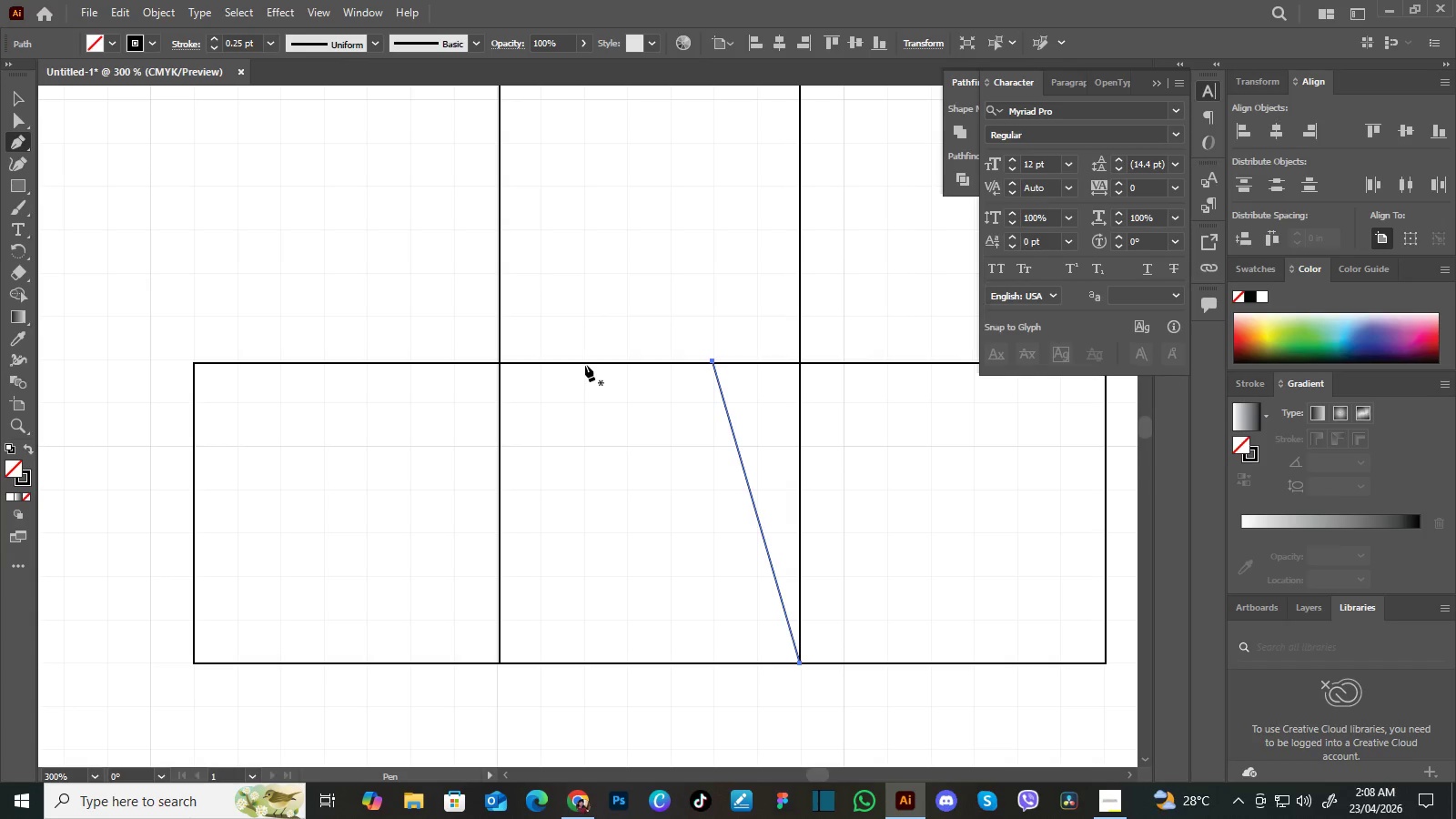 
wait(6.91)
 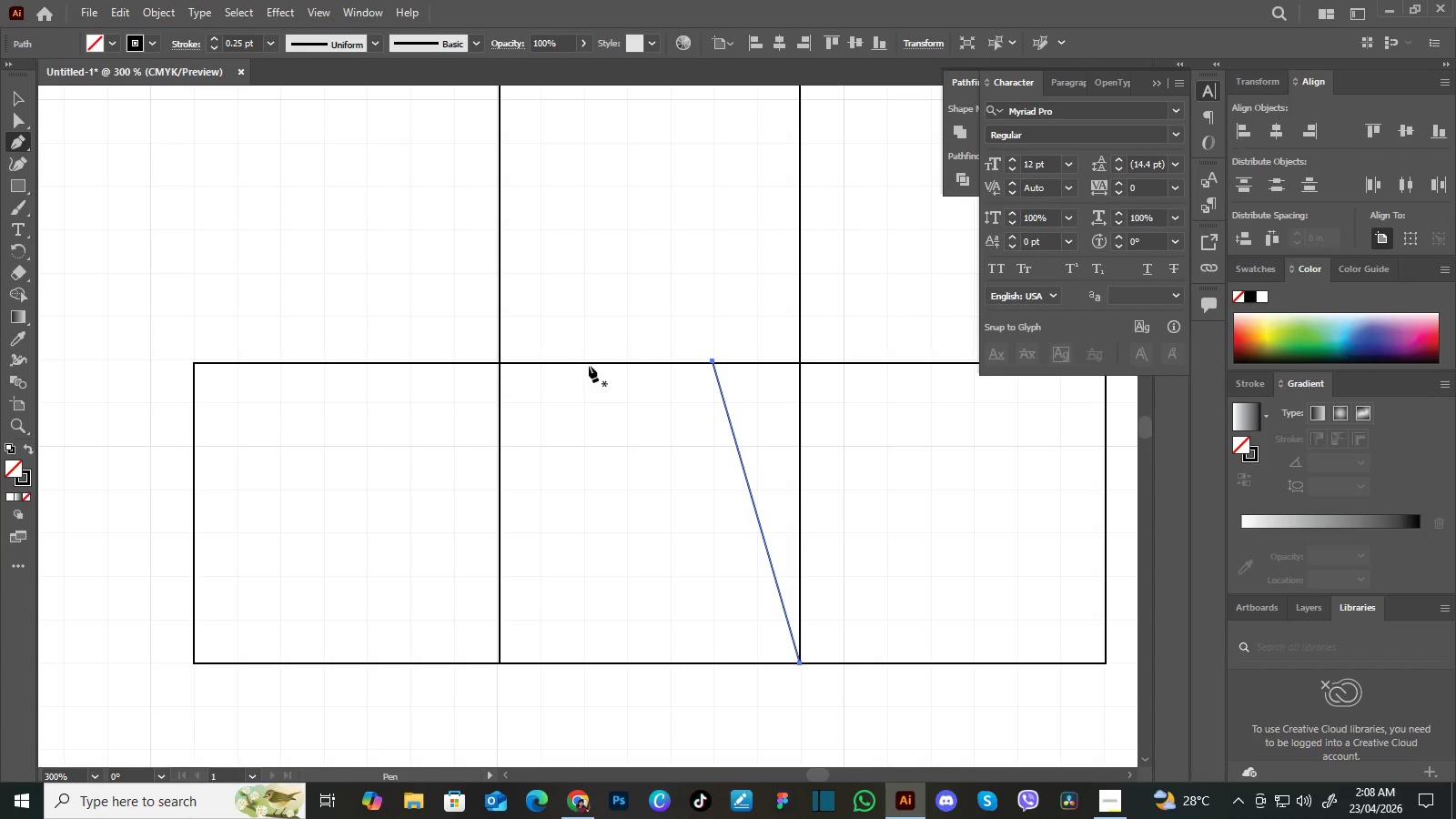 
left_click([584, 362])
 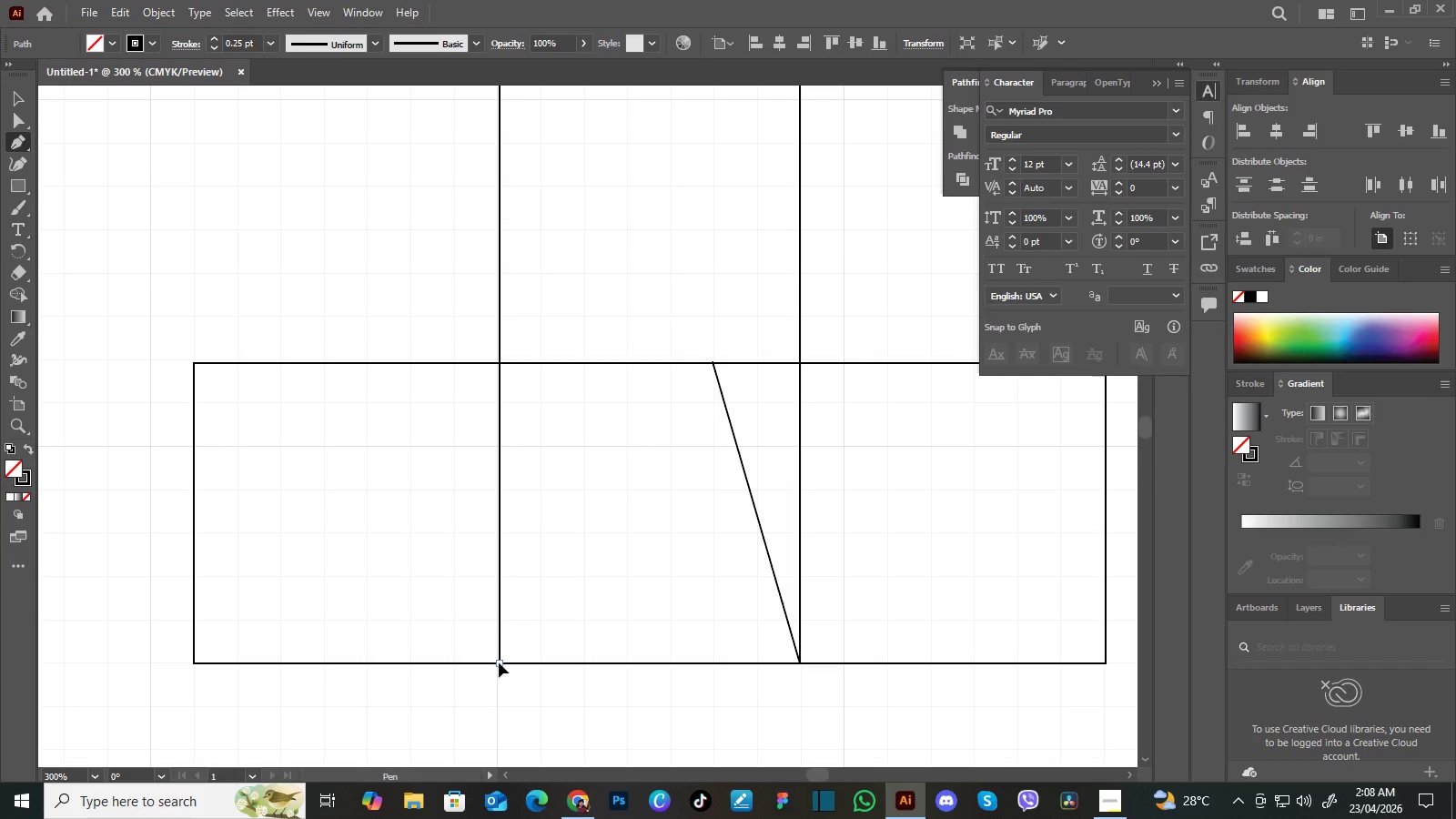 
left_click([499, 662])
 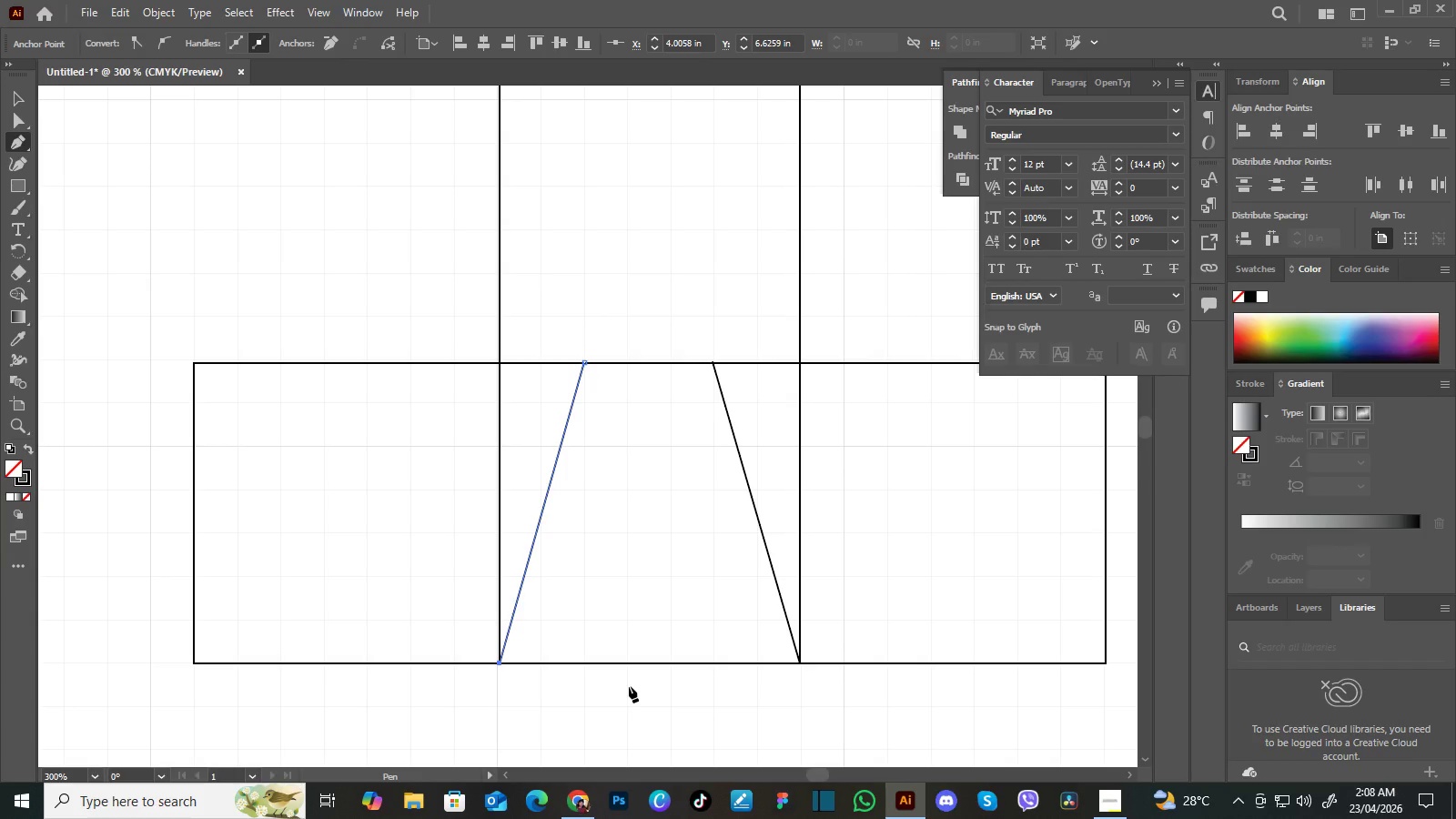 
key(Escape)
 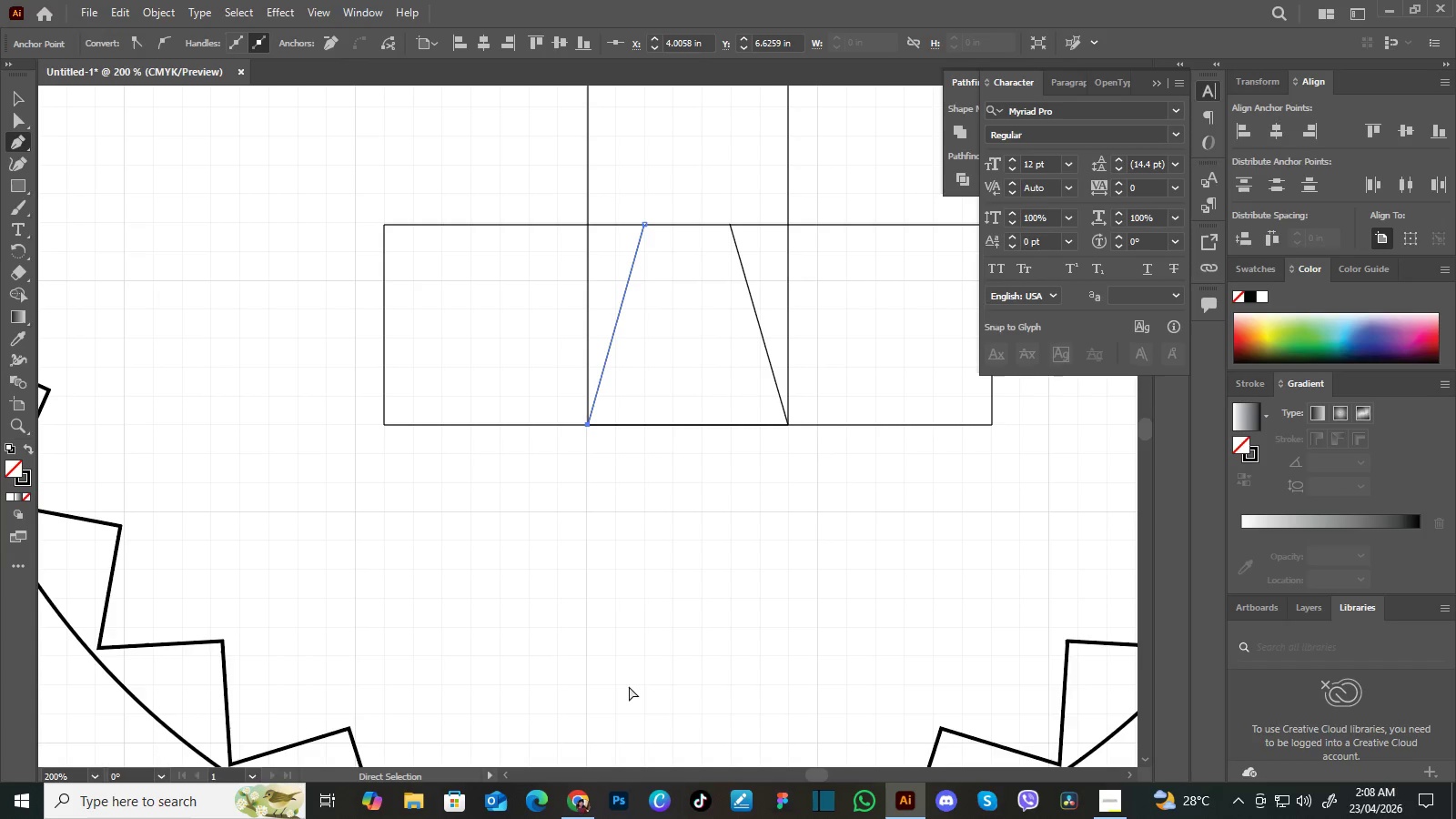 
key(Control+Minus)
 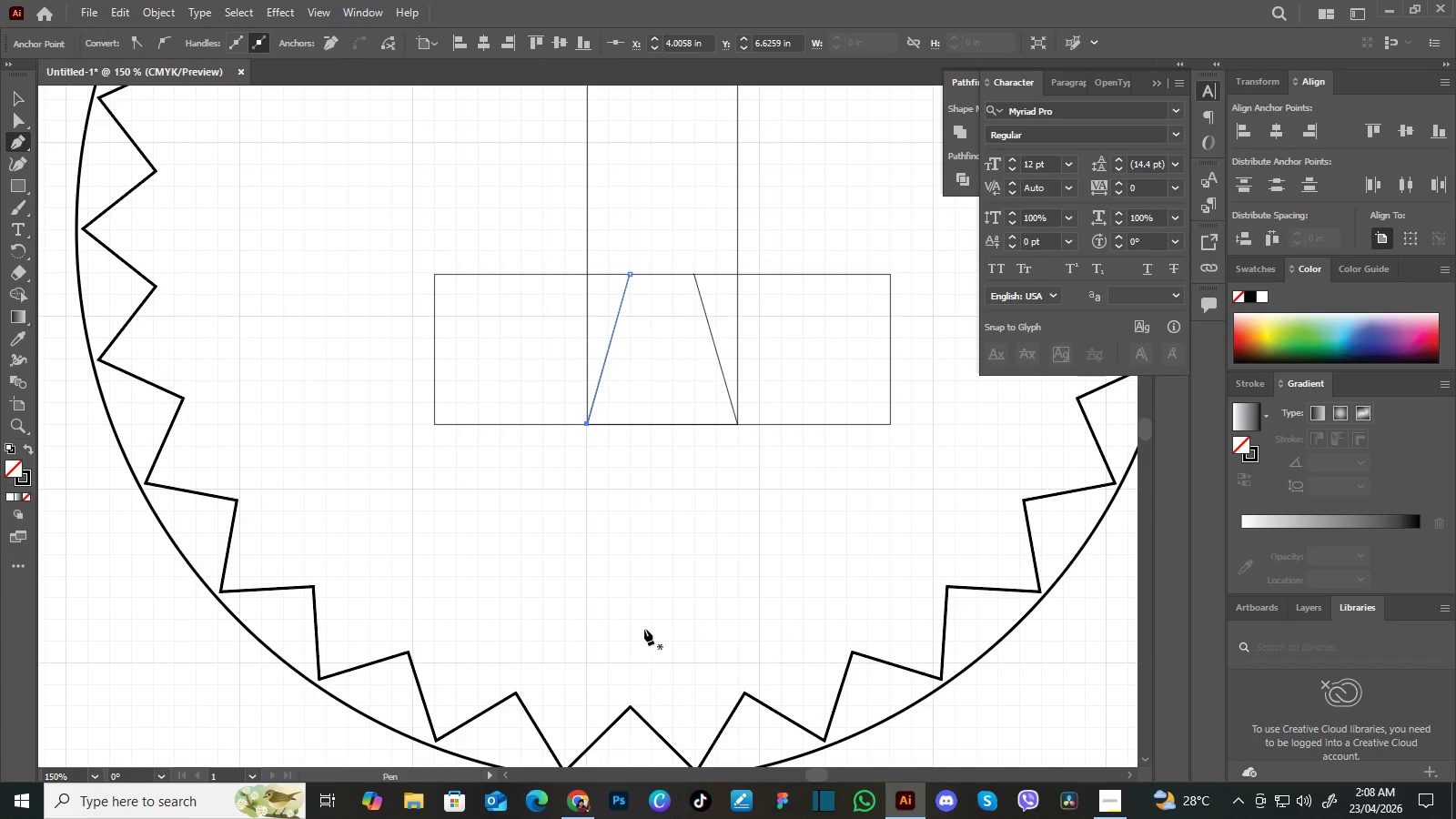 
key(Control+Minus)
 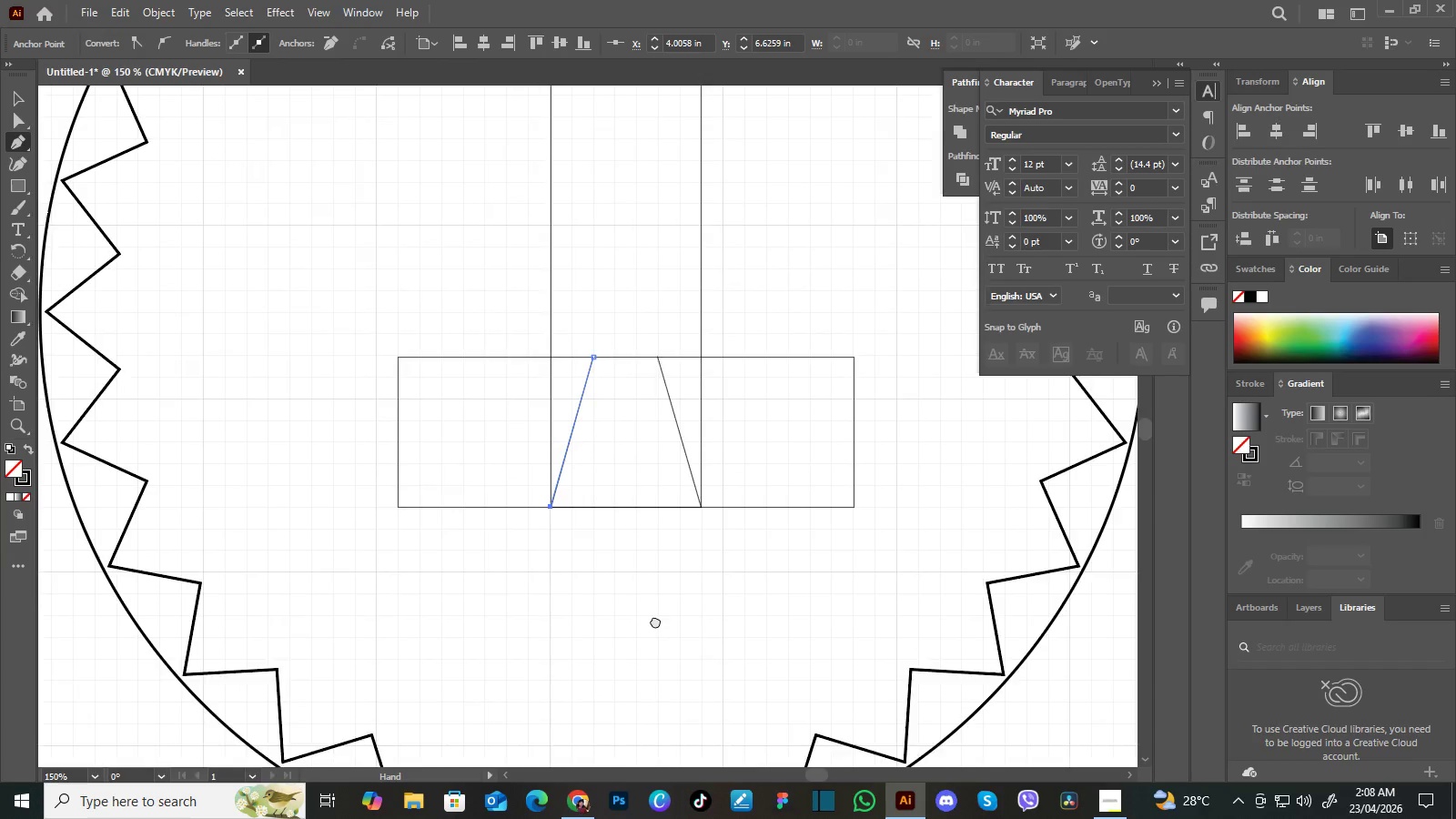 
hold_key(key=Space, duration=1.28)
 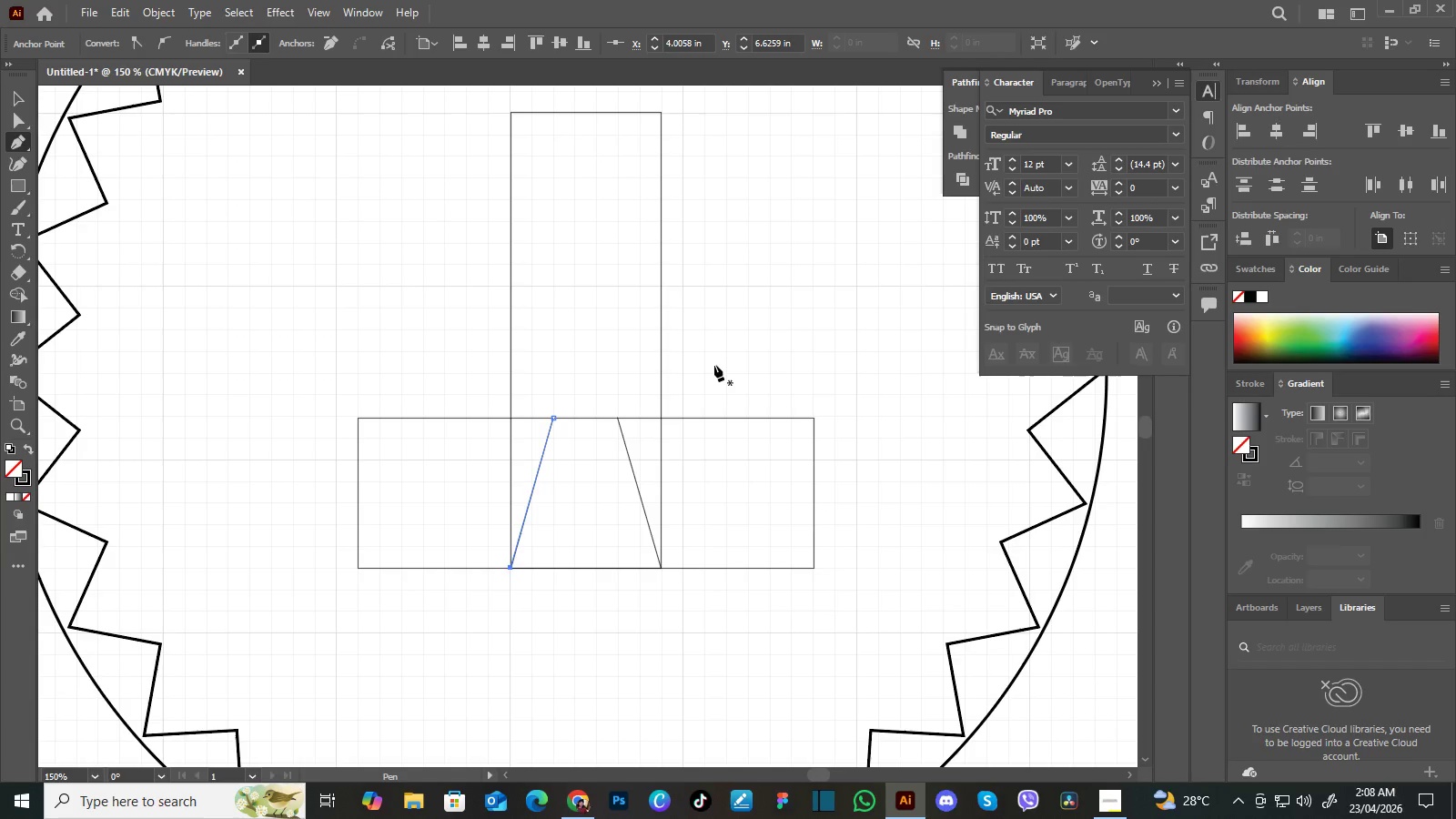 
left_click_drag(start_coordinate=[704, 509], to_coordinate=[655, 621])
 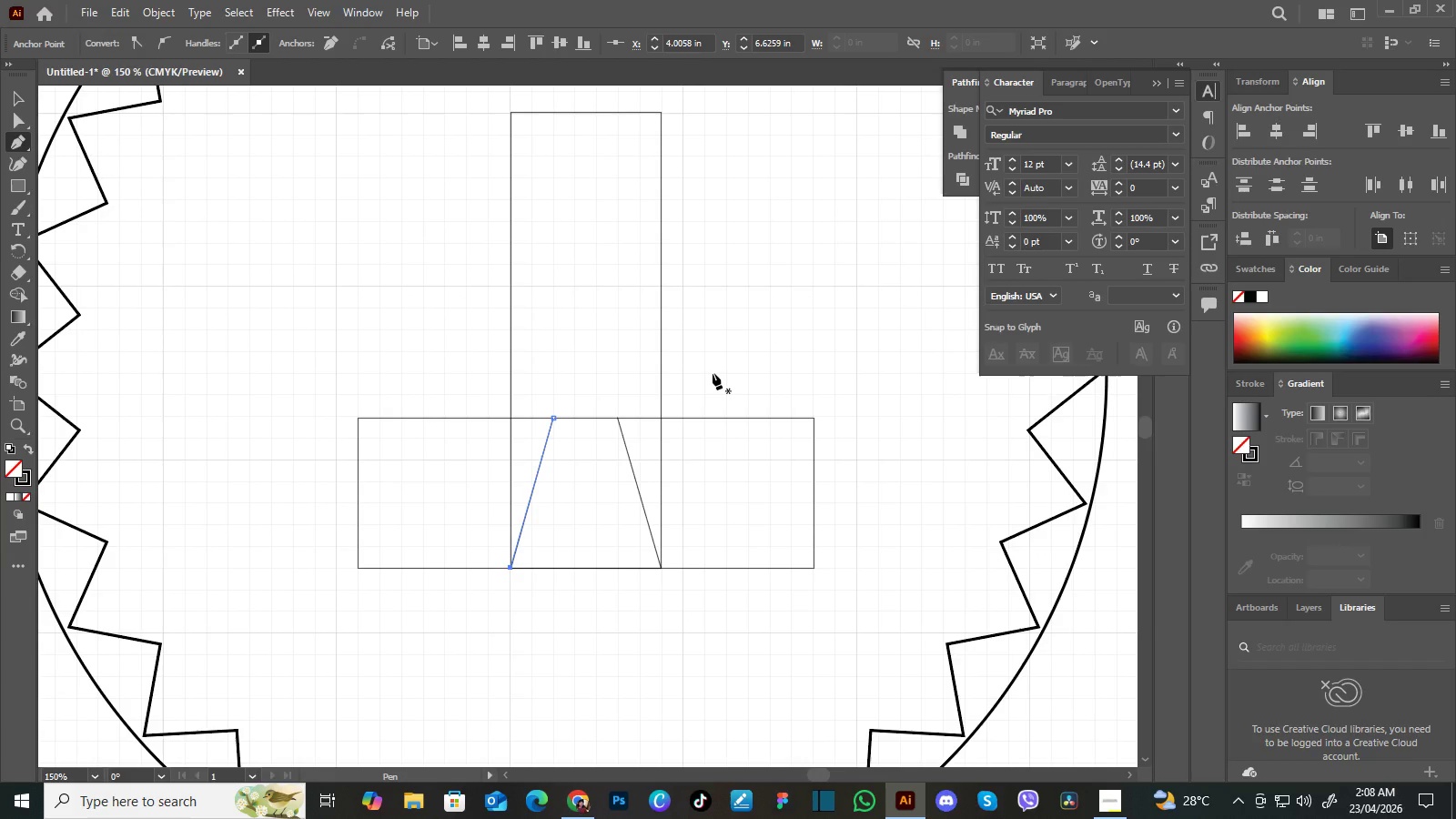 
left_click_drag(start_coordinate=[662, 592], to_coordinate=[634, 623])
 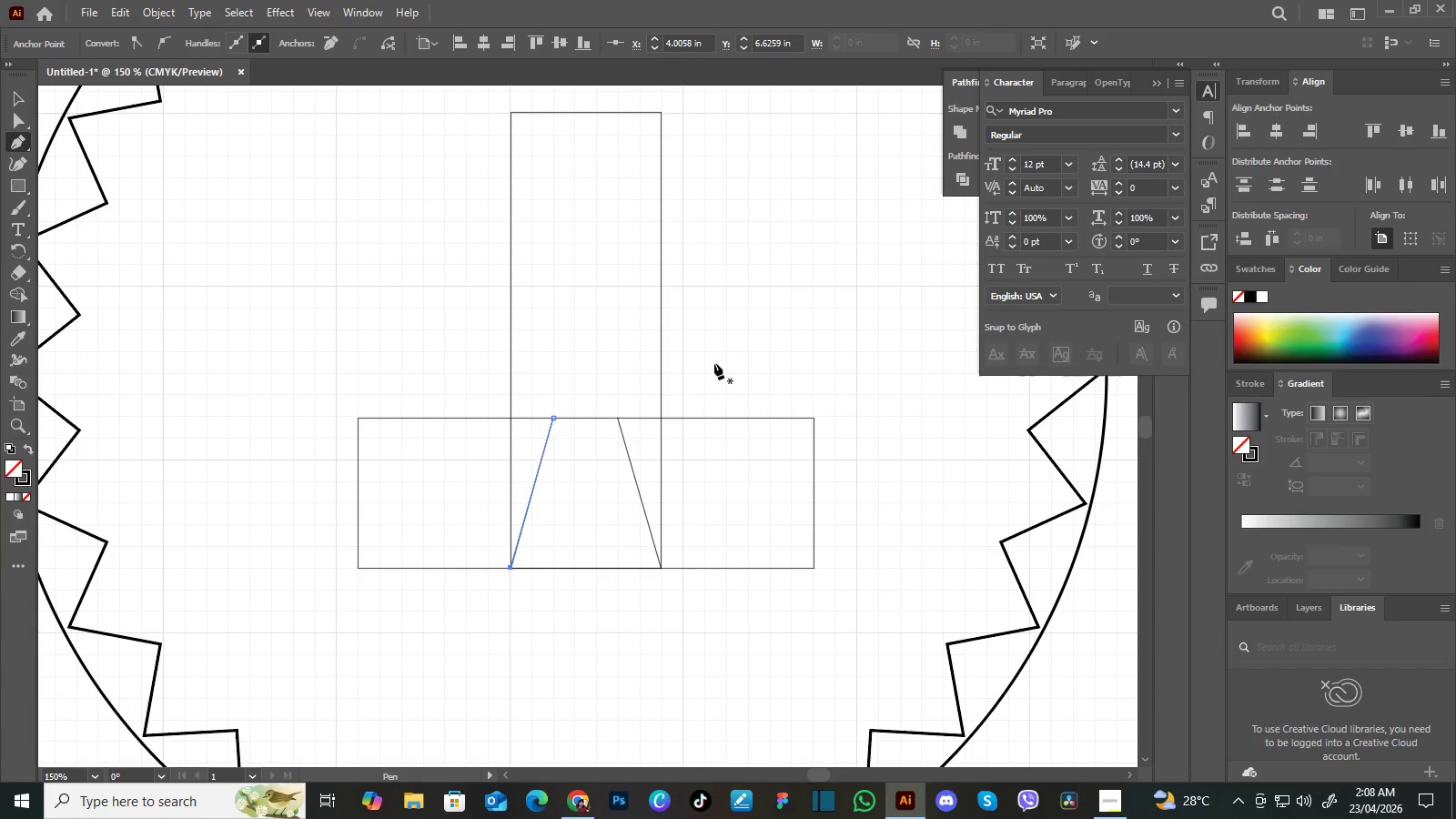 
key(Control+Y)
 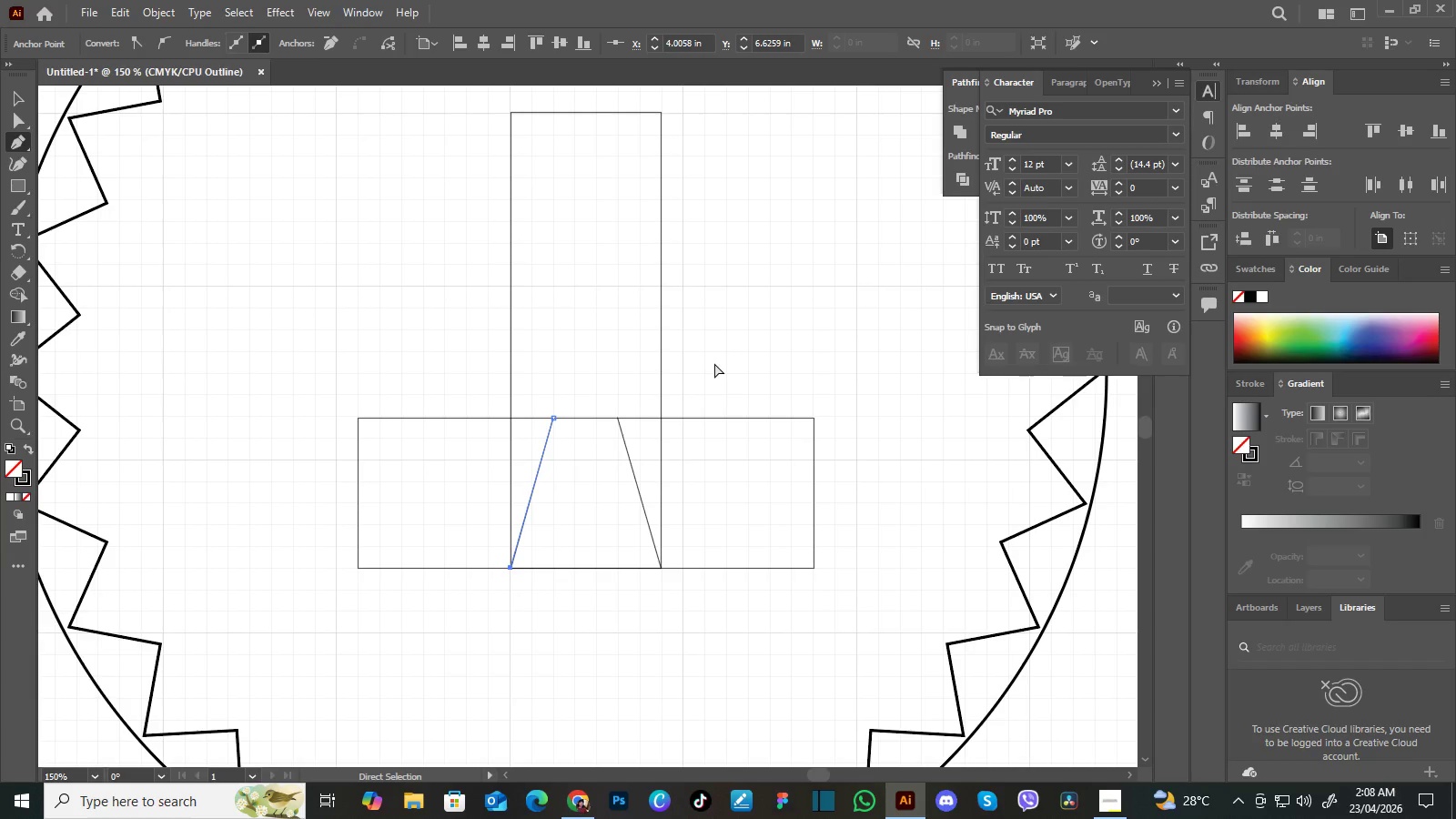 
key(Control+Y)
 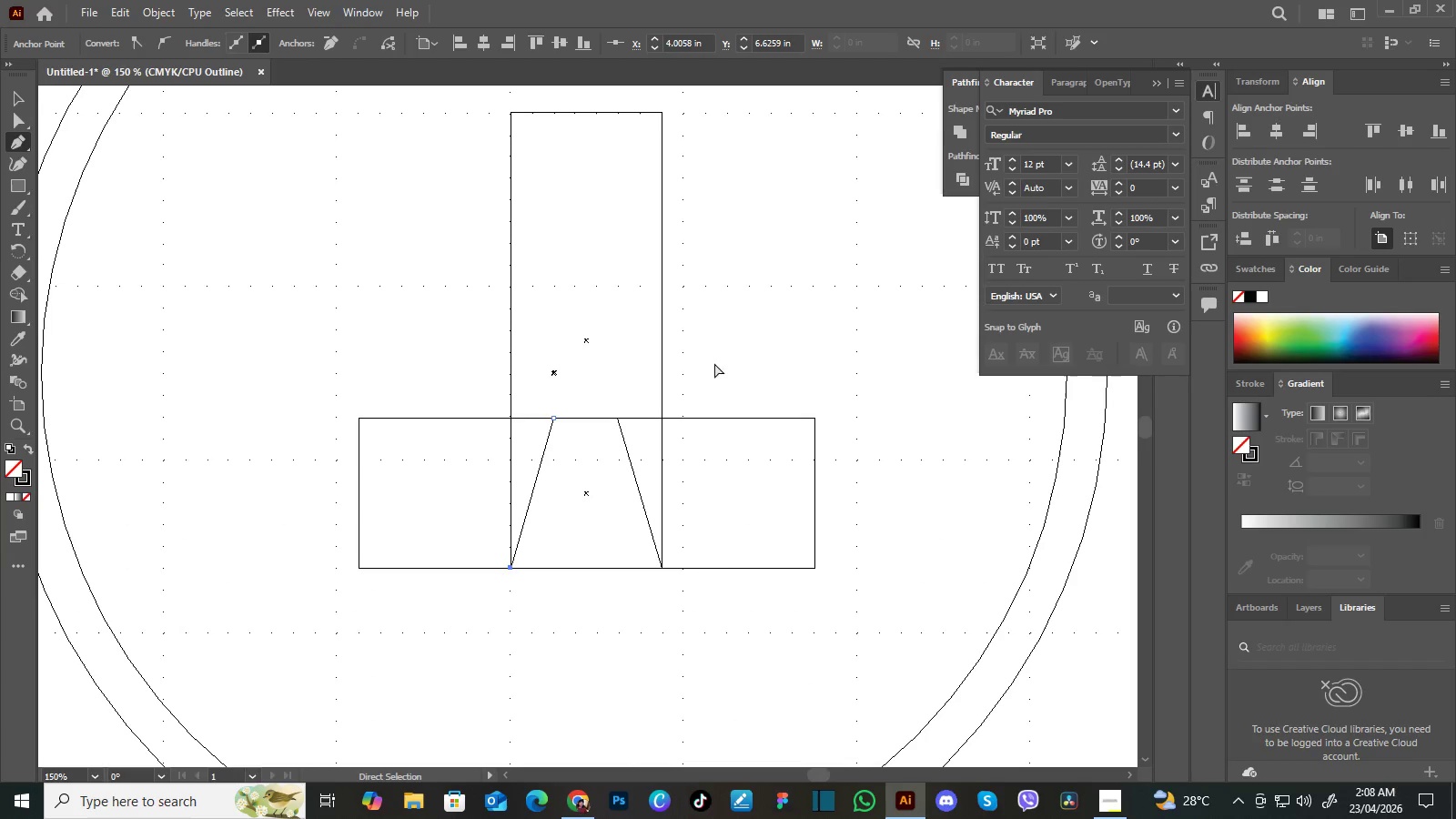 
key(Control+Y)
 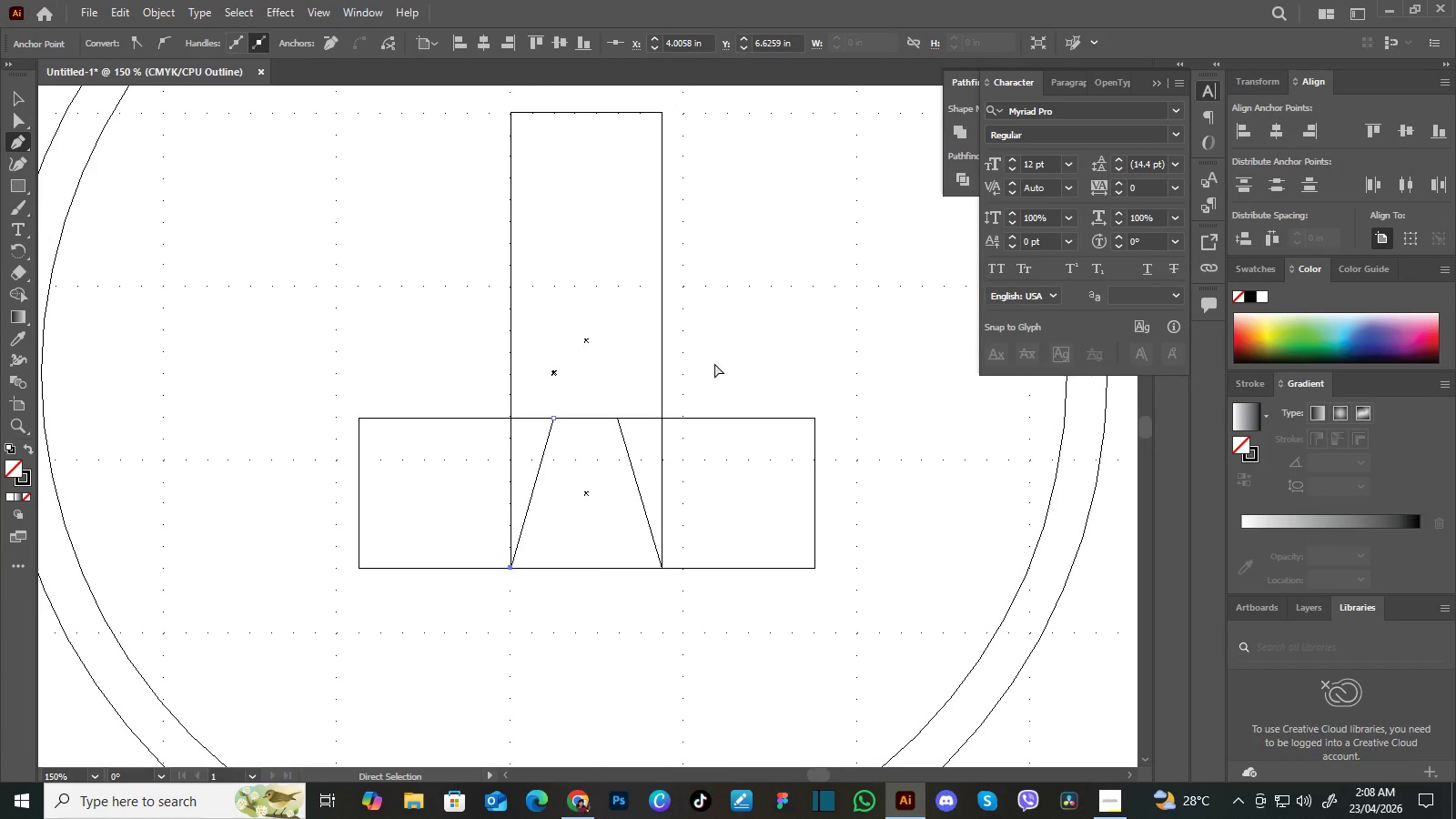 
key(Control+Y)
 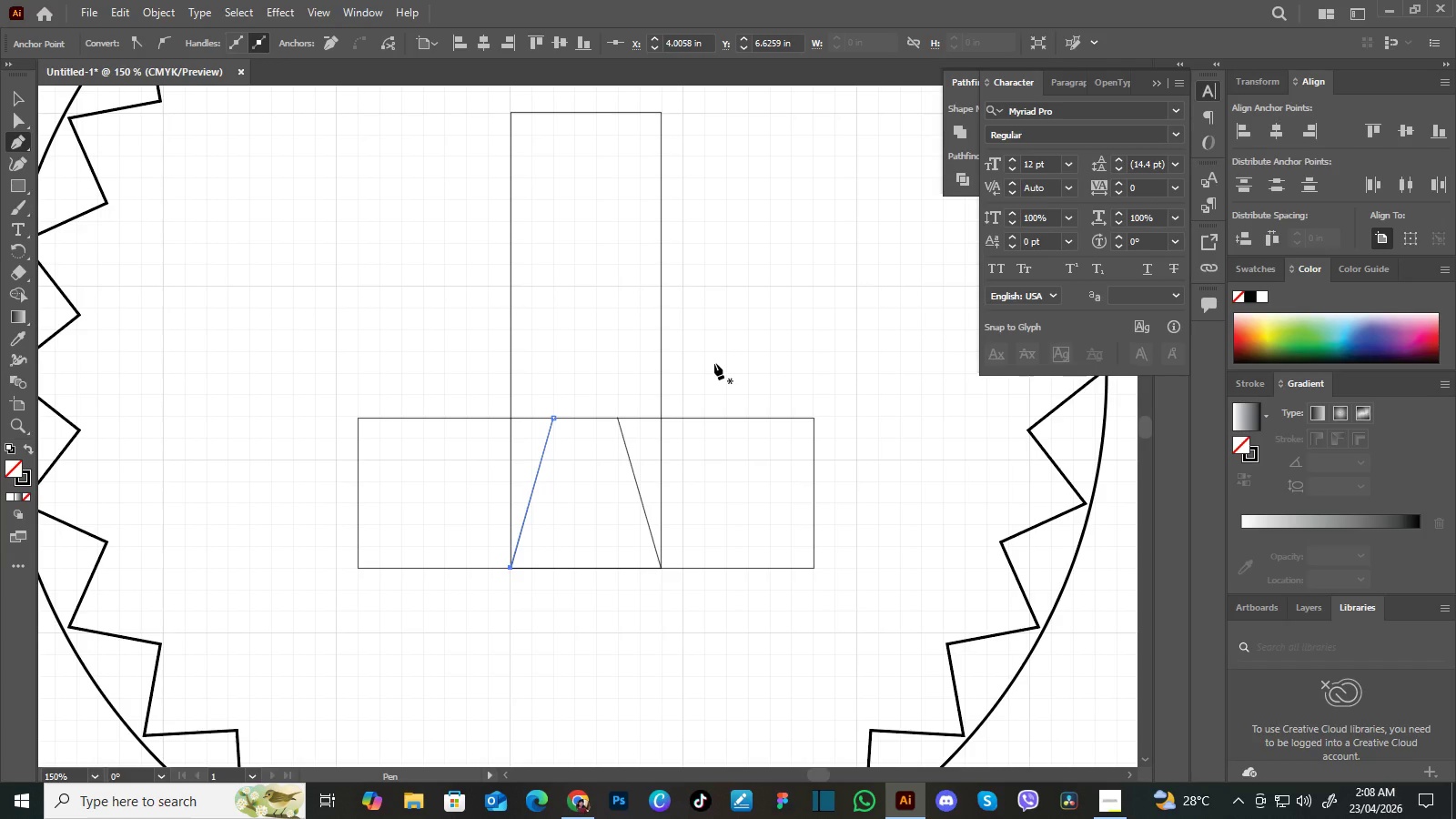 
wait(10.56)
 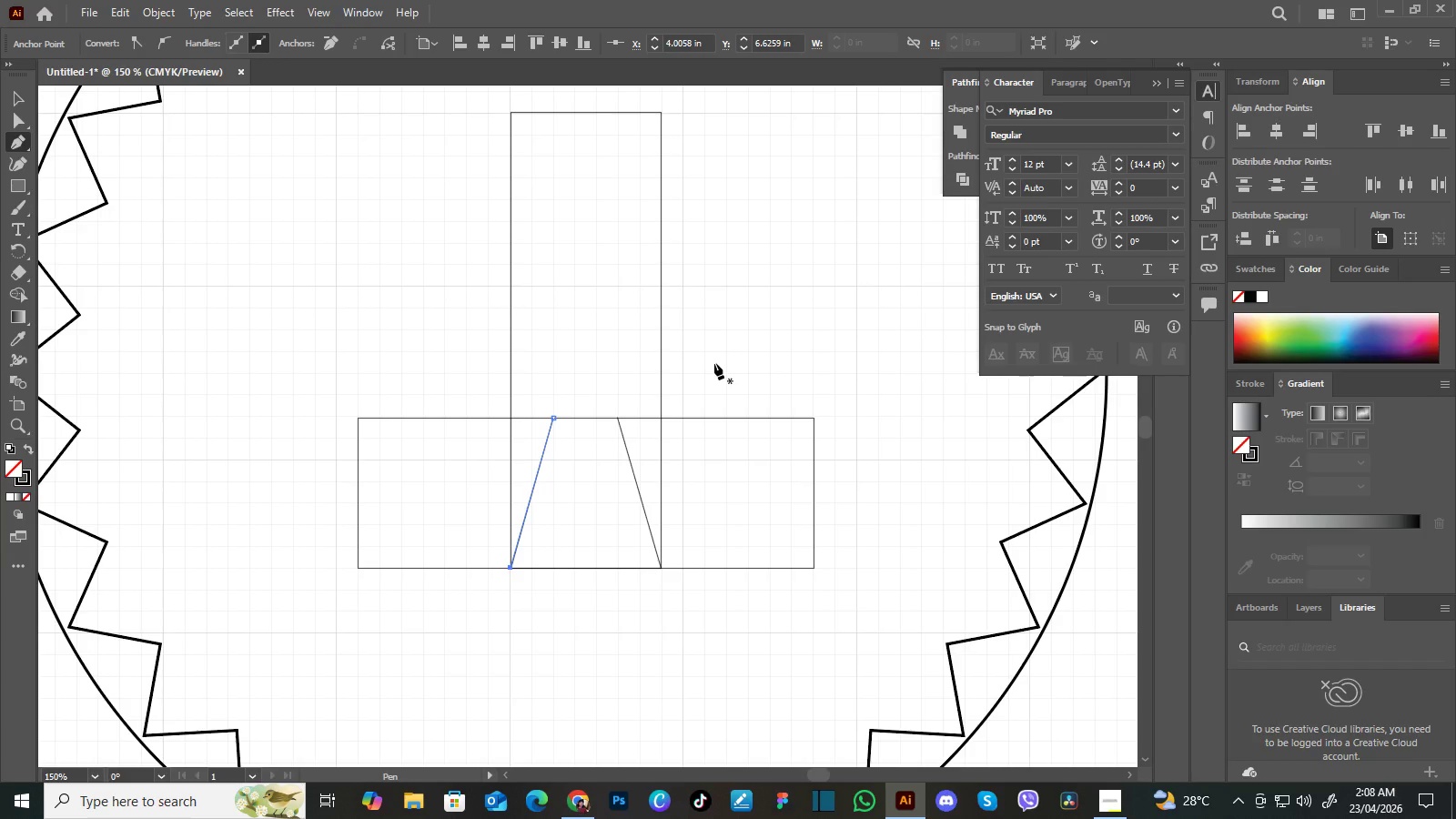 
double_click([313, 265])
 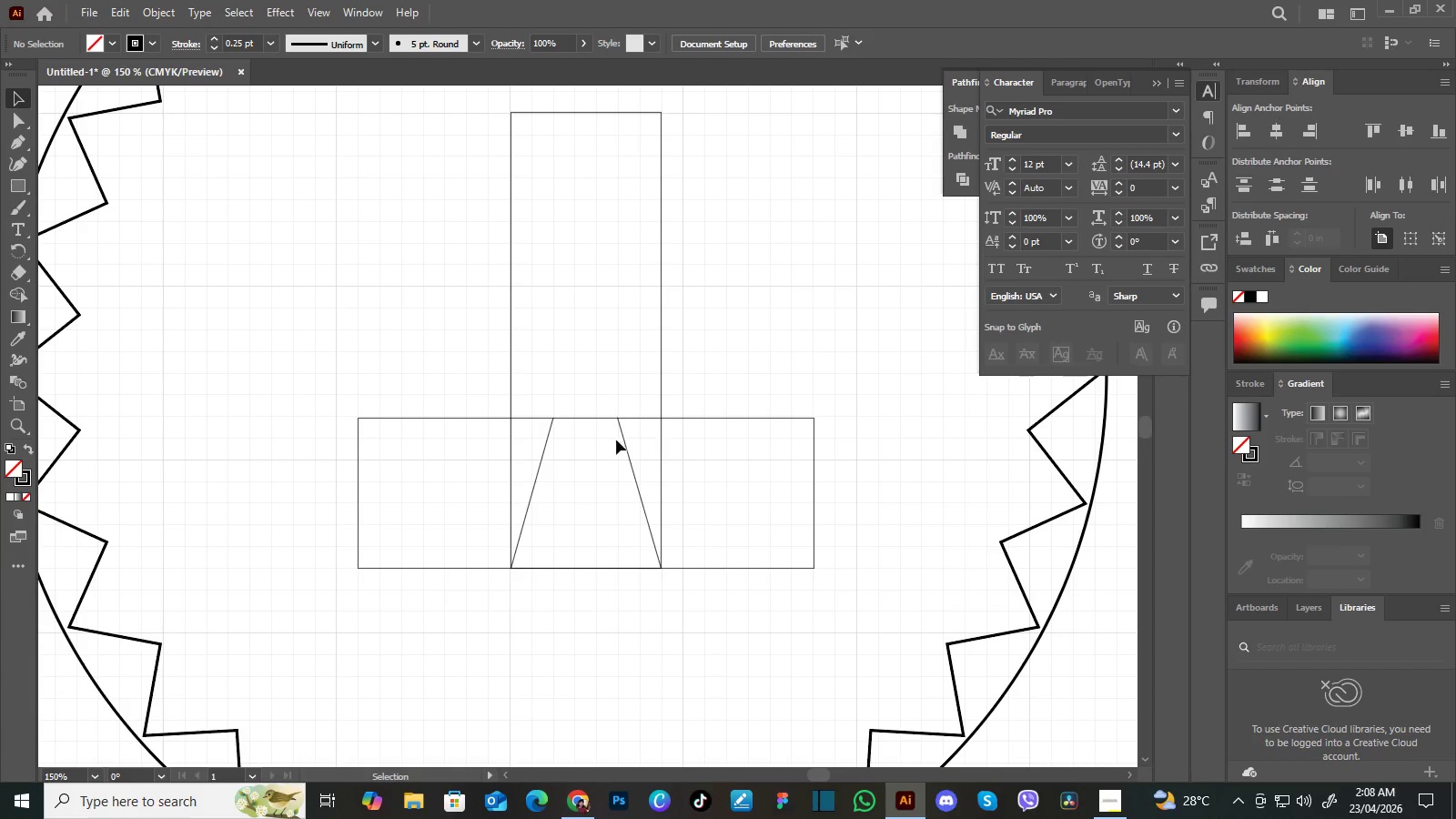 
wait(11.39)
 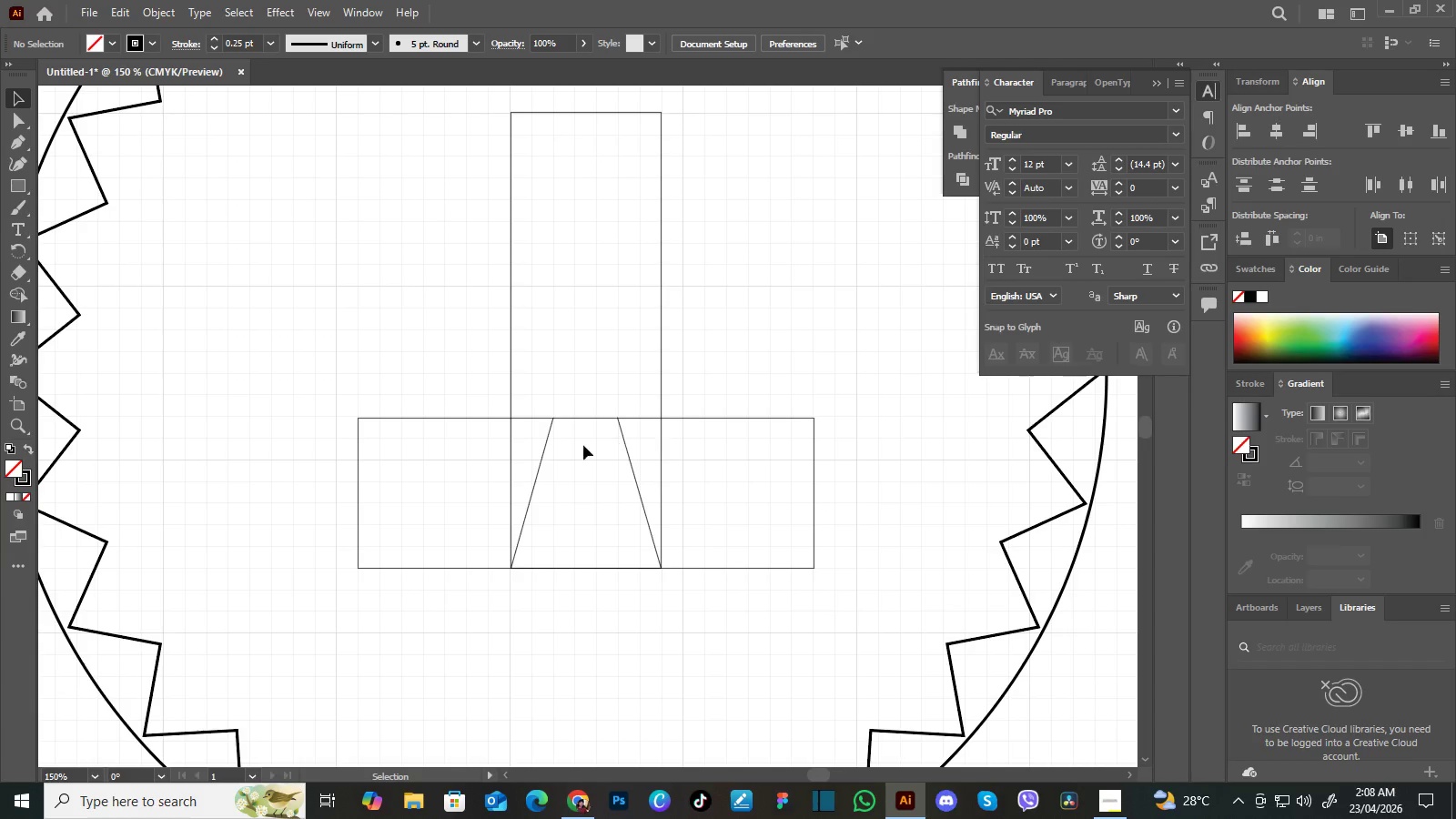 
key(Control+Equal)
 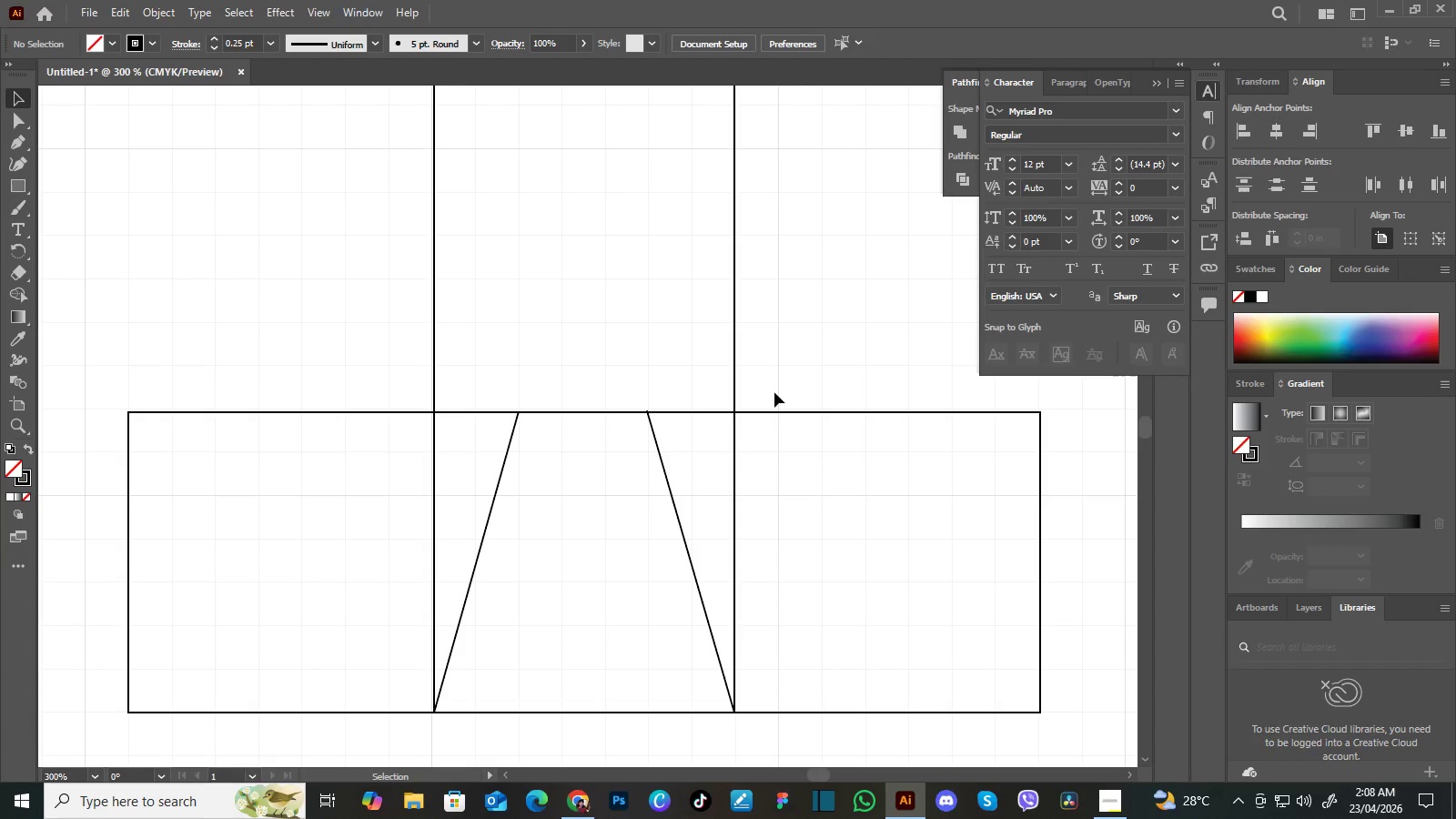 
key(Control+Equal)
 